 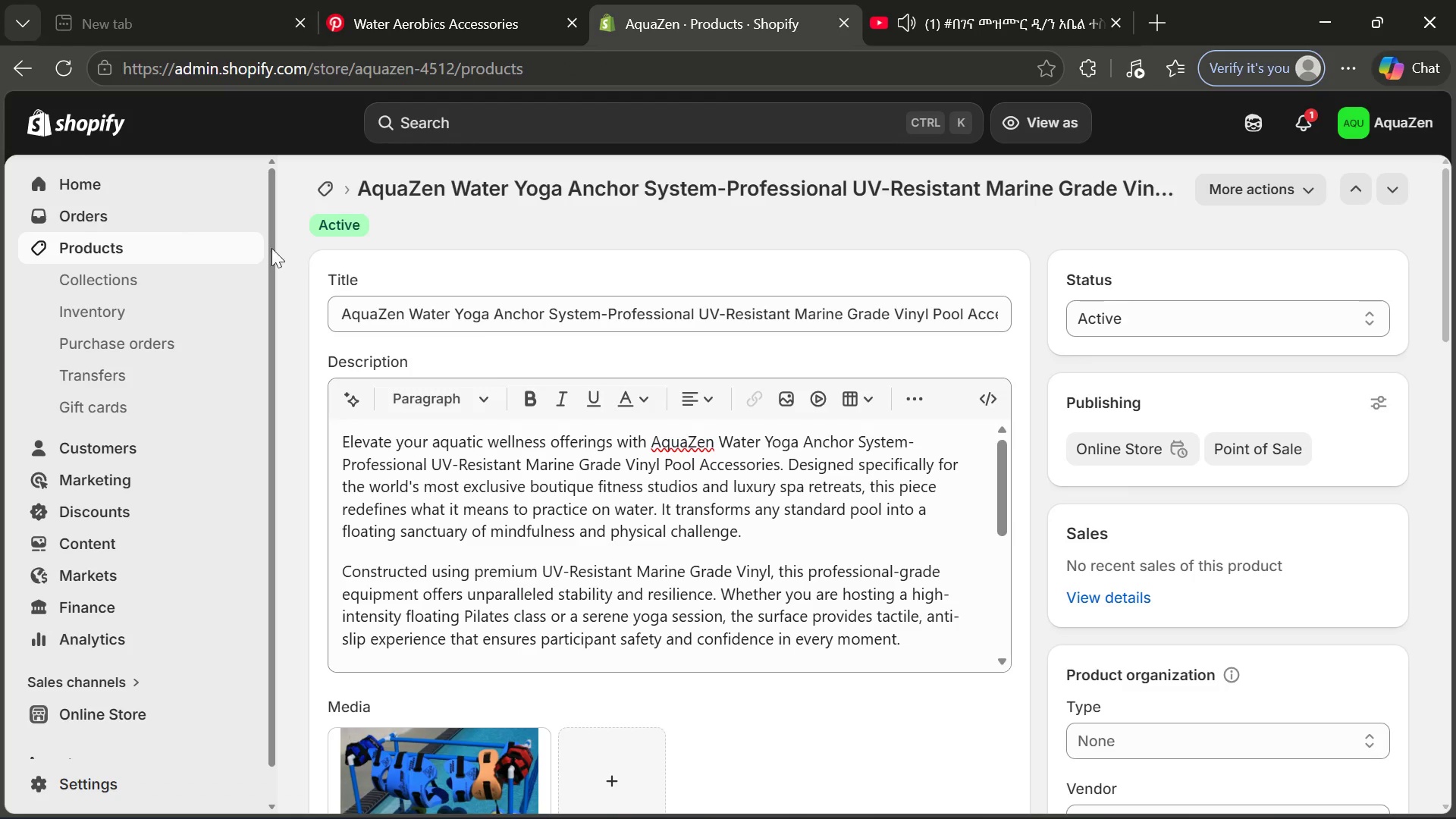 
left_click([528, 458])
 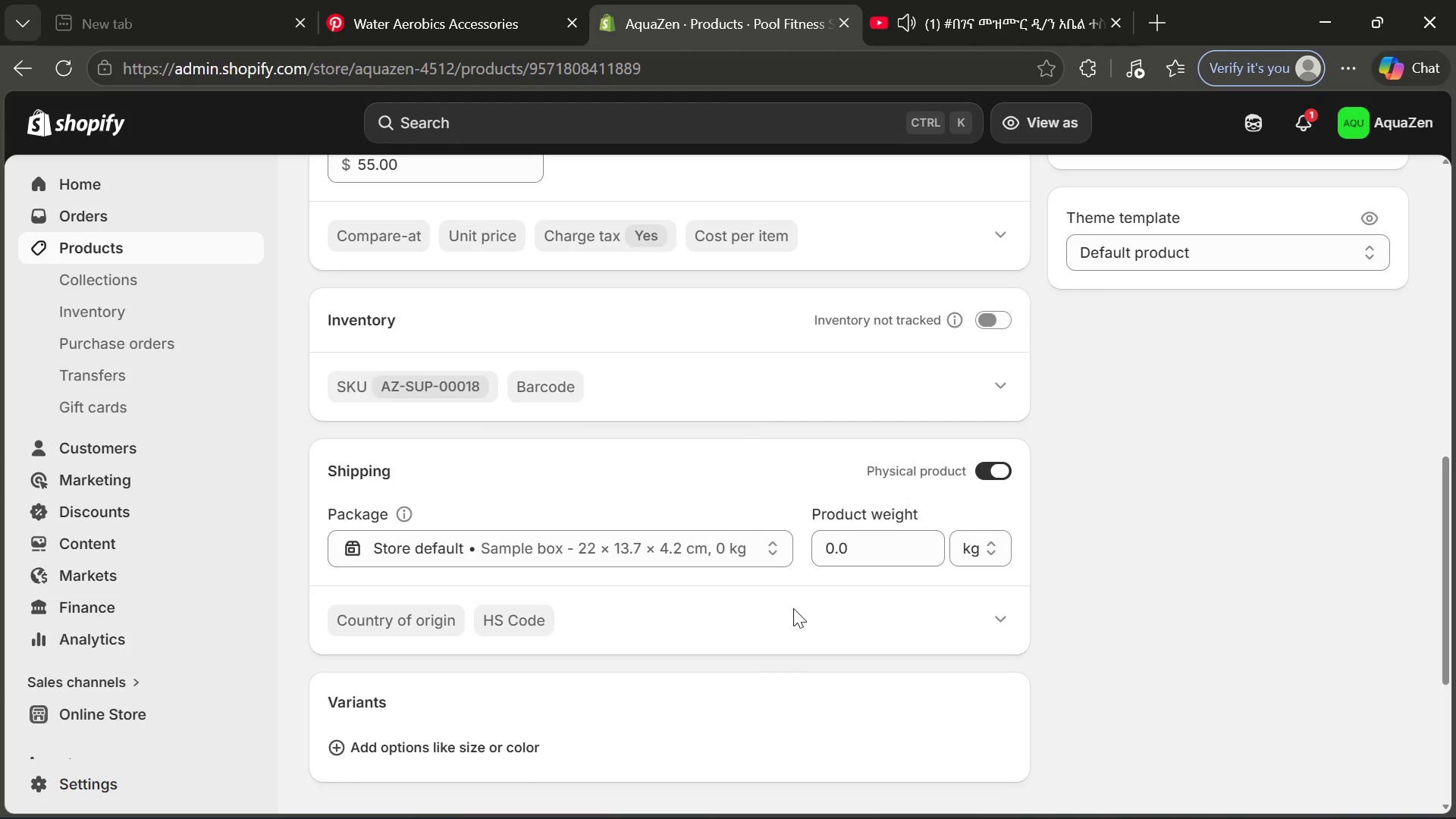 
wait(11.42)
 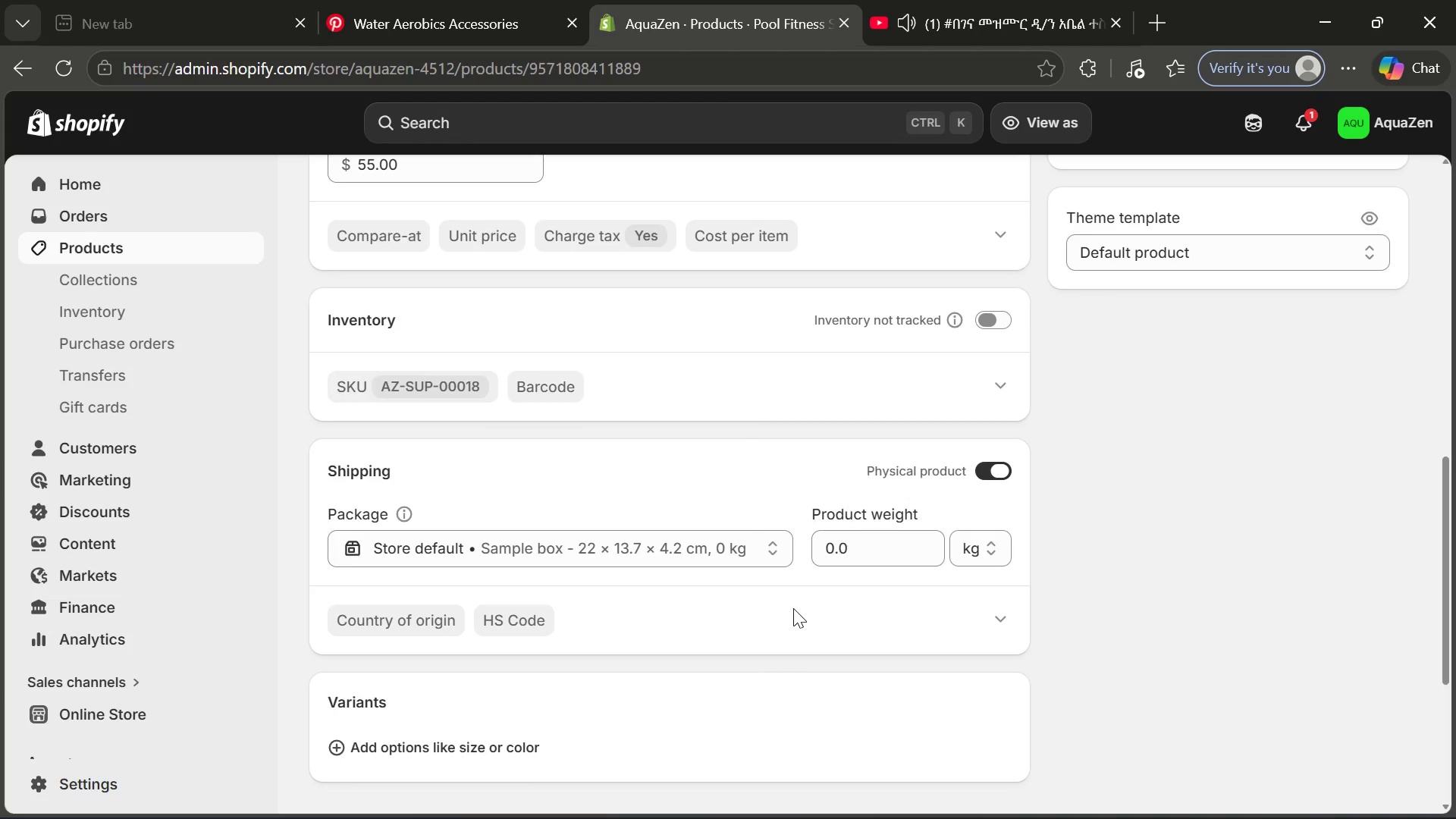 
left_click([137, 237])
 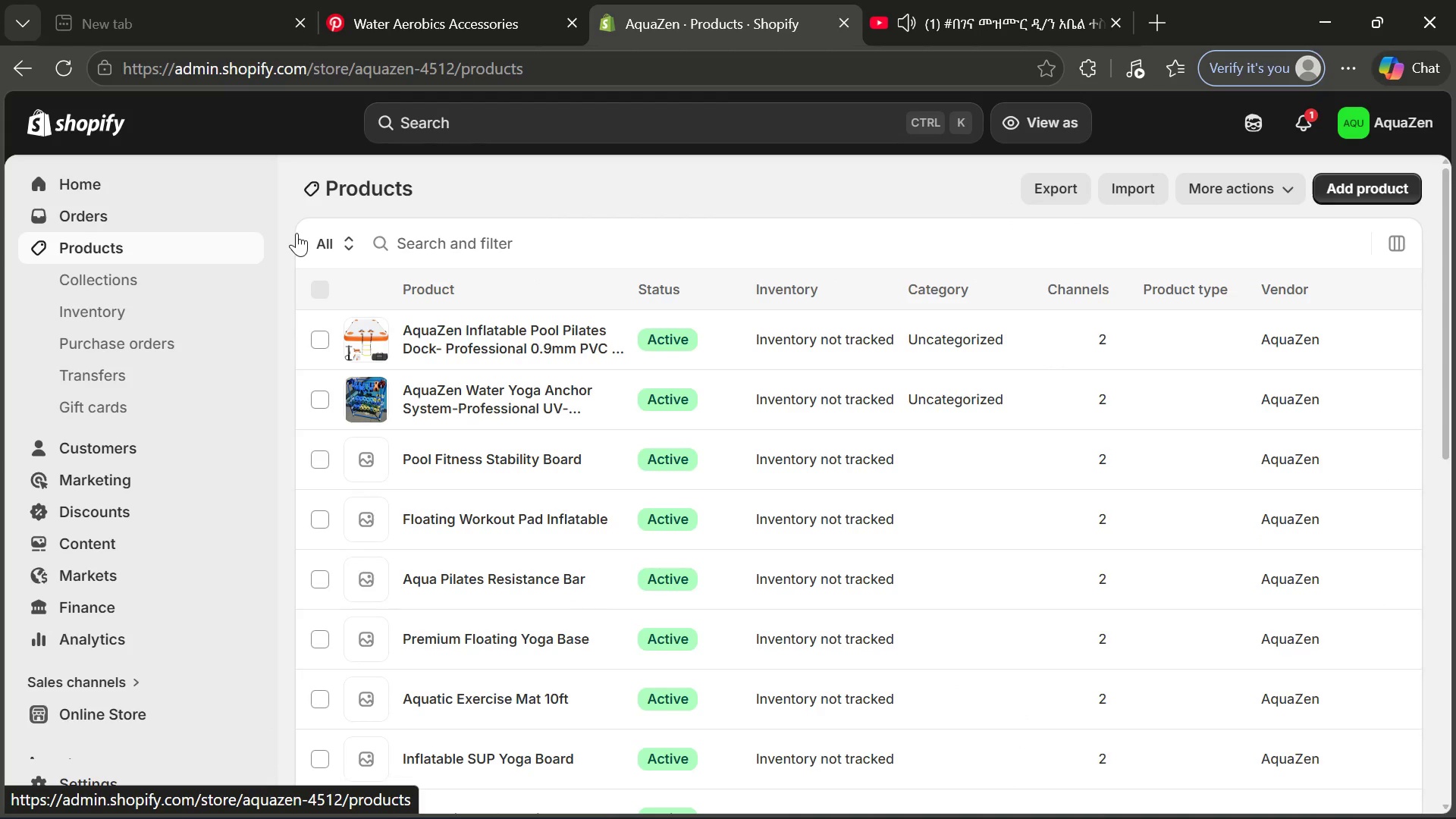 
left_click([456, 342])
 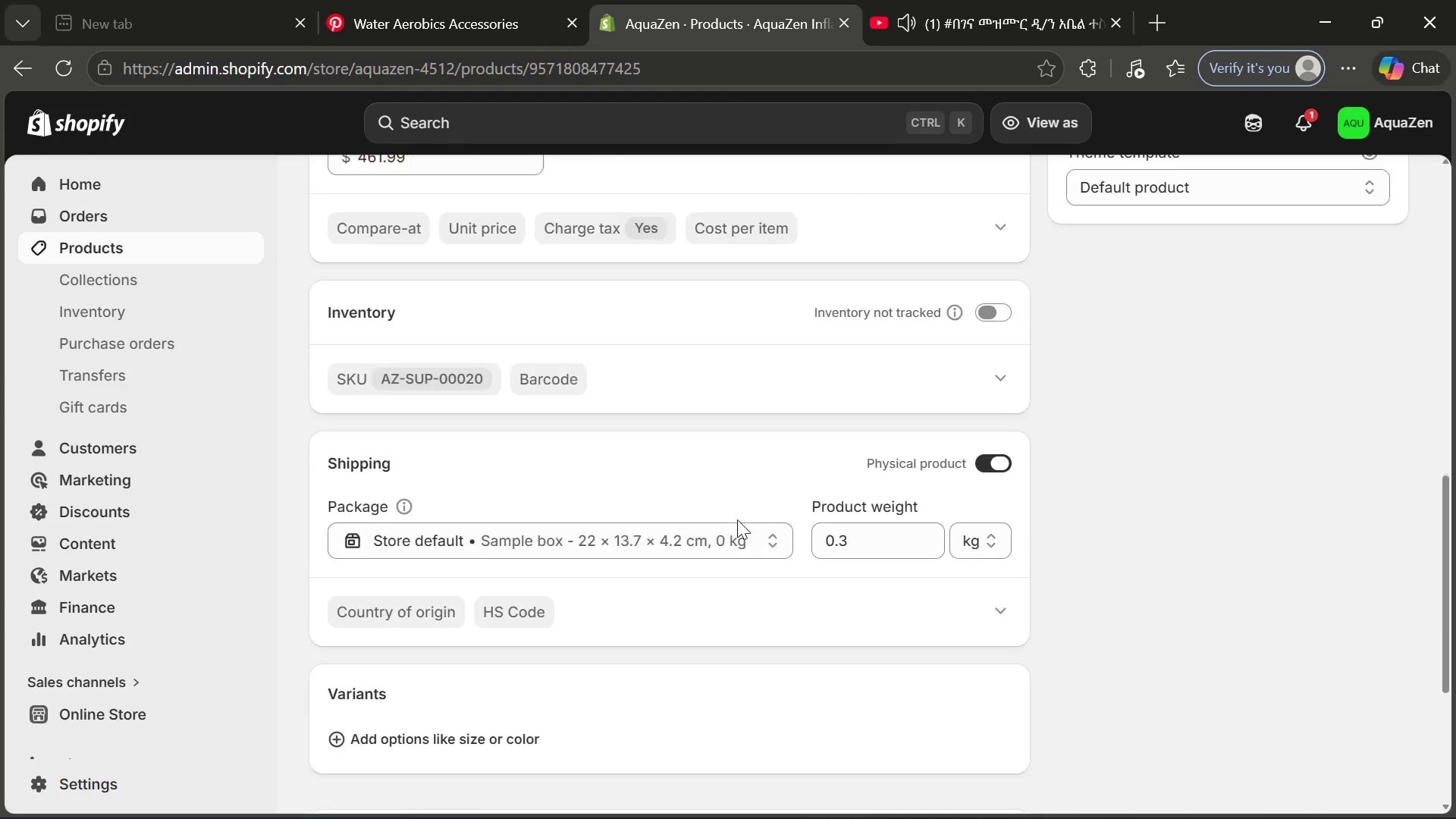 
wait(5.09)
 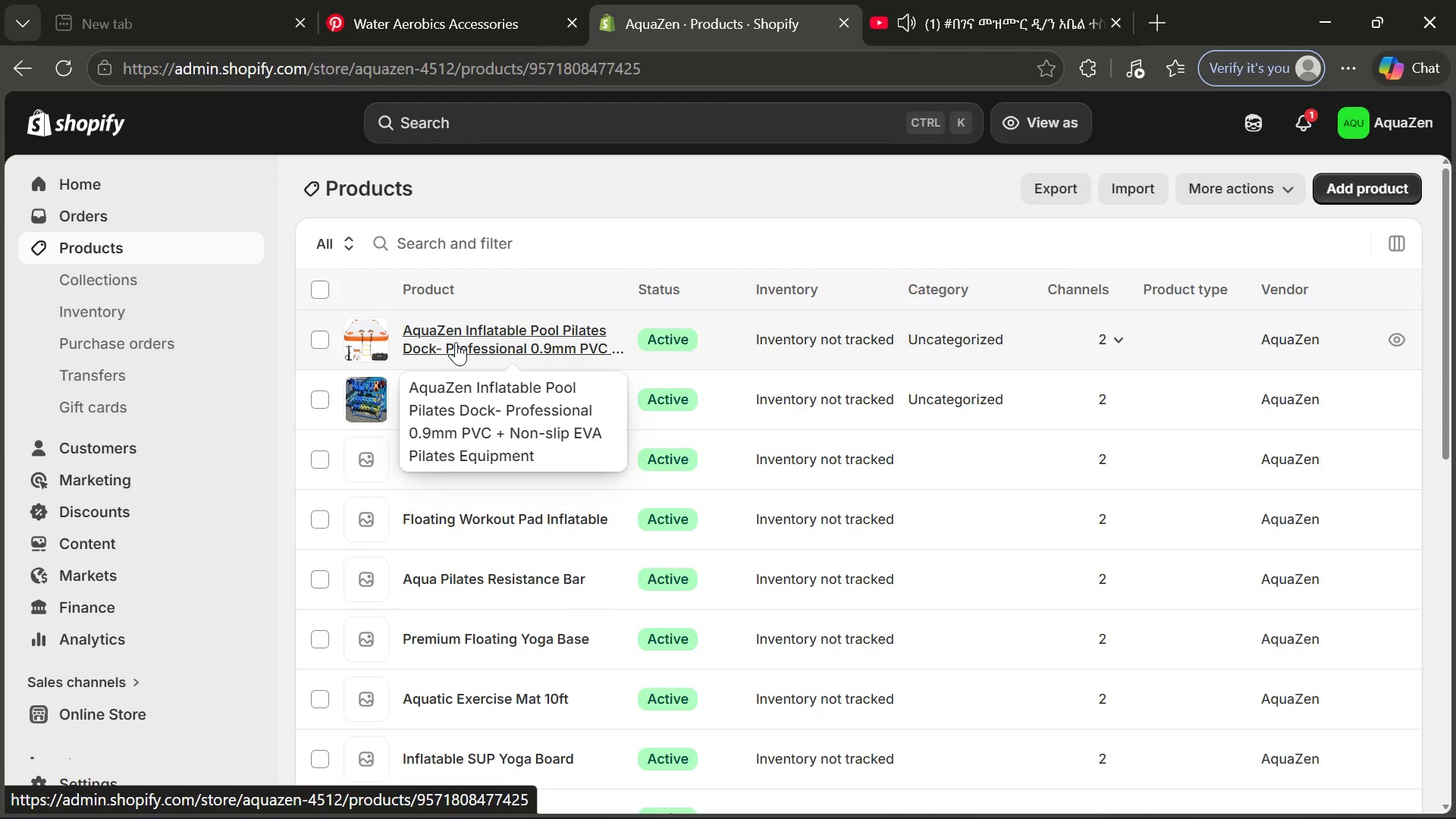 
left_click([996, 300])
 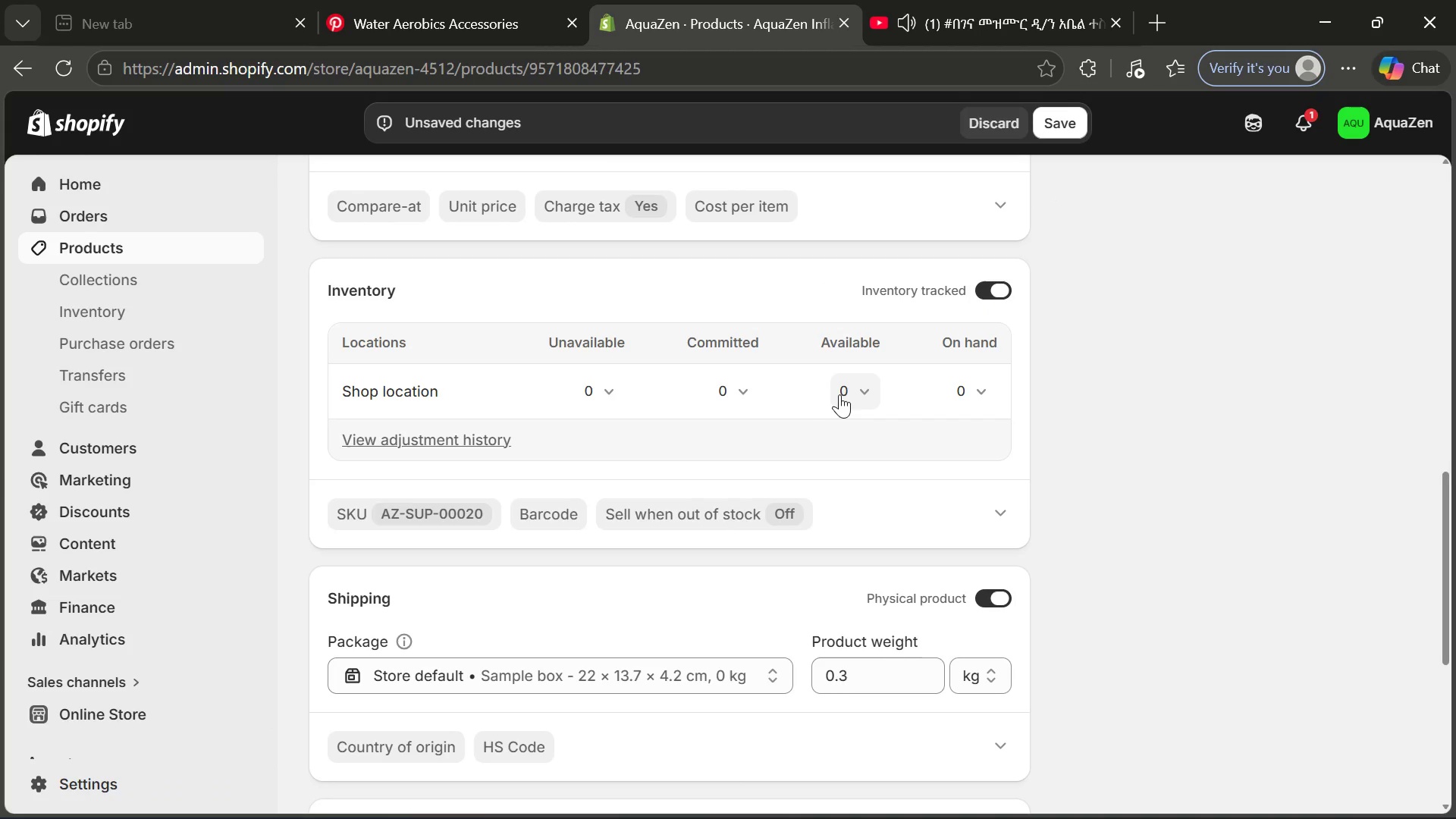 
left_click([843, 396])
 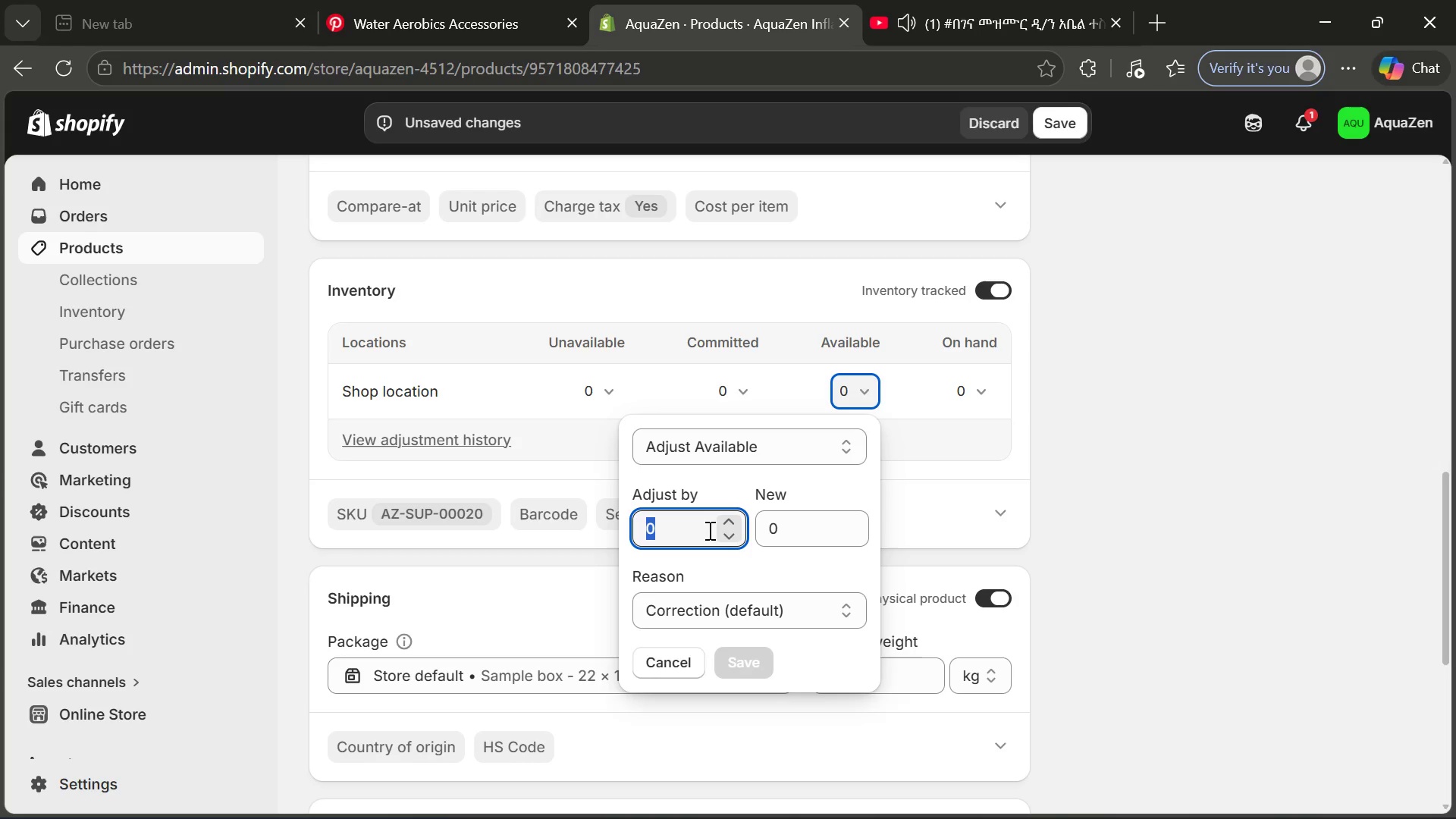 
type(5)
key(Backspace)
type(12)
 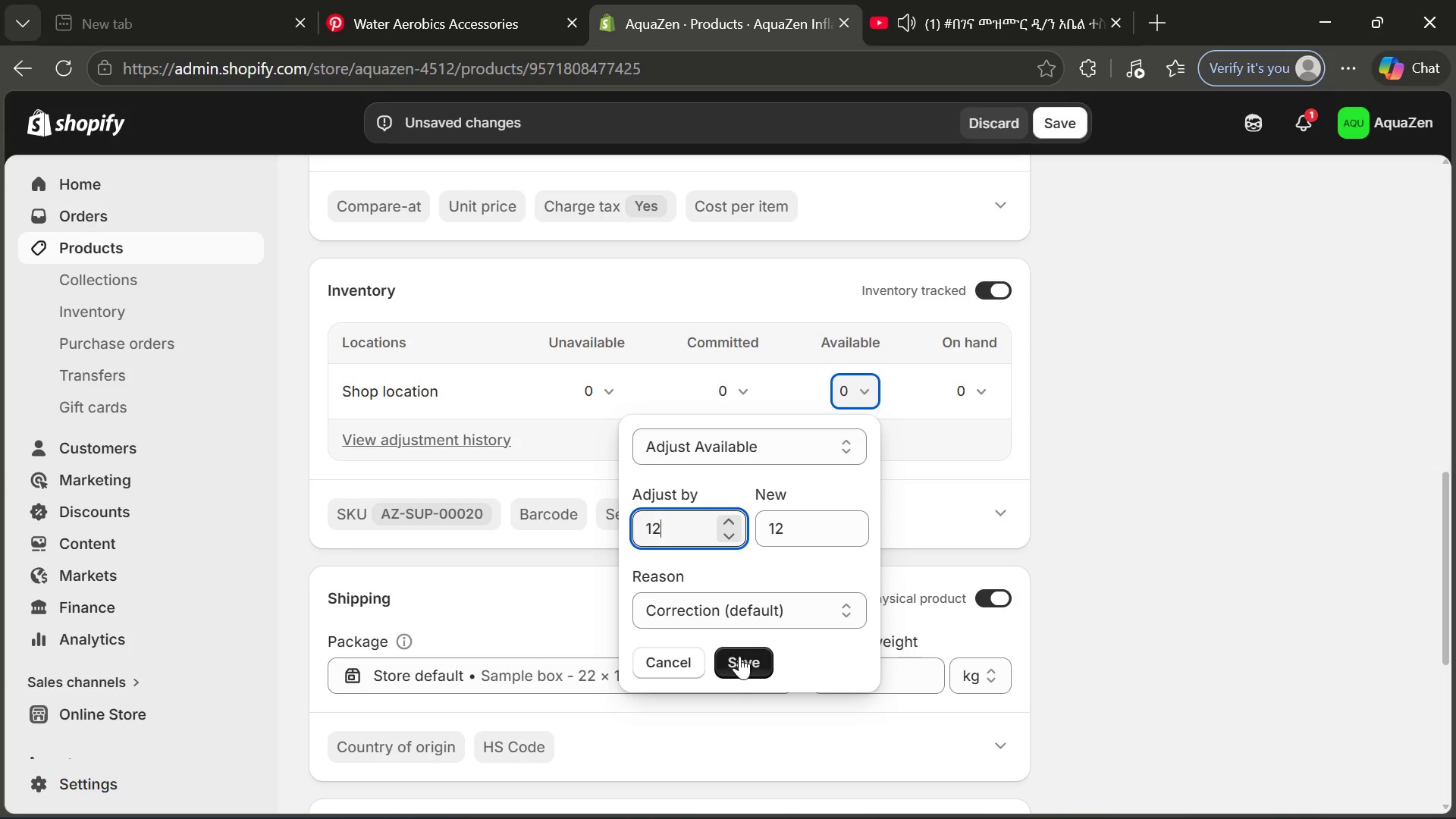 
left_click([739, 656])
 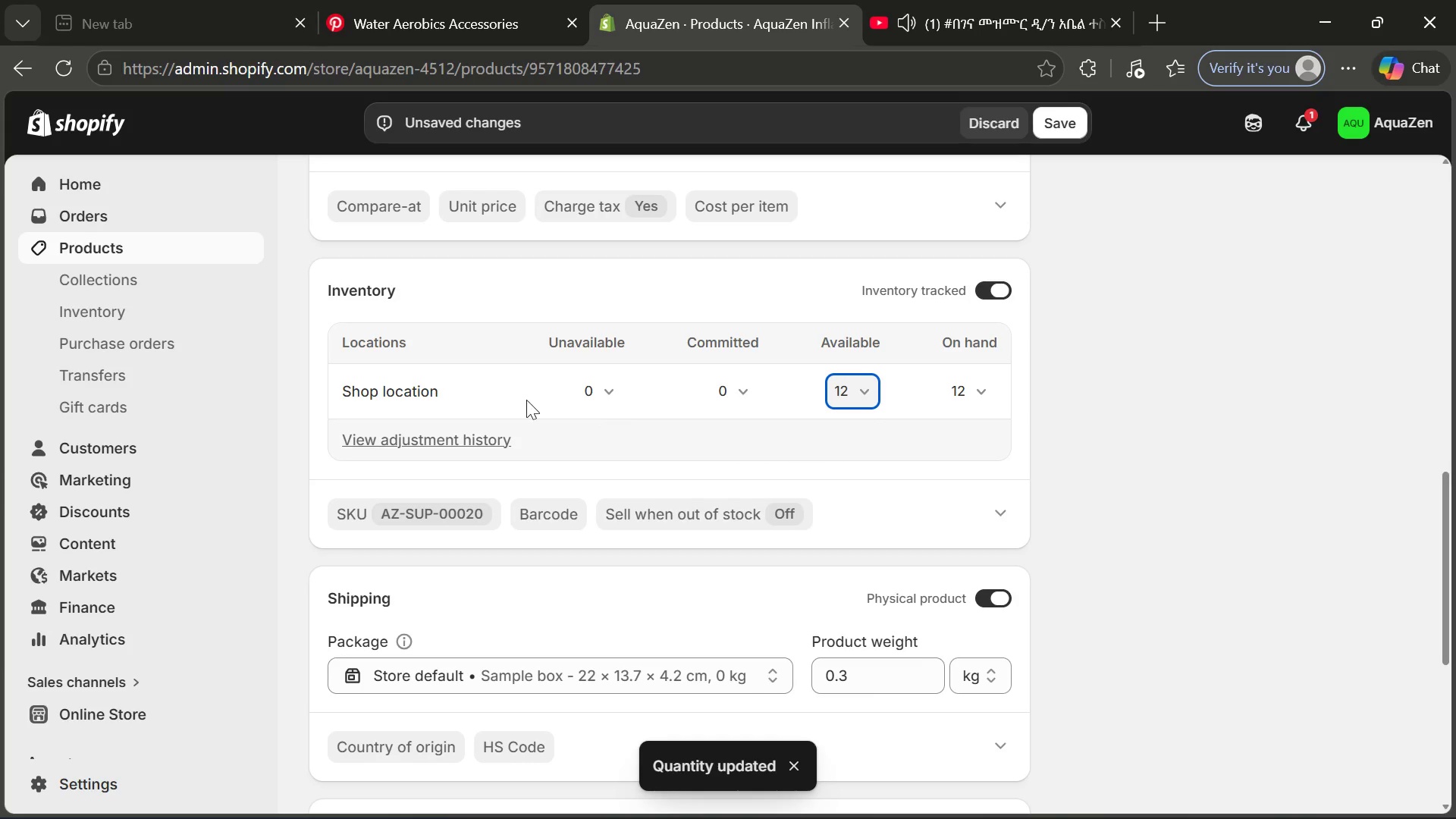 
left_click([154, 286])
 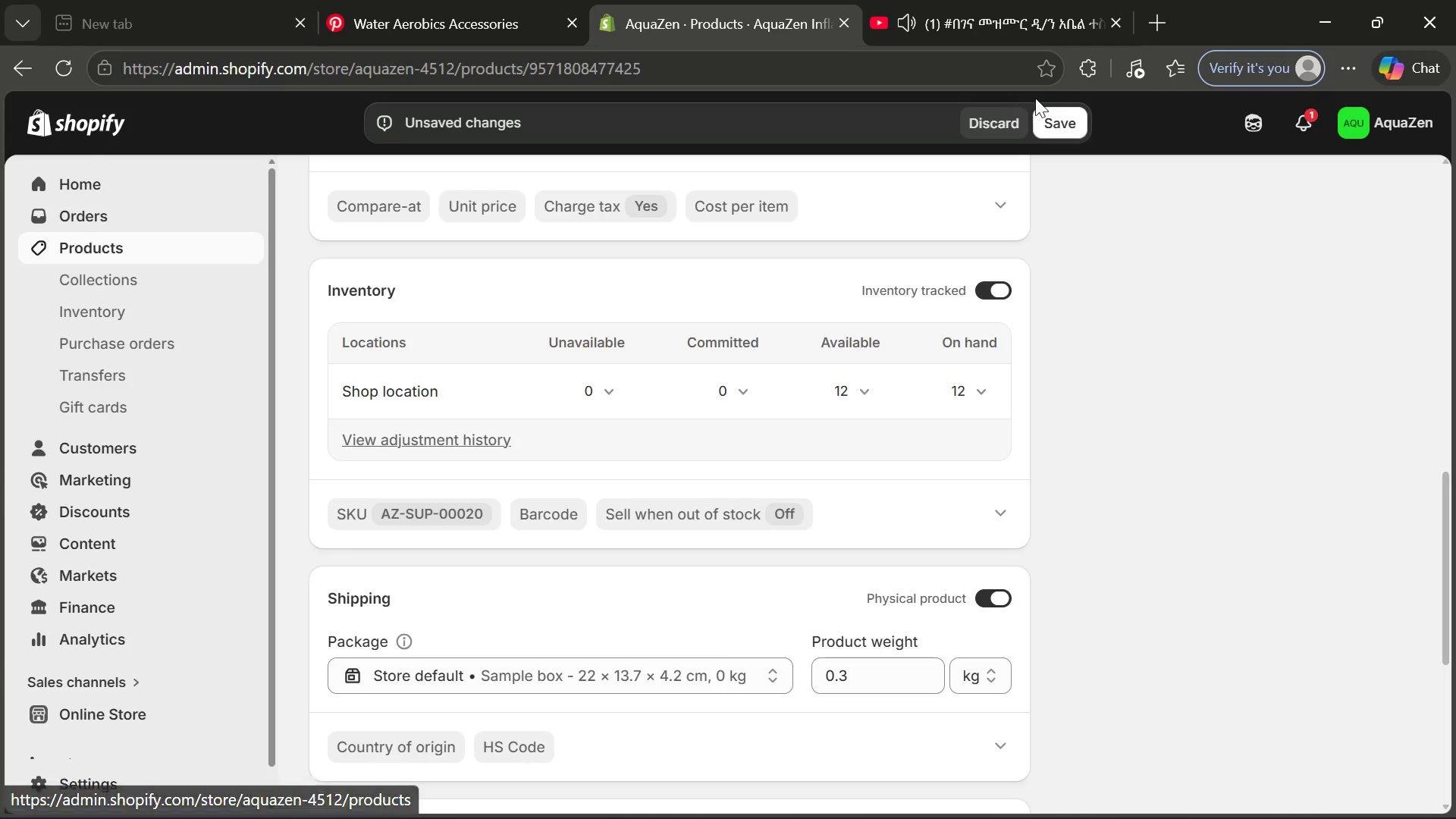 
left_click([1069, 130])
 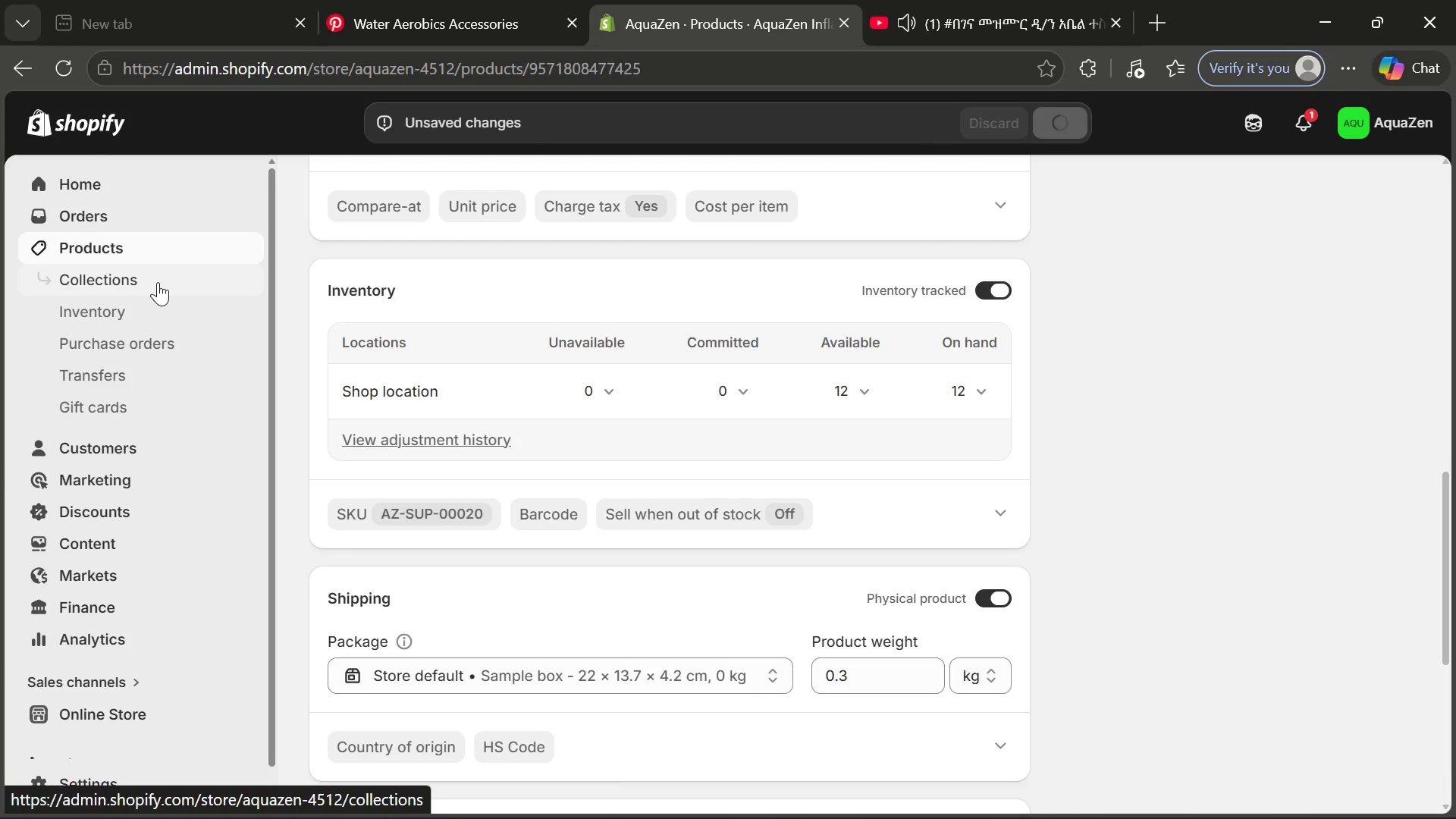 
left_click([161, 243])
 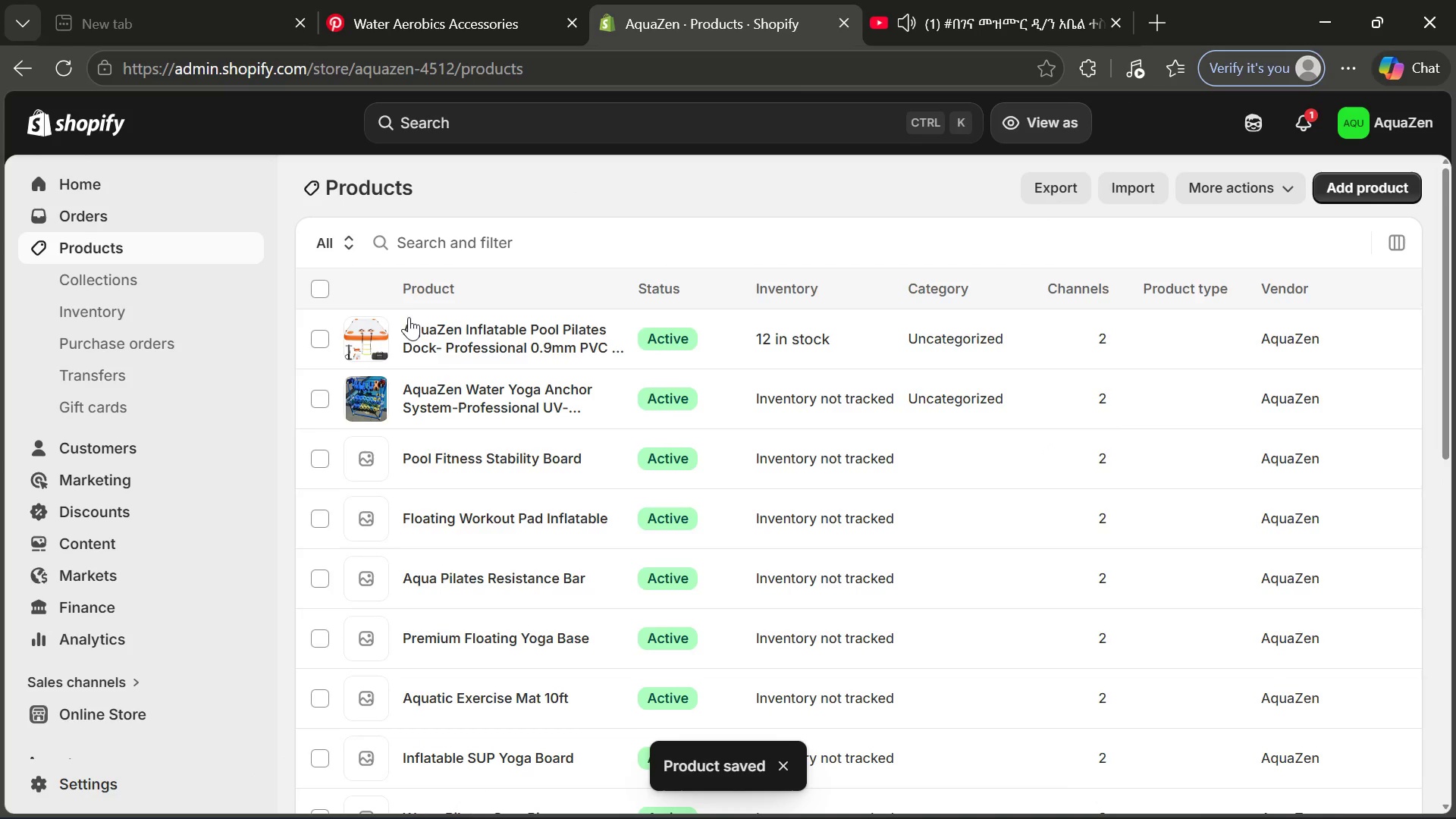 
wait(7.02)
 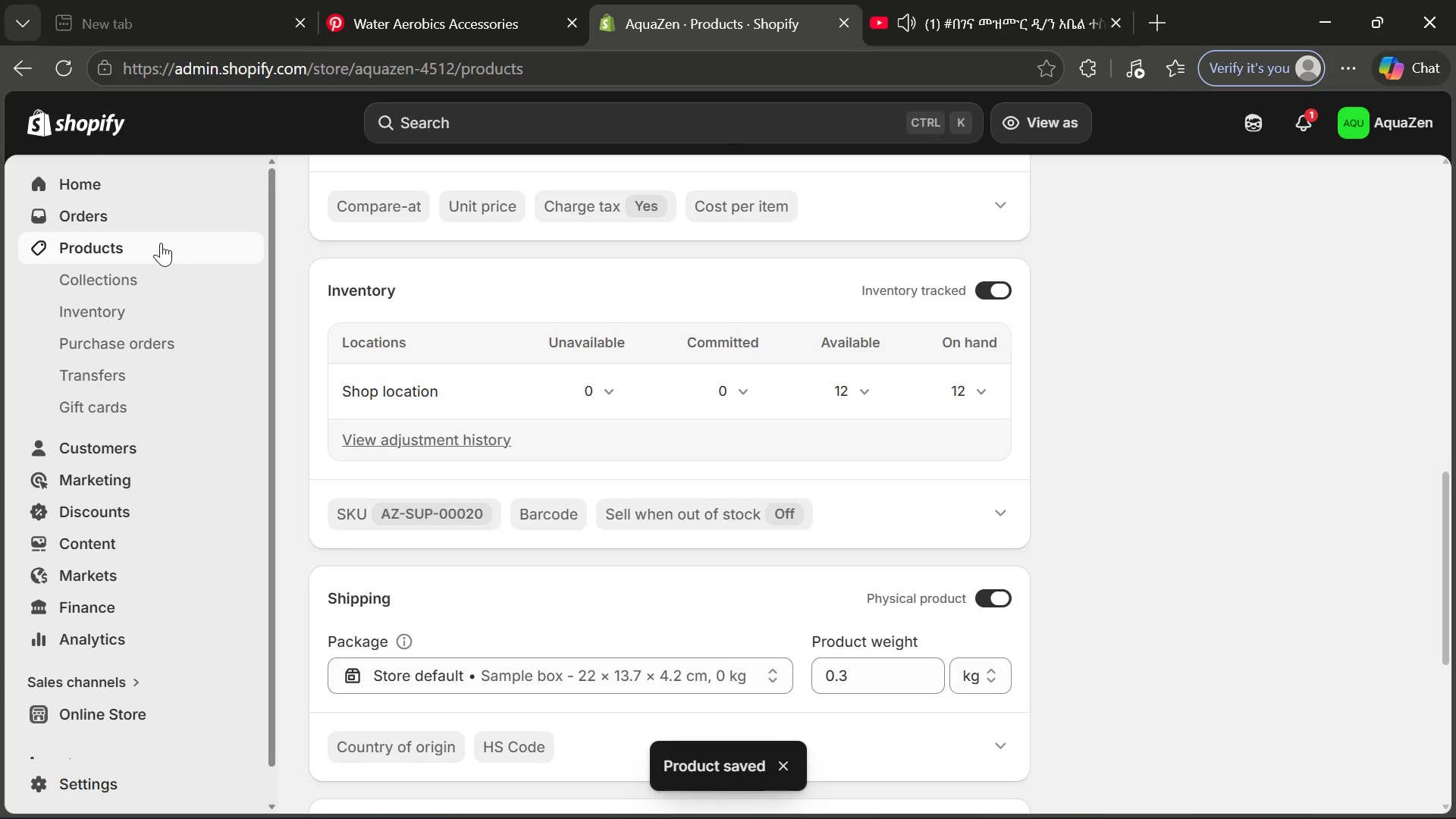 
left_click([444, 407])
 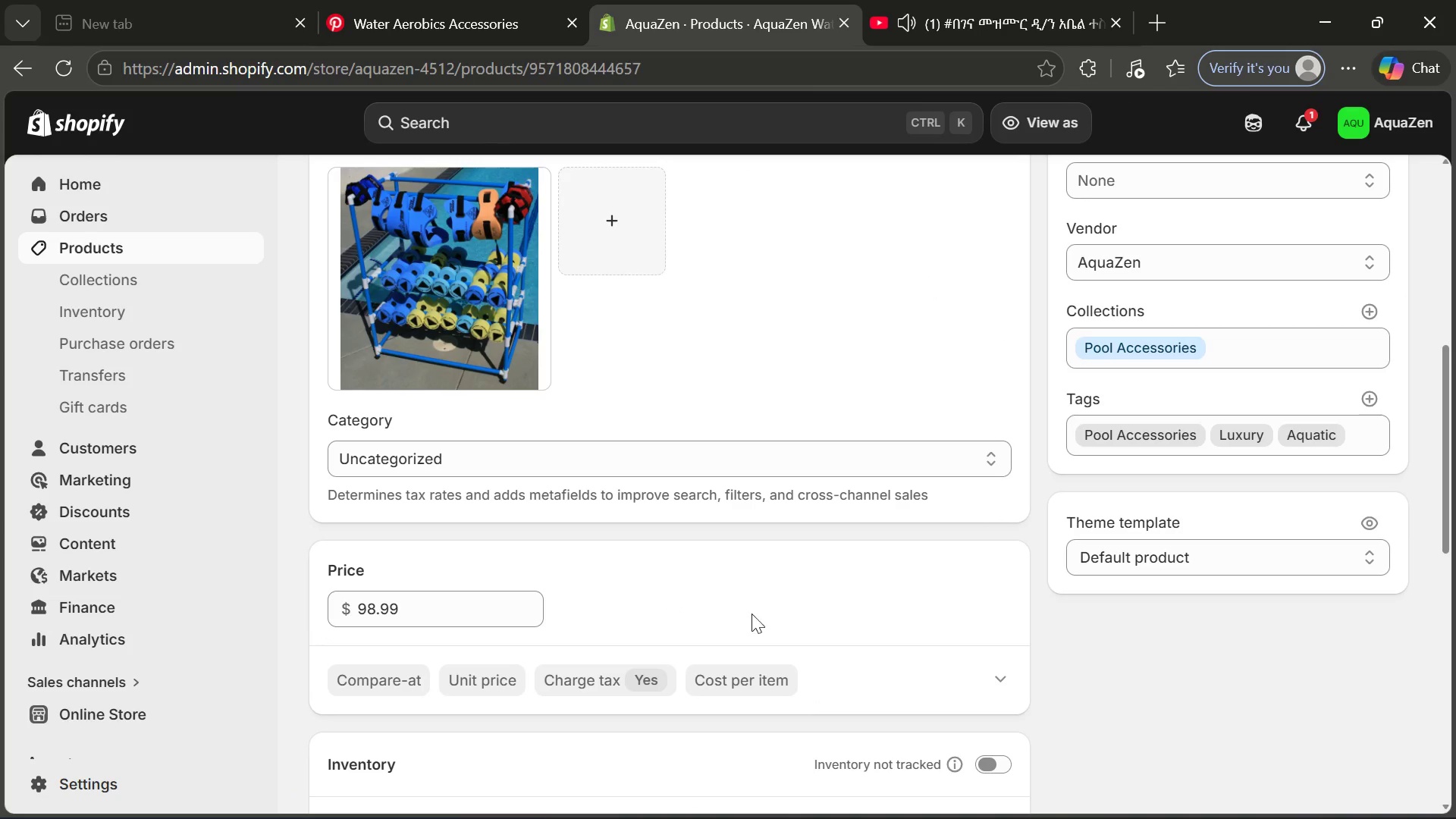 
wait(7.17)
 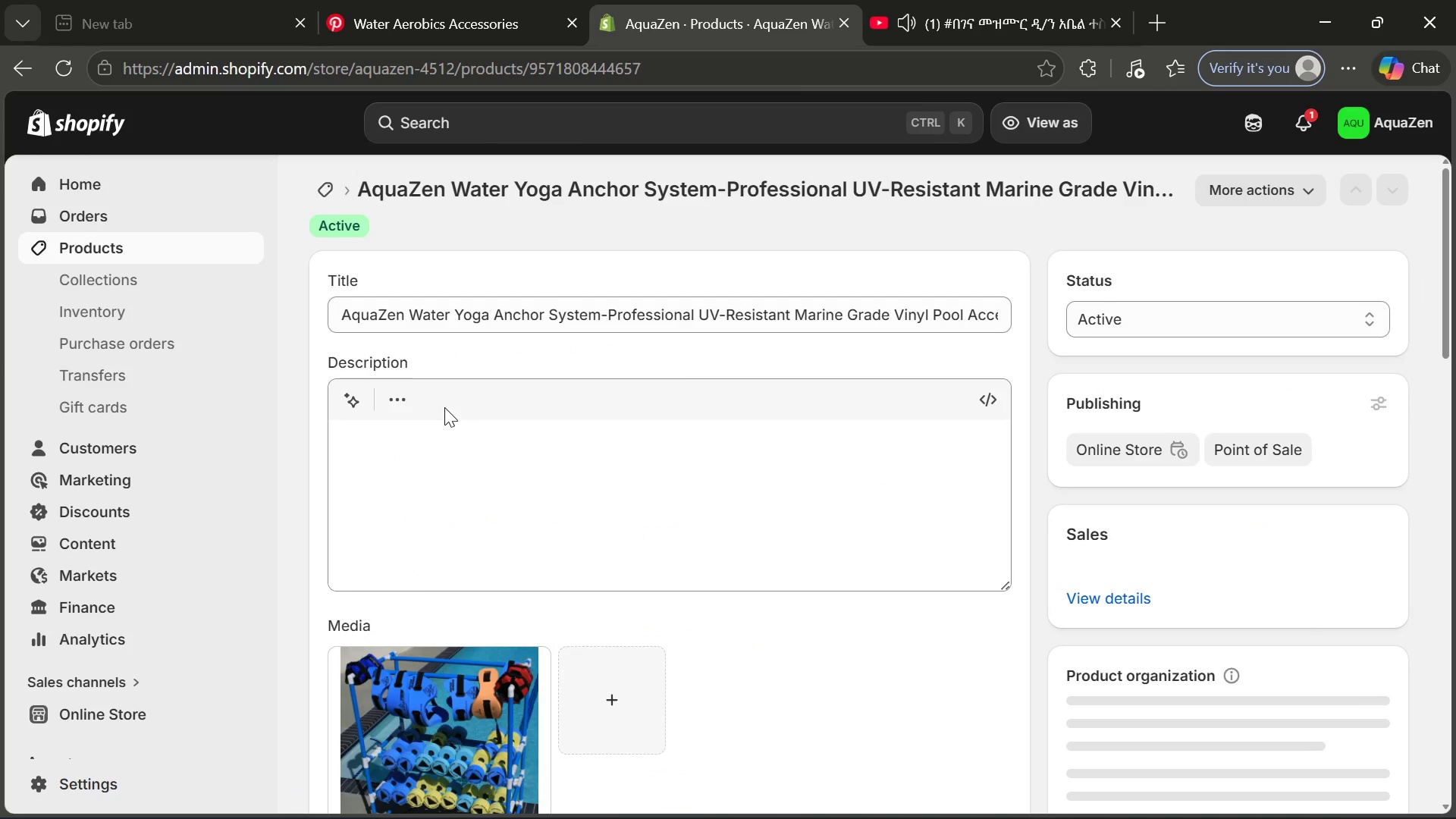 
left_click([1006, 642])
 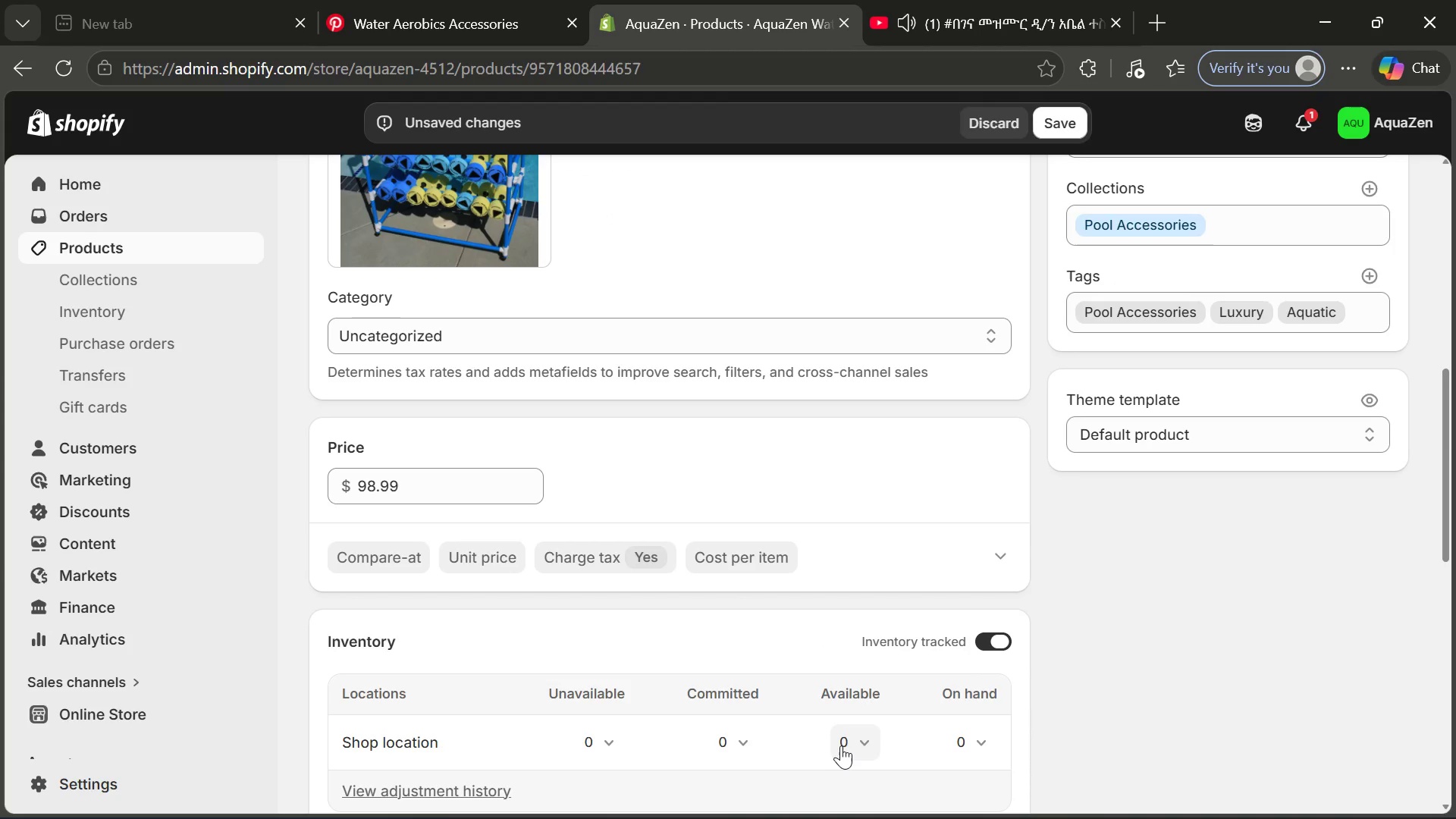 
left_click([845, 745])
 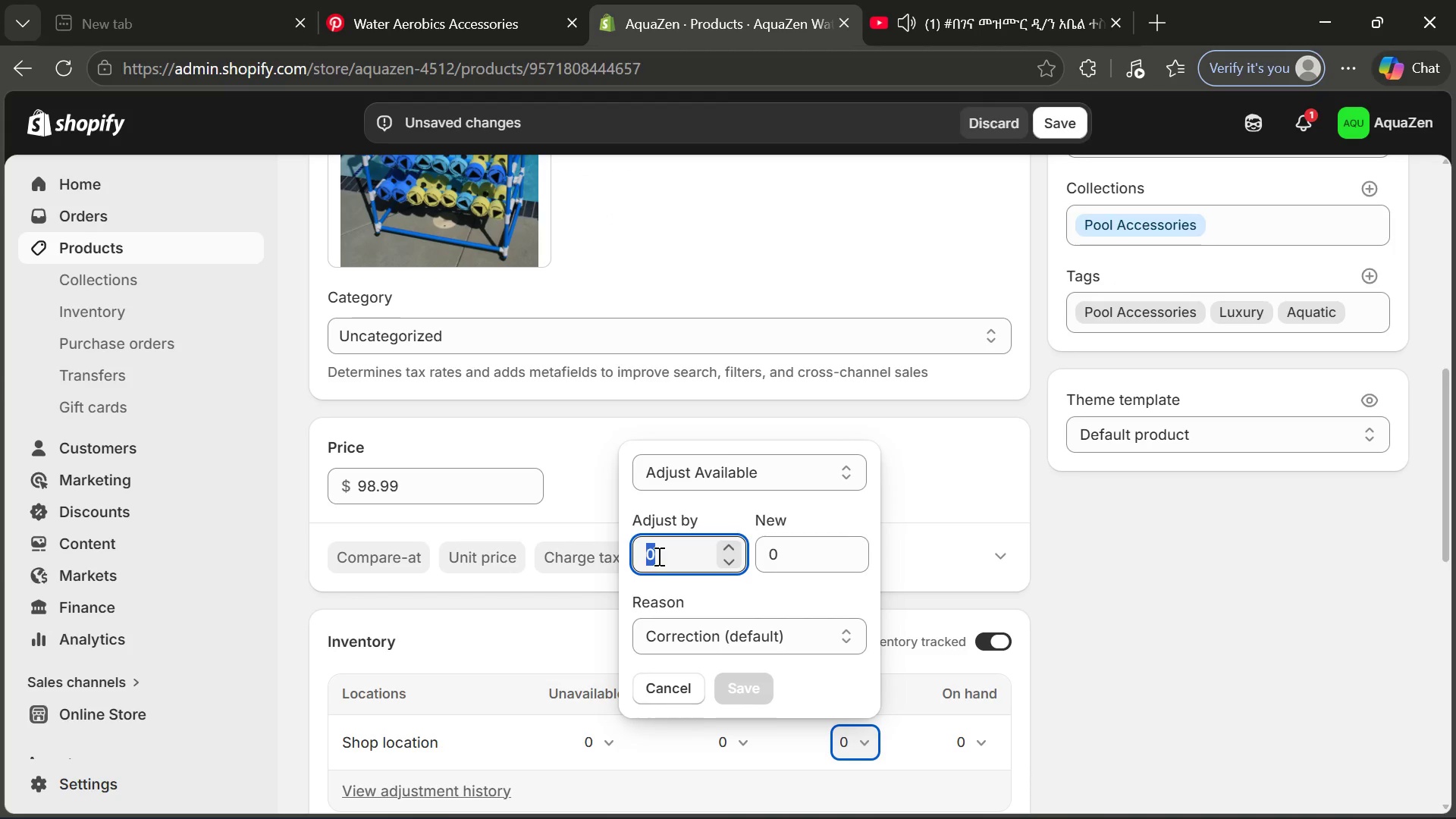 
key(8)
 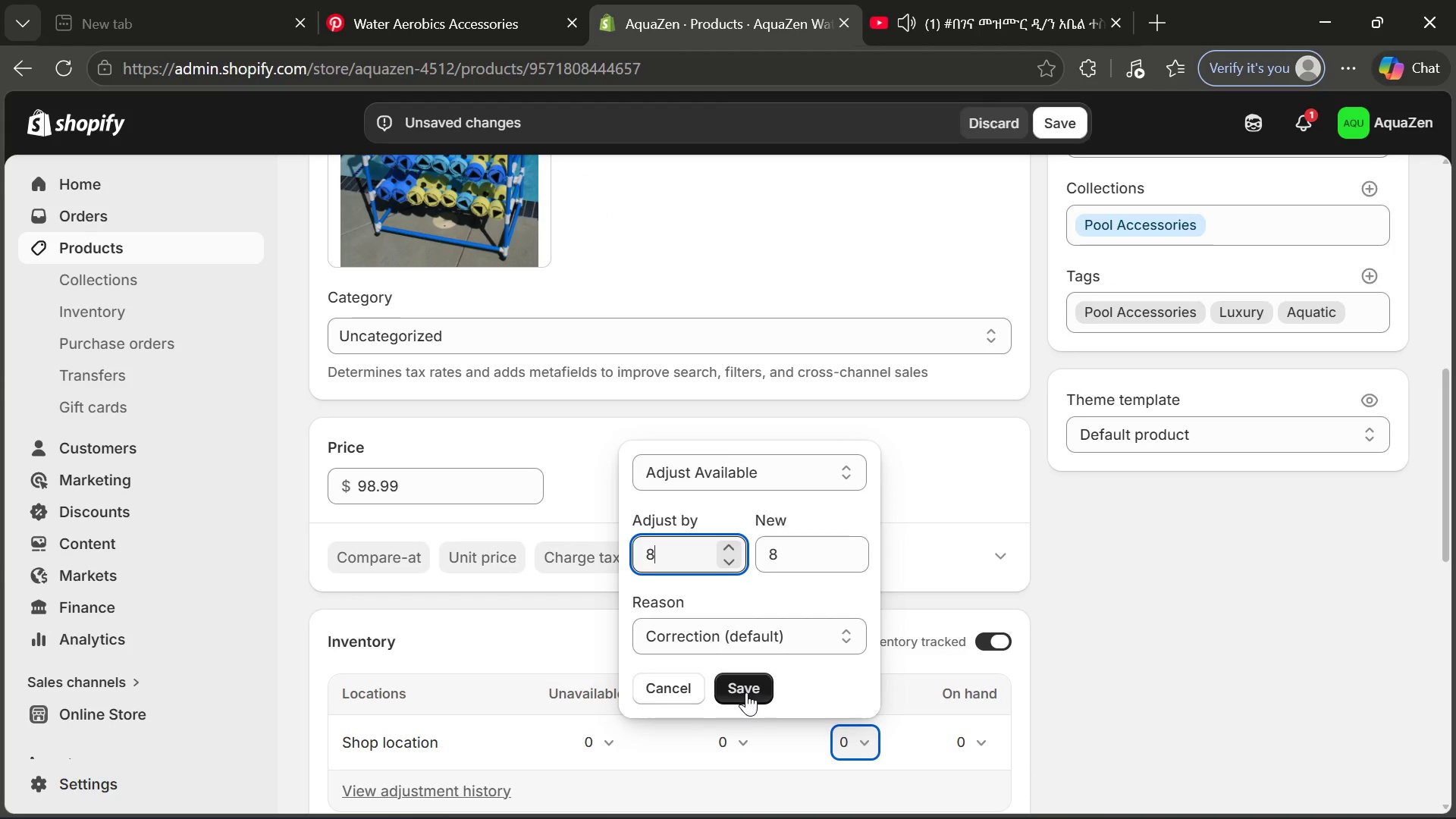 
left_click([746, 692])
 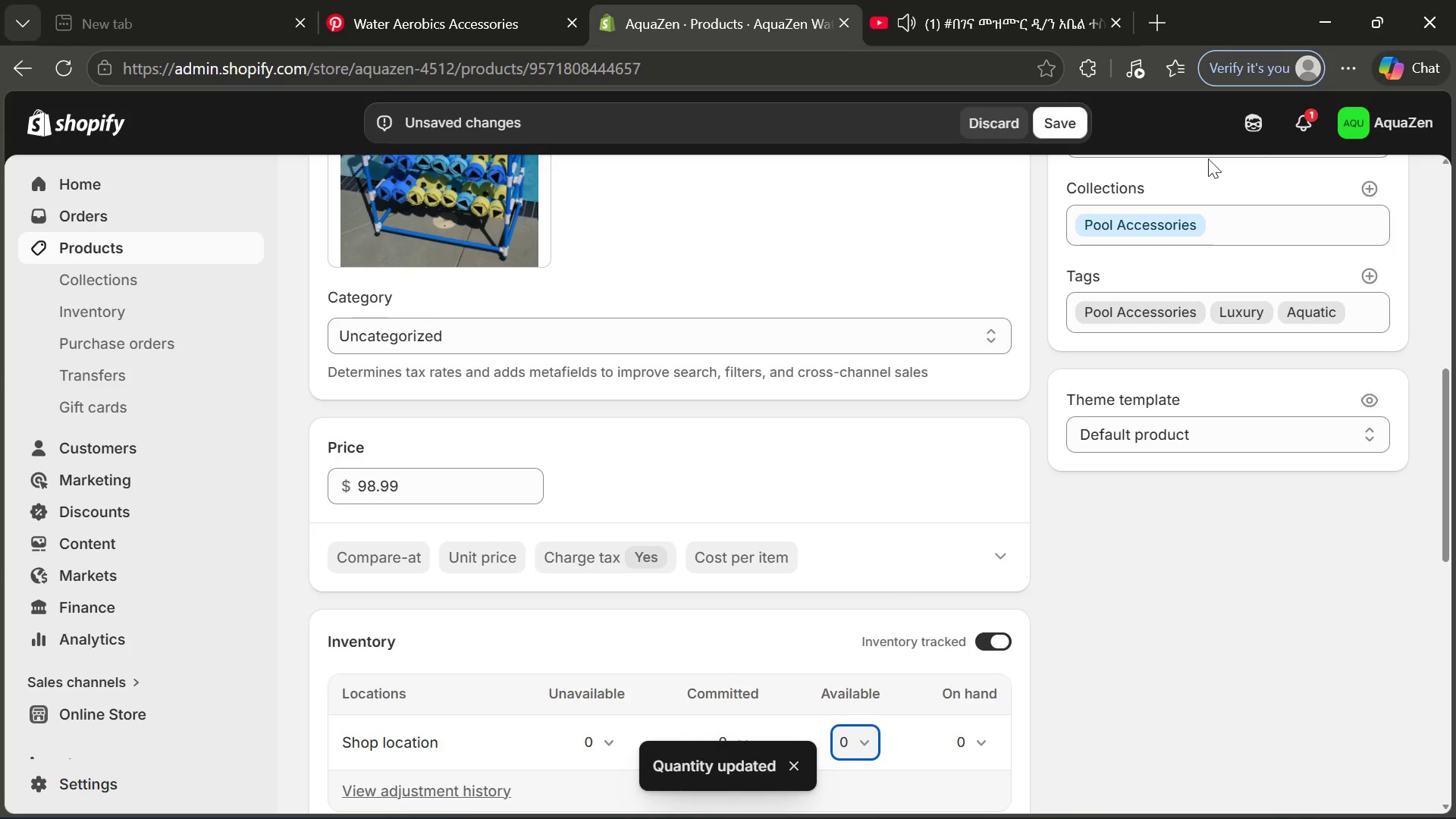 
left_click([1075, 133])
 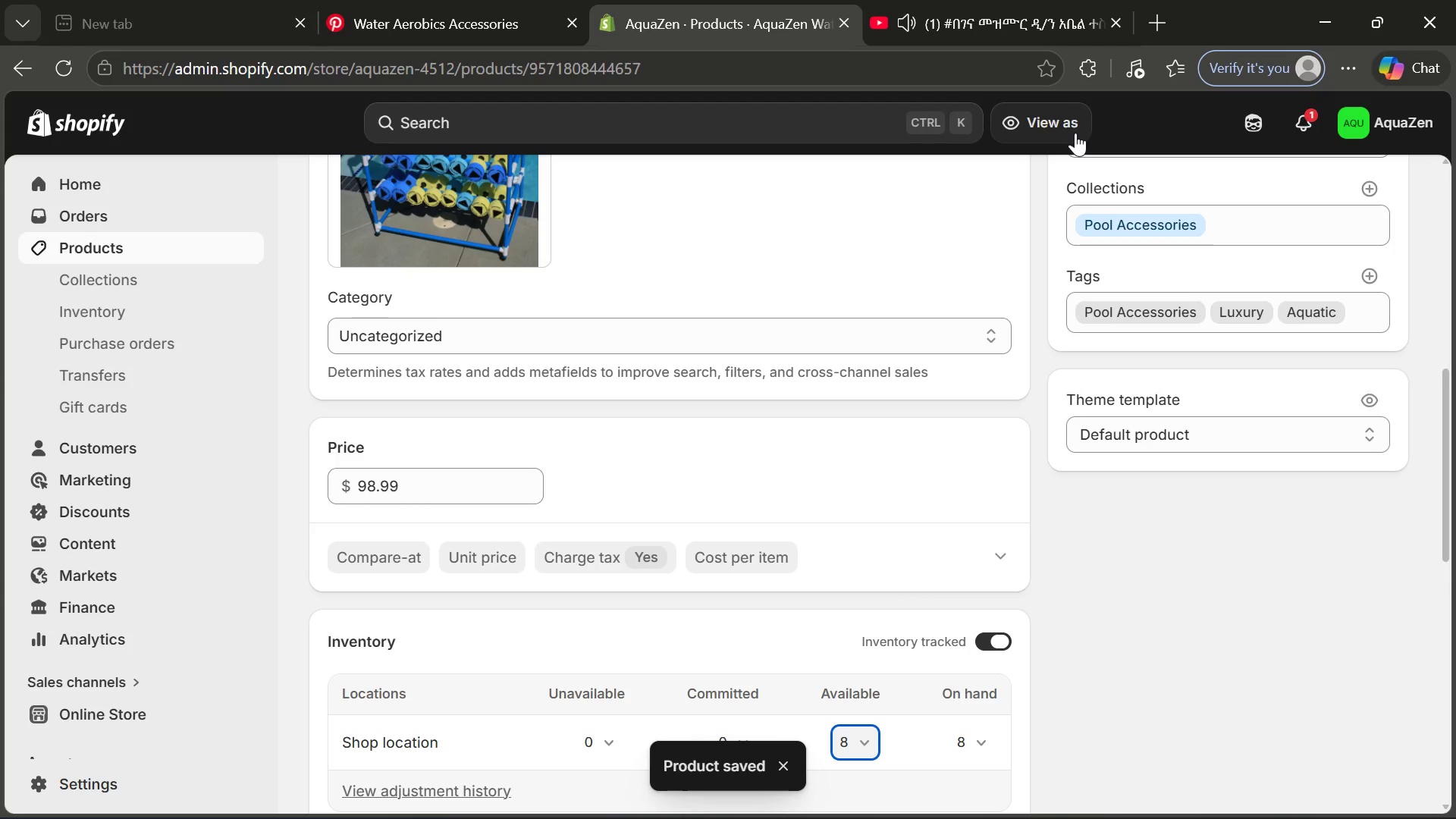 
wait(10.8)
 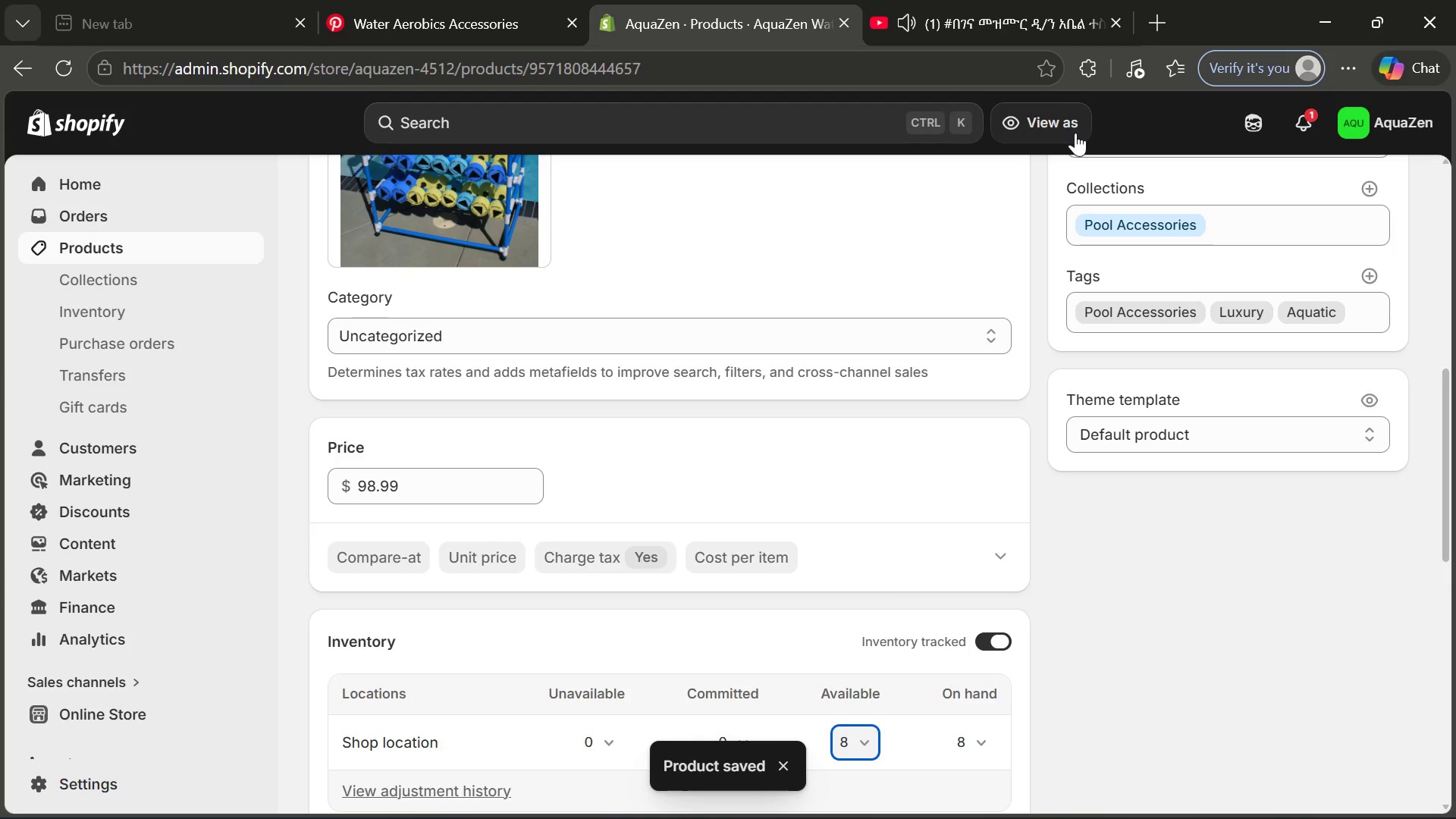 
left_click([228, 262])
 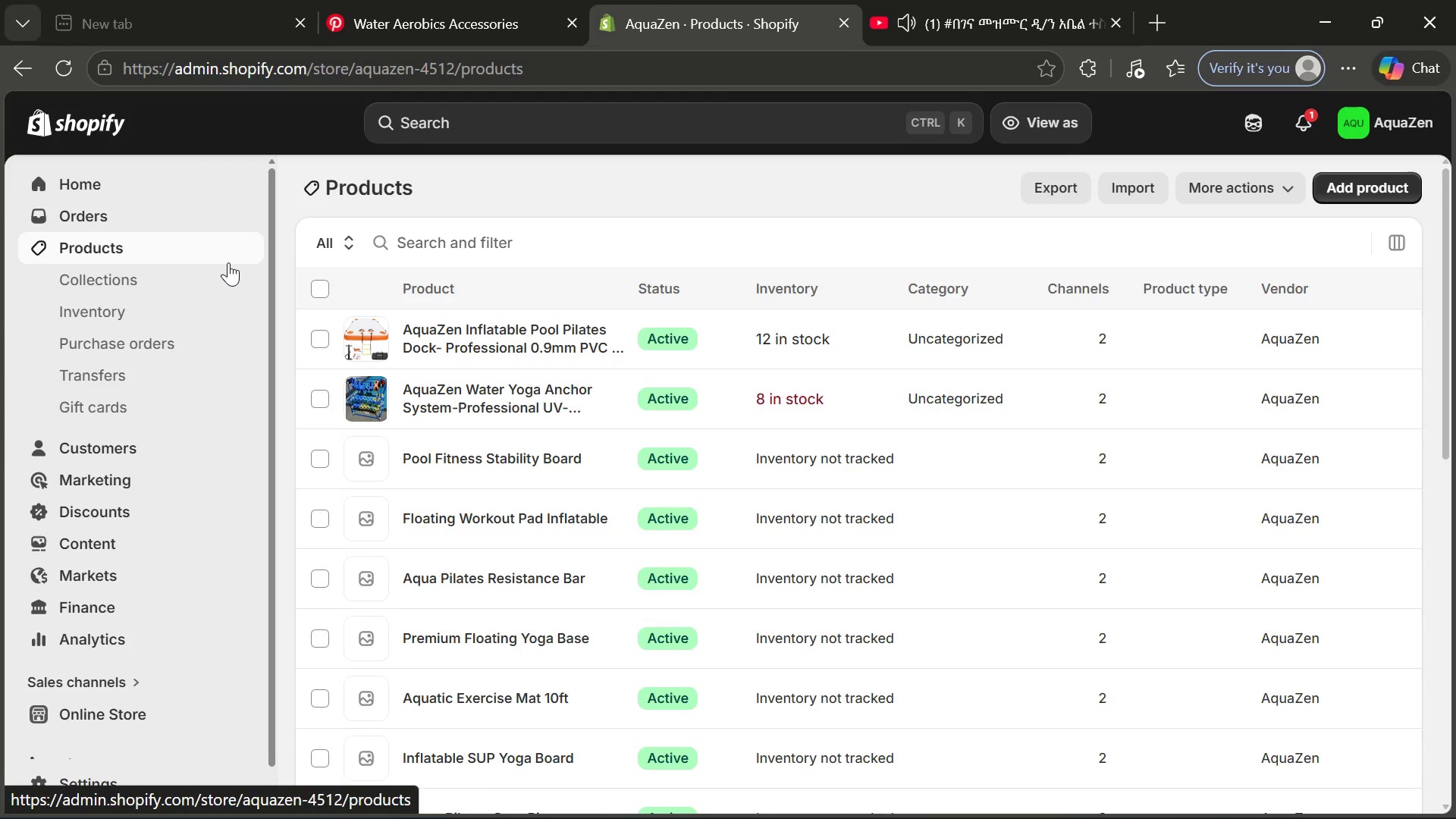 
wait(14.14)
 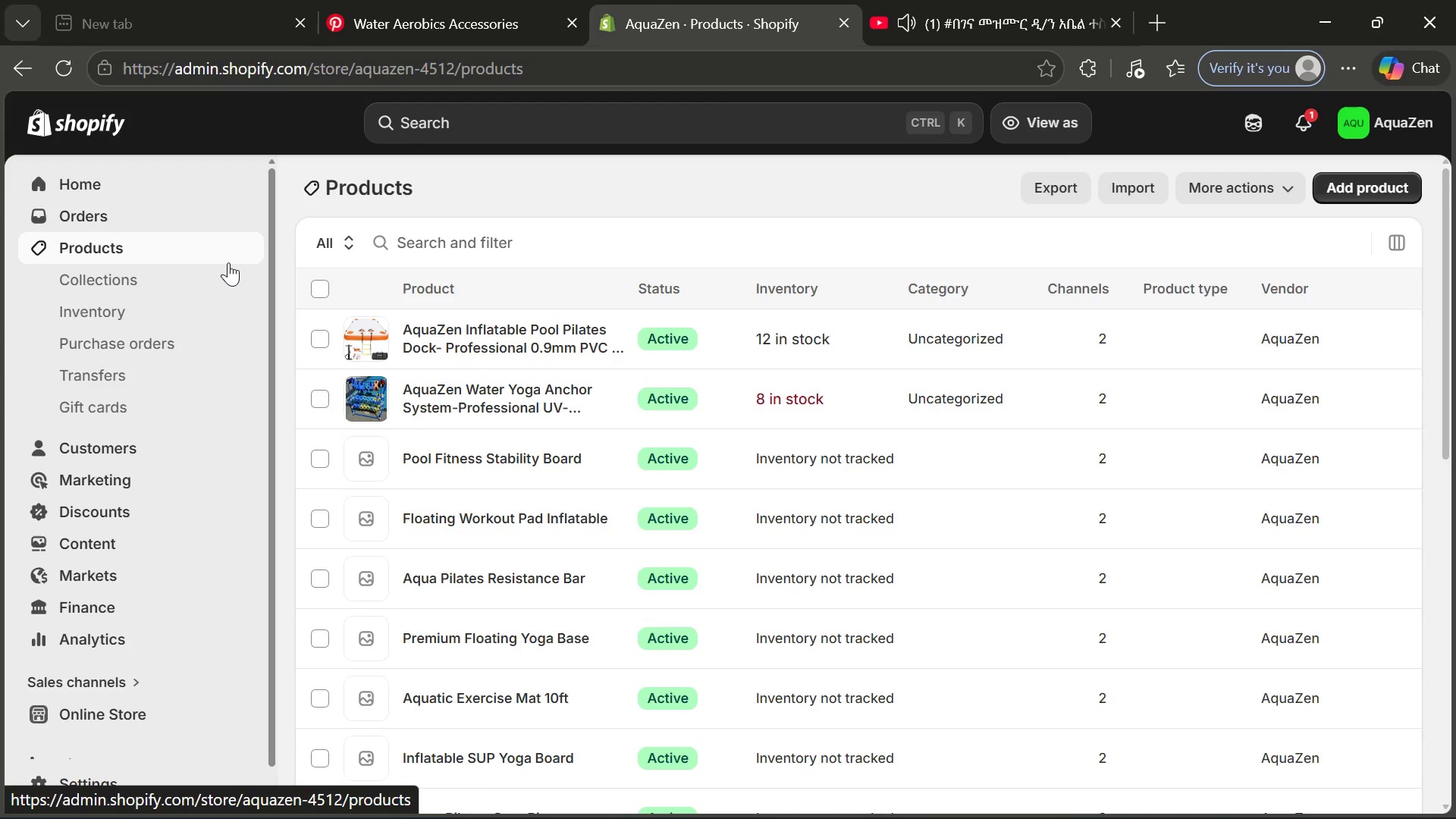 
left_click([500, 468])
 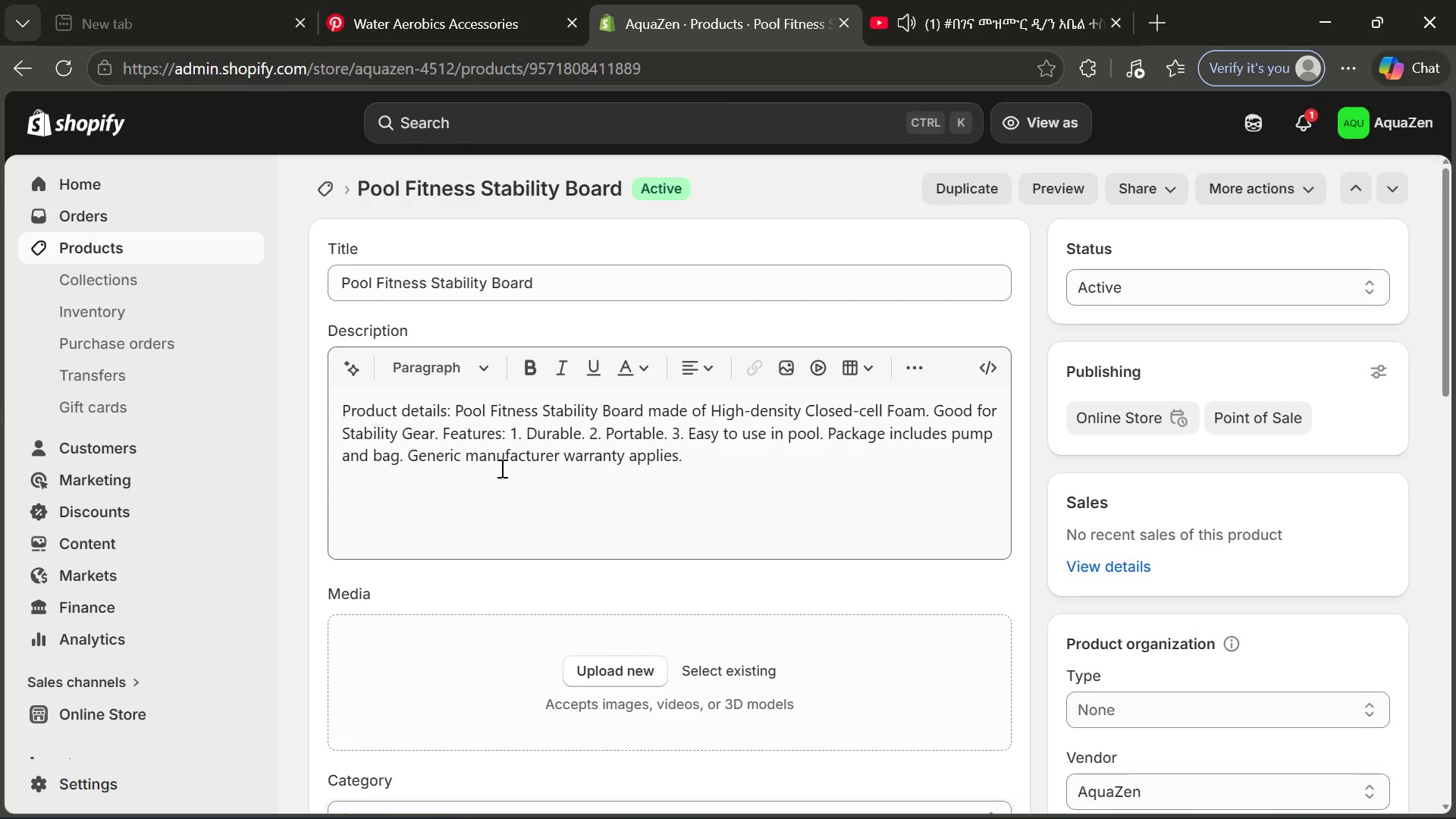 
wait(10.44)
 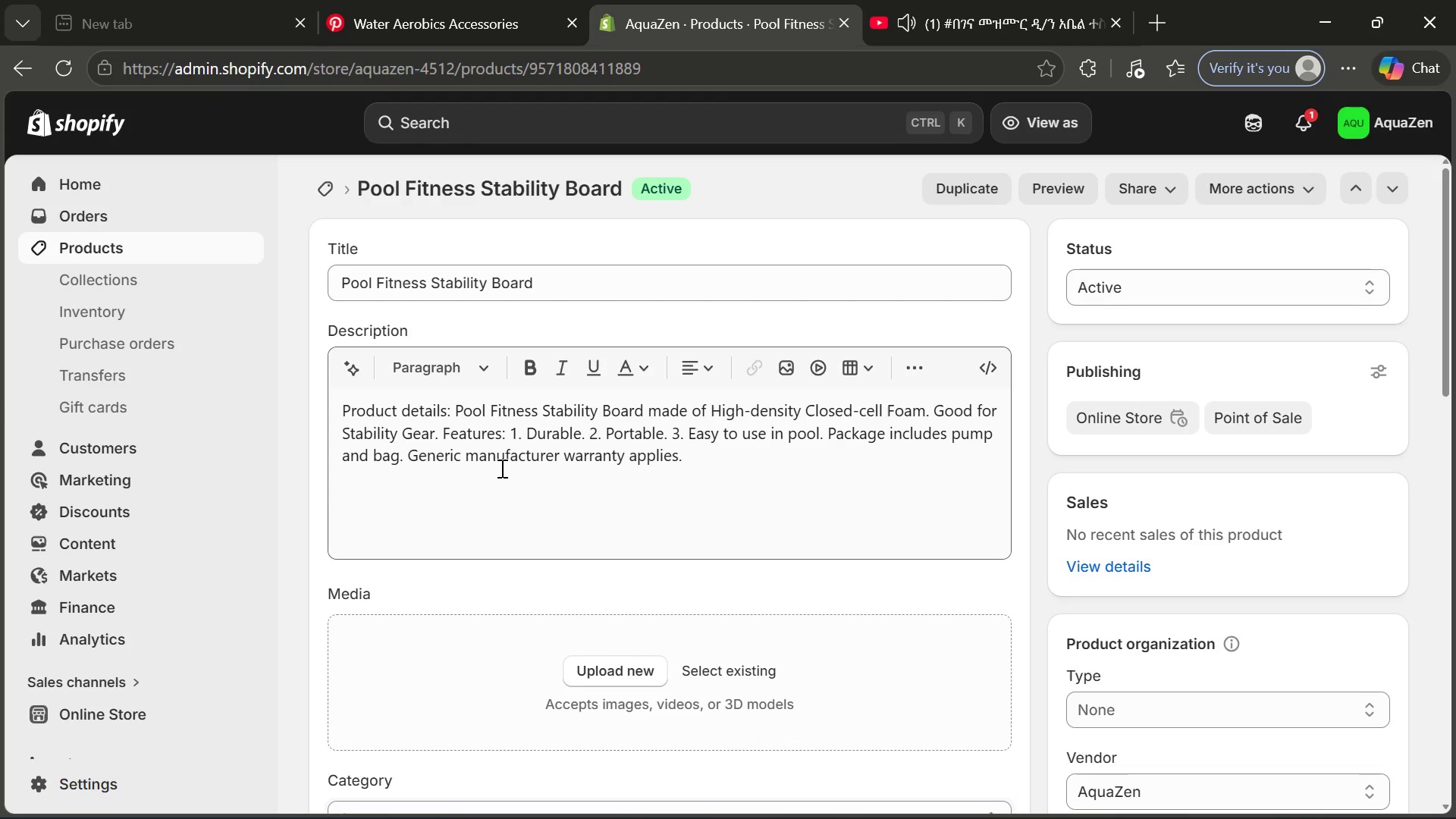 
left_click([566, 271])
 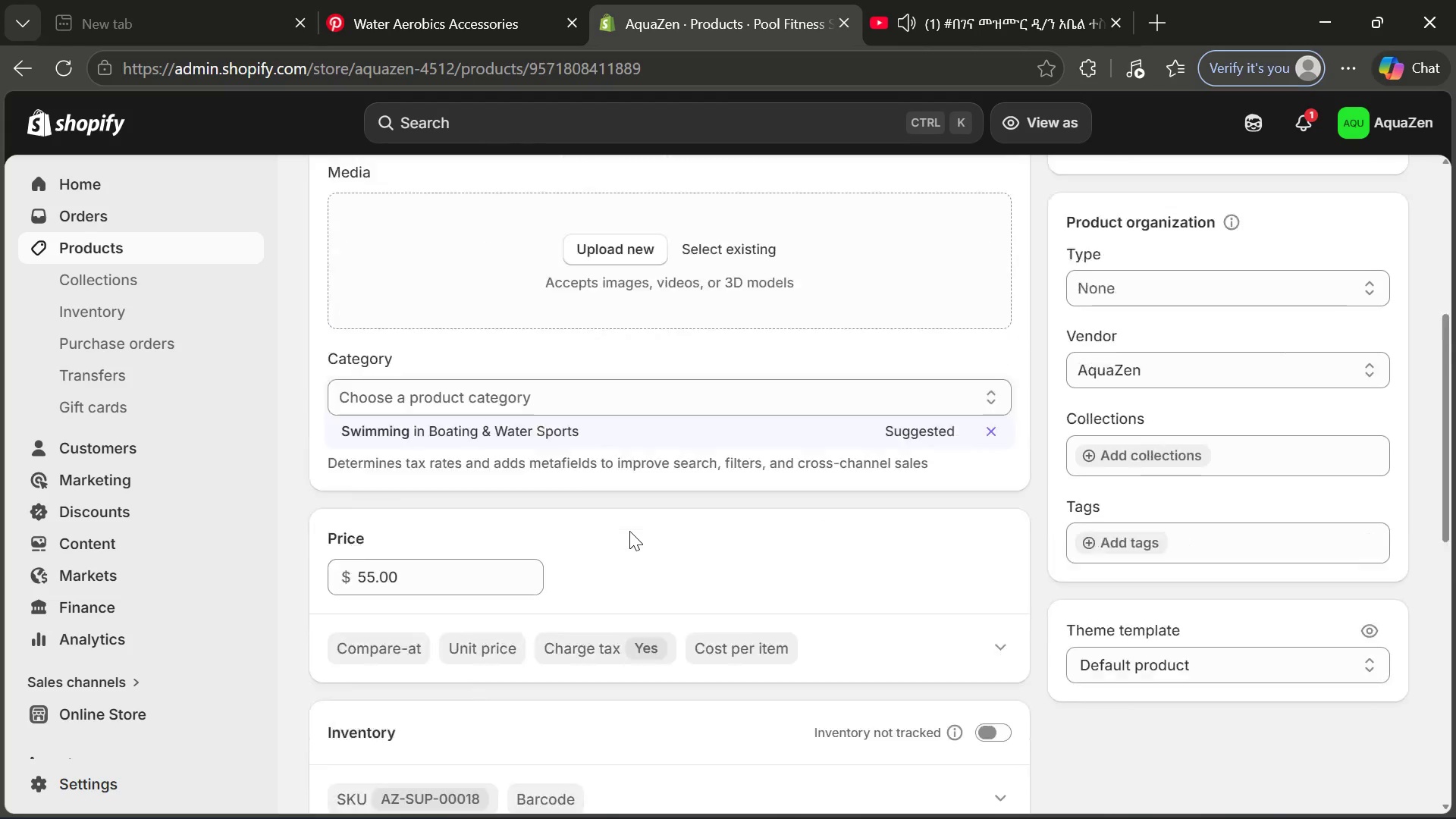 
wait(12.02)
 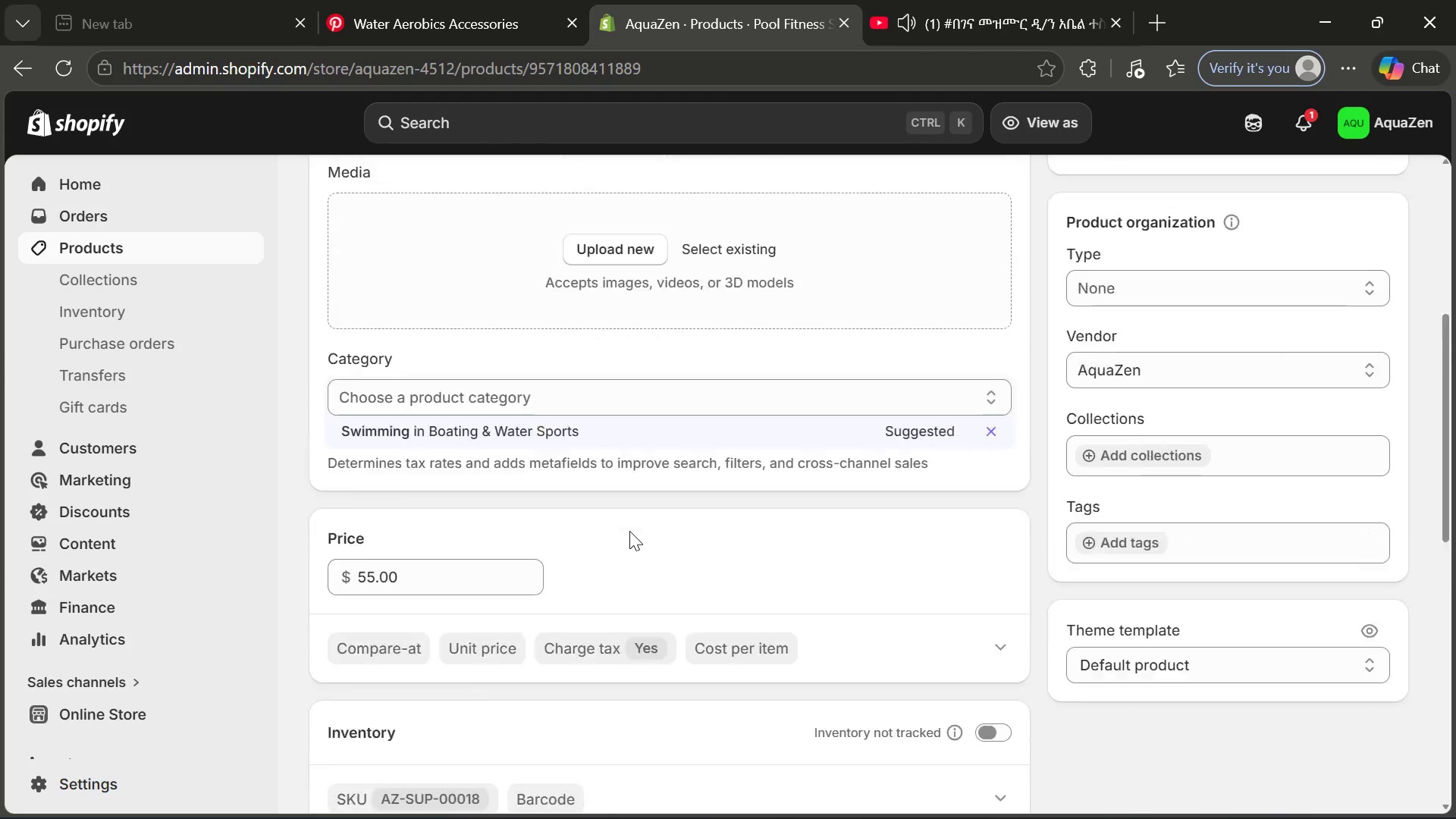 
type(=)
key(Backspace)
type(- Professional )
 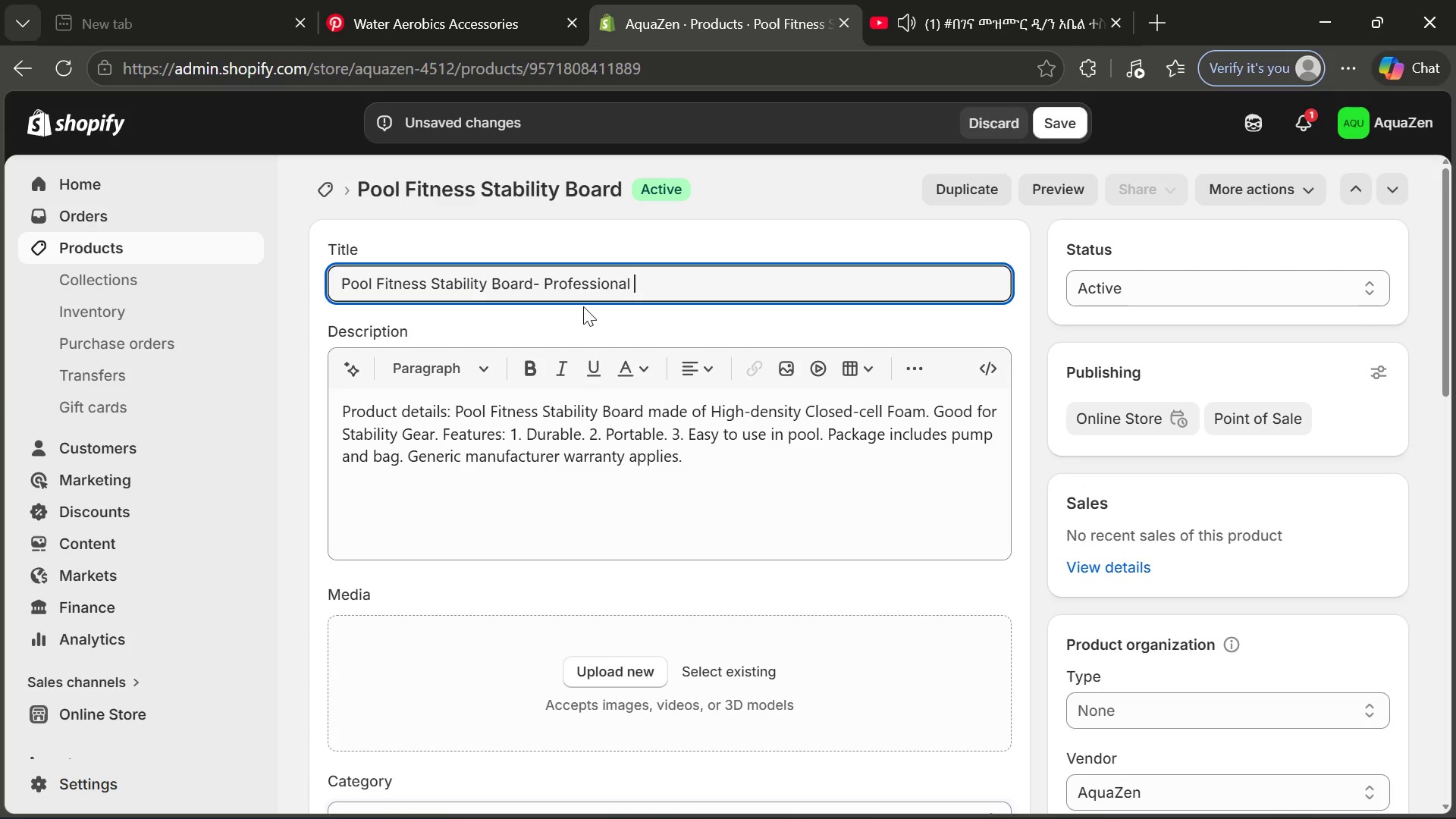 
type(High-density Closed )
key(Backspace)
type(-cell Foam Stability )
 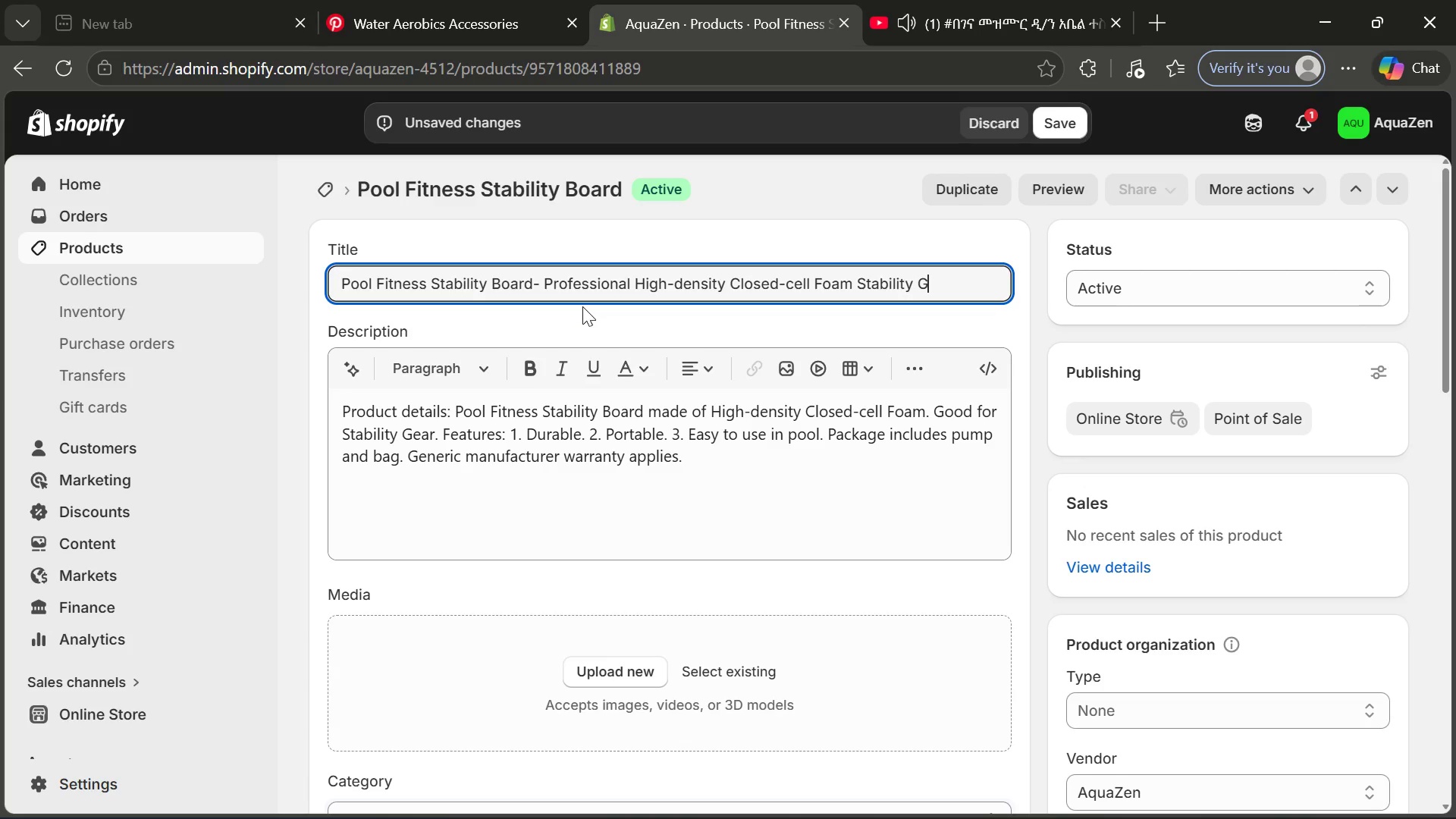 
key(Unknown)
 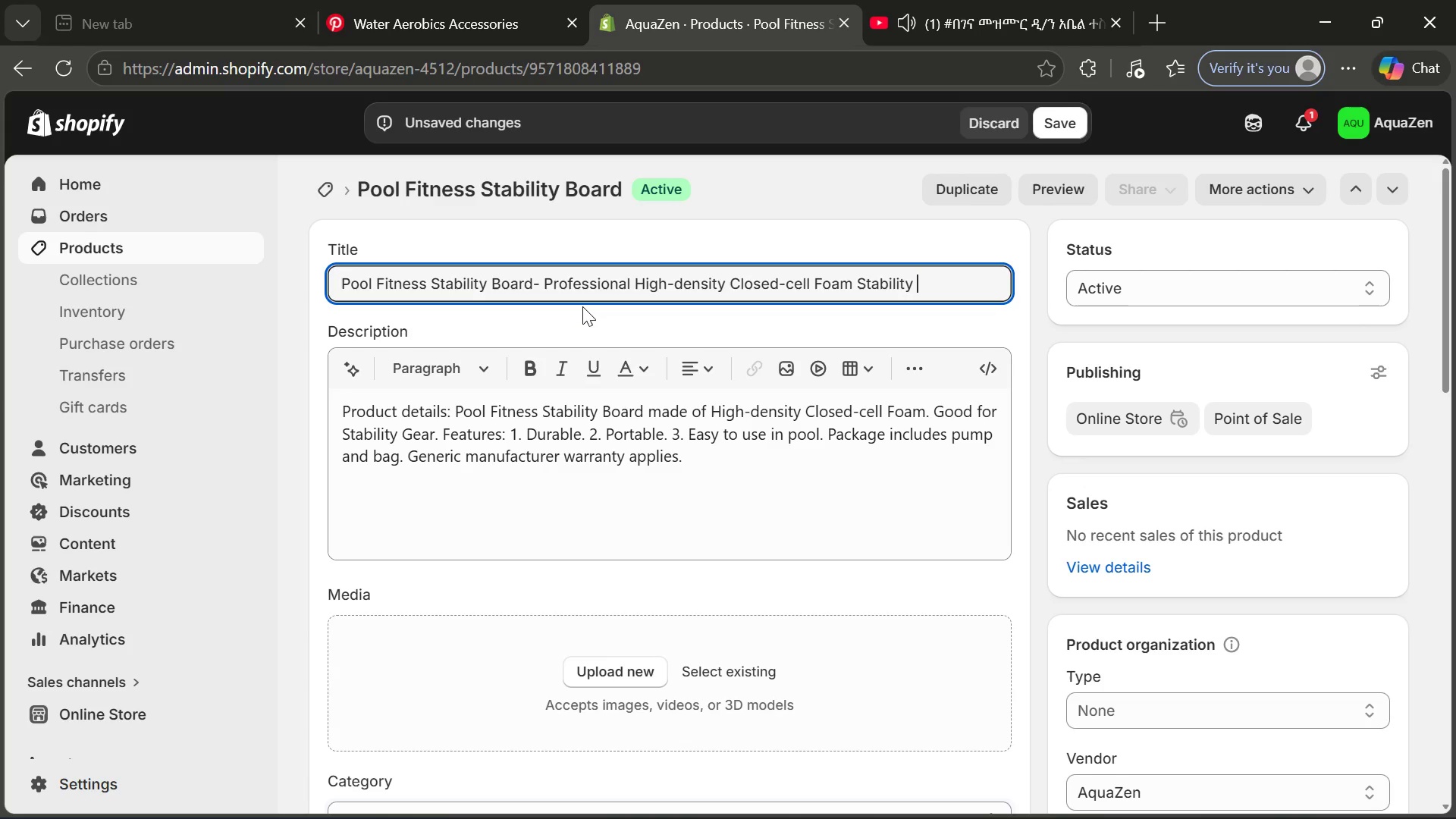 
type(Gear)
 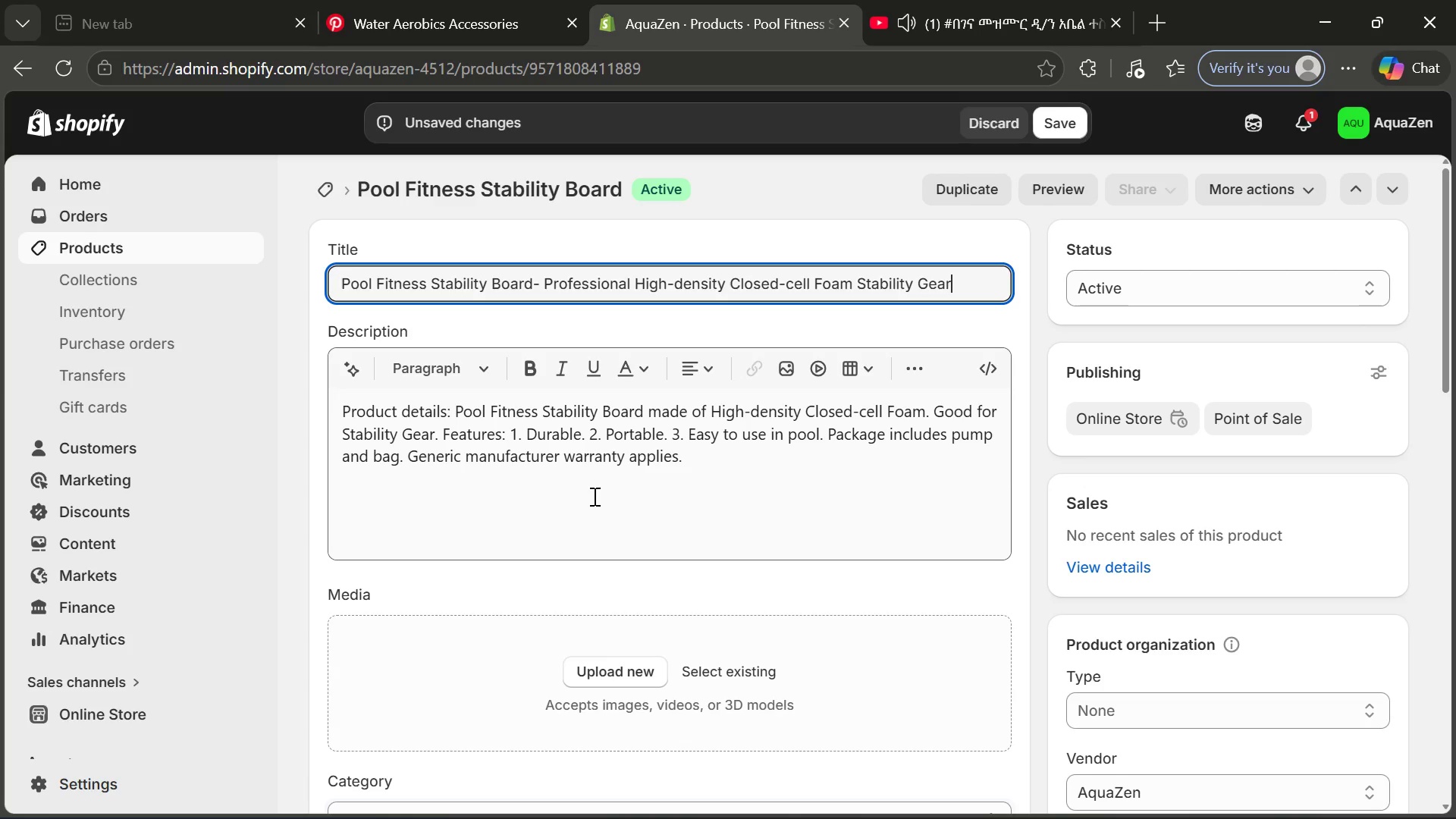 
left_click([593, 496])
 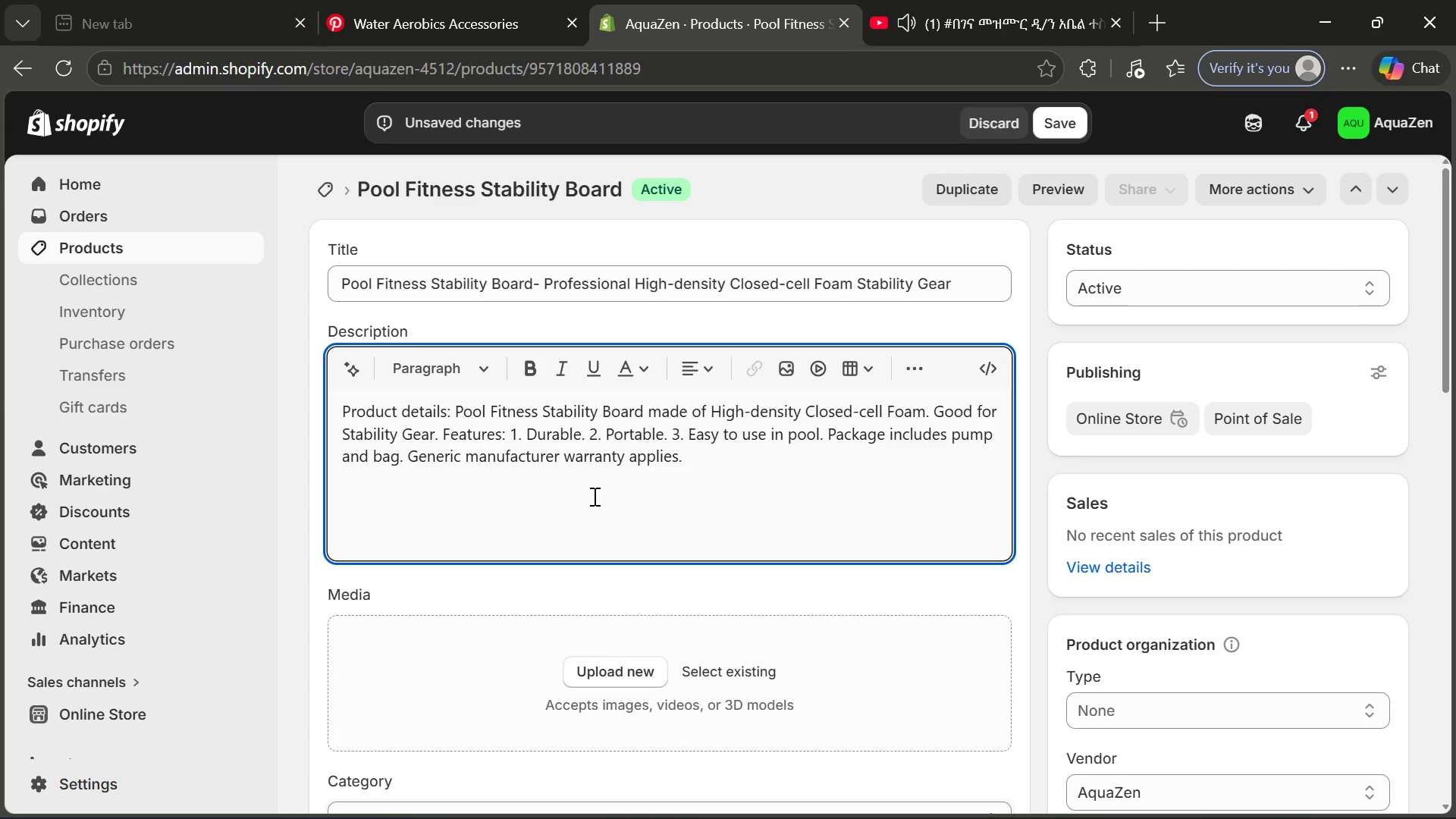 
key(Control+A)
 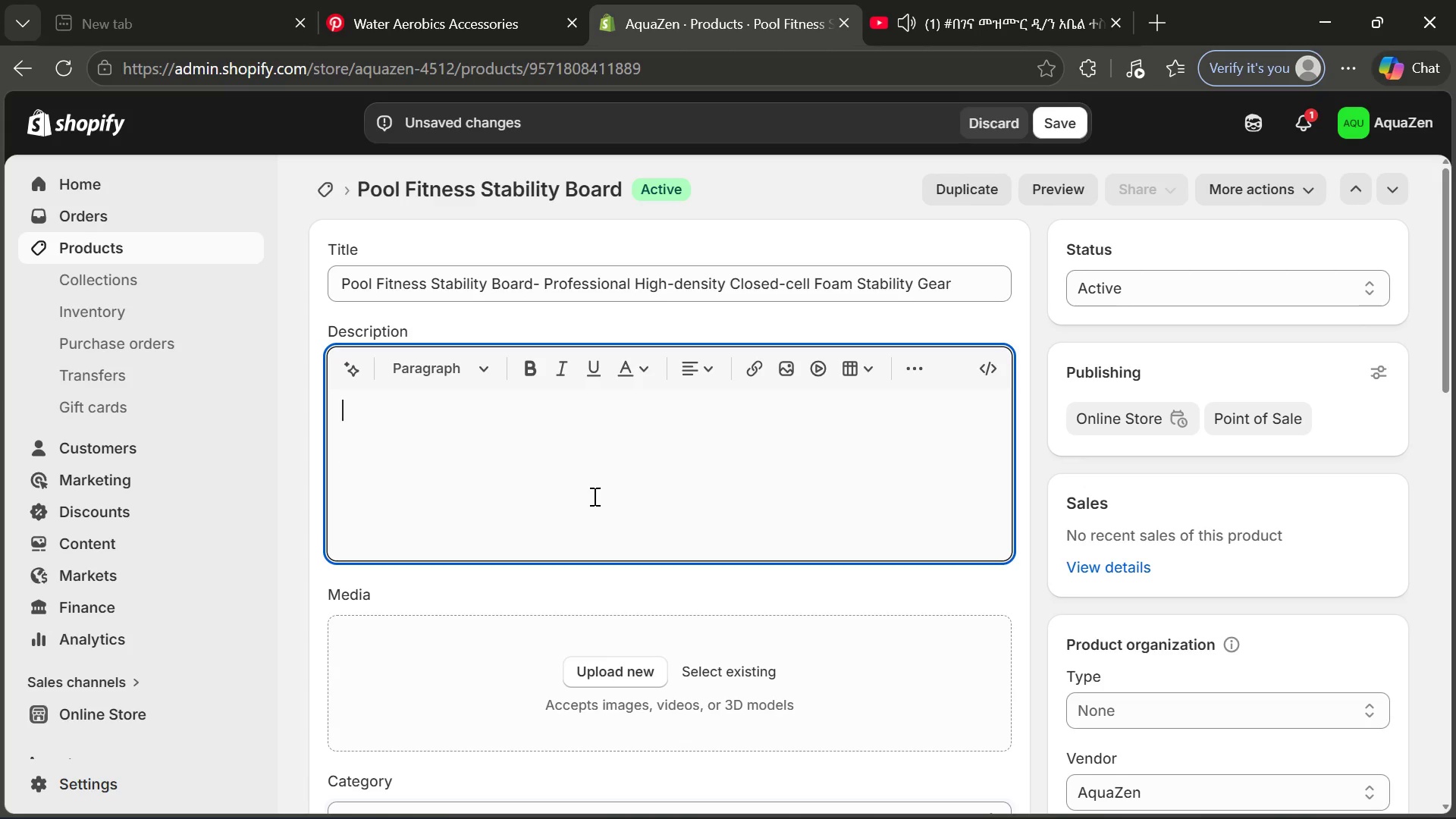 
key(Backspace)
 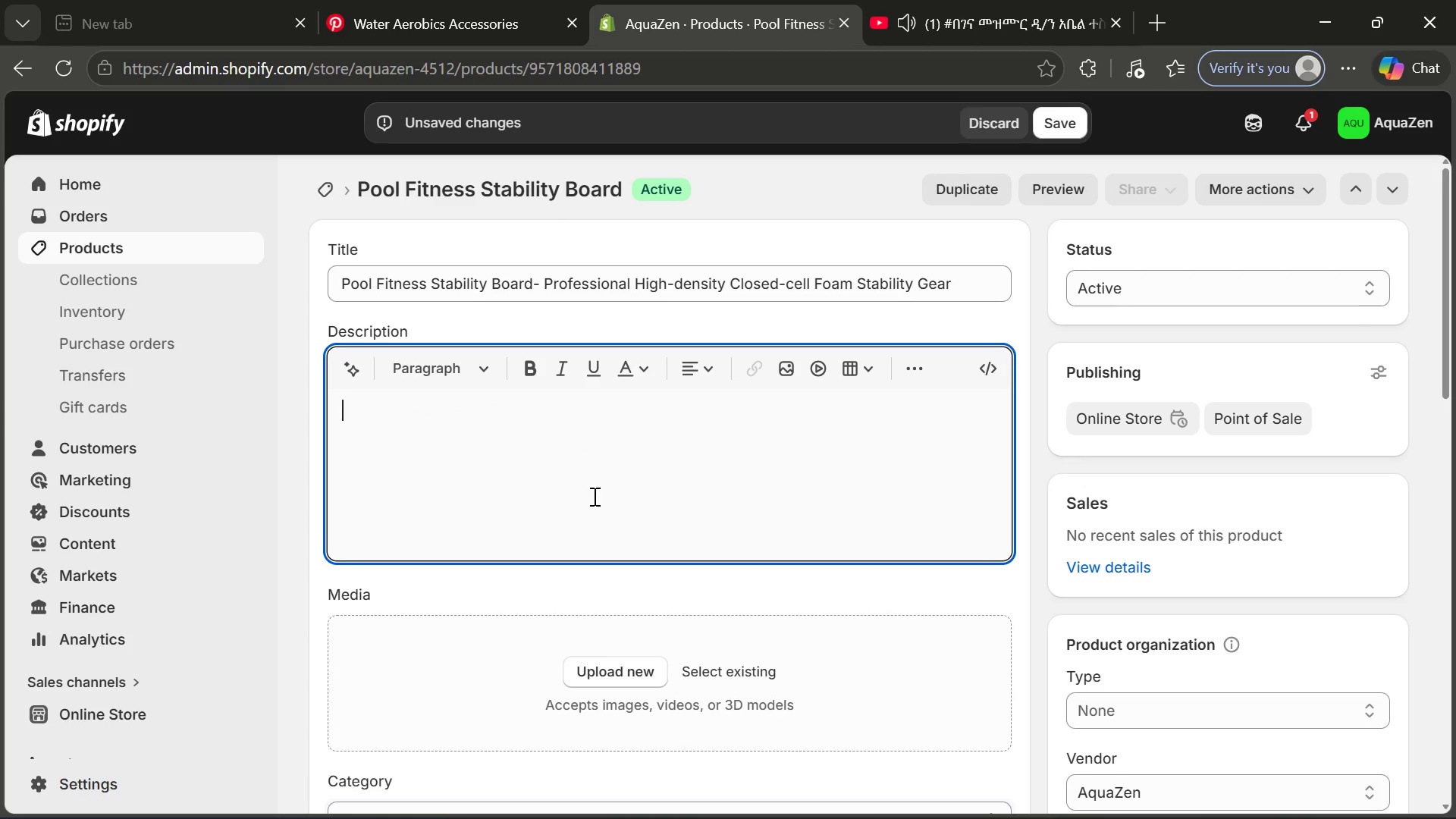 
wait(8.3)
 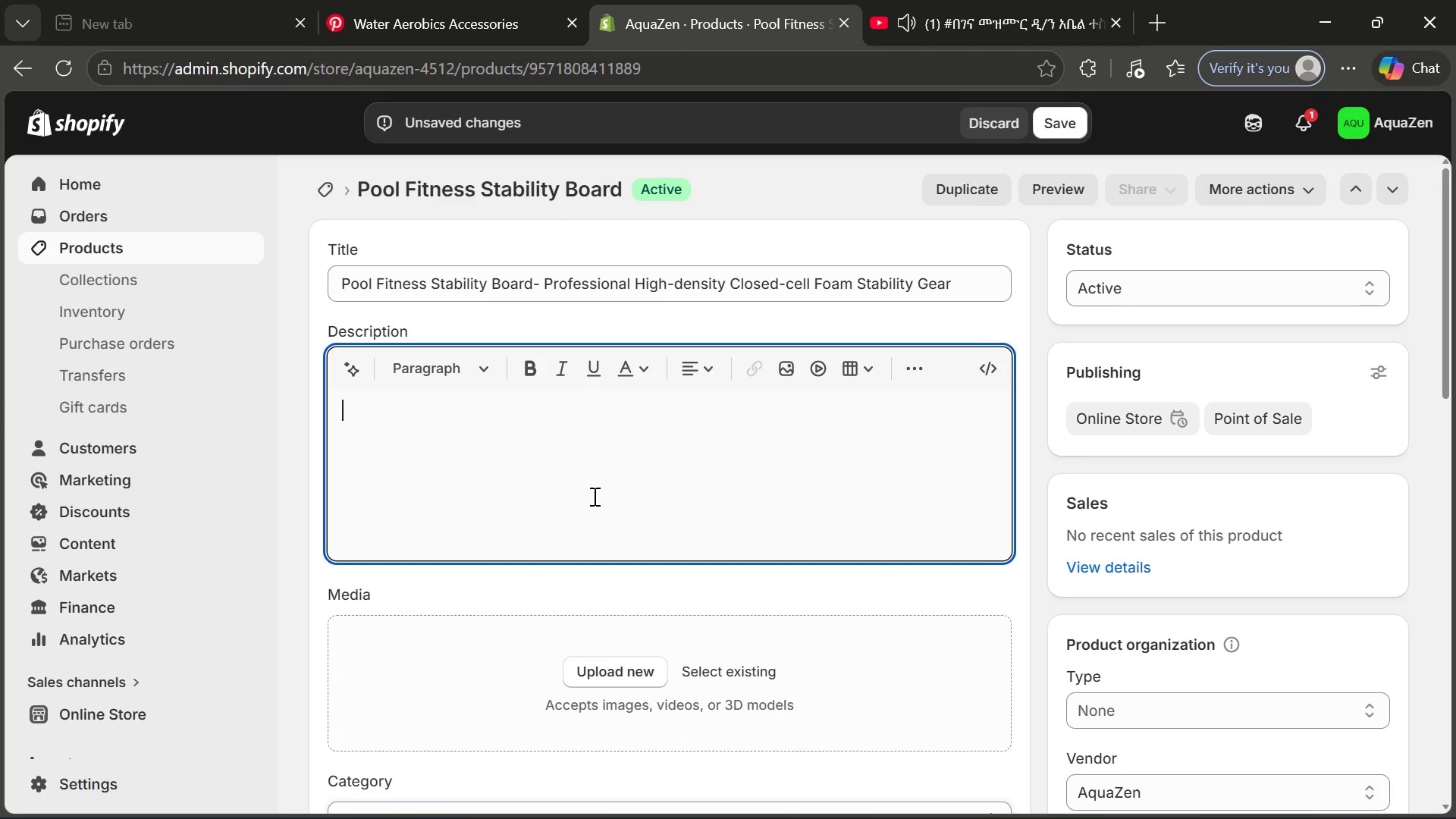 
left_click([548, 487])
 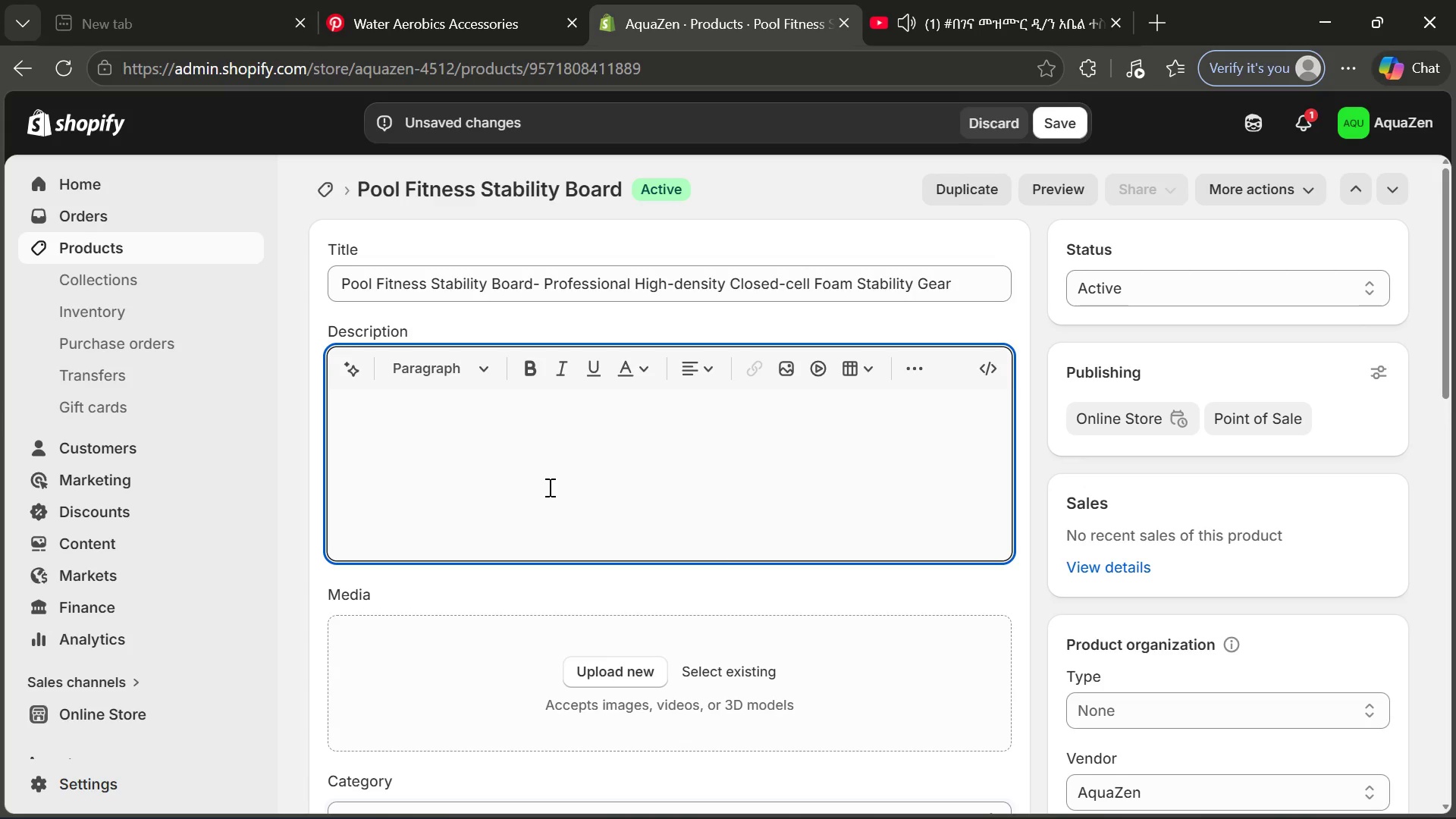 
wait(34.3)
 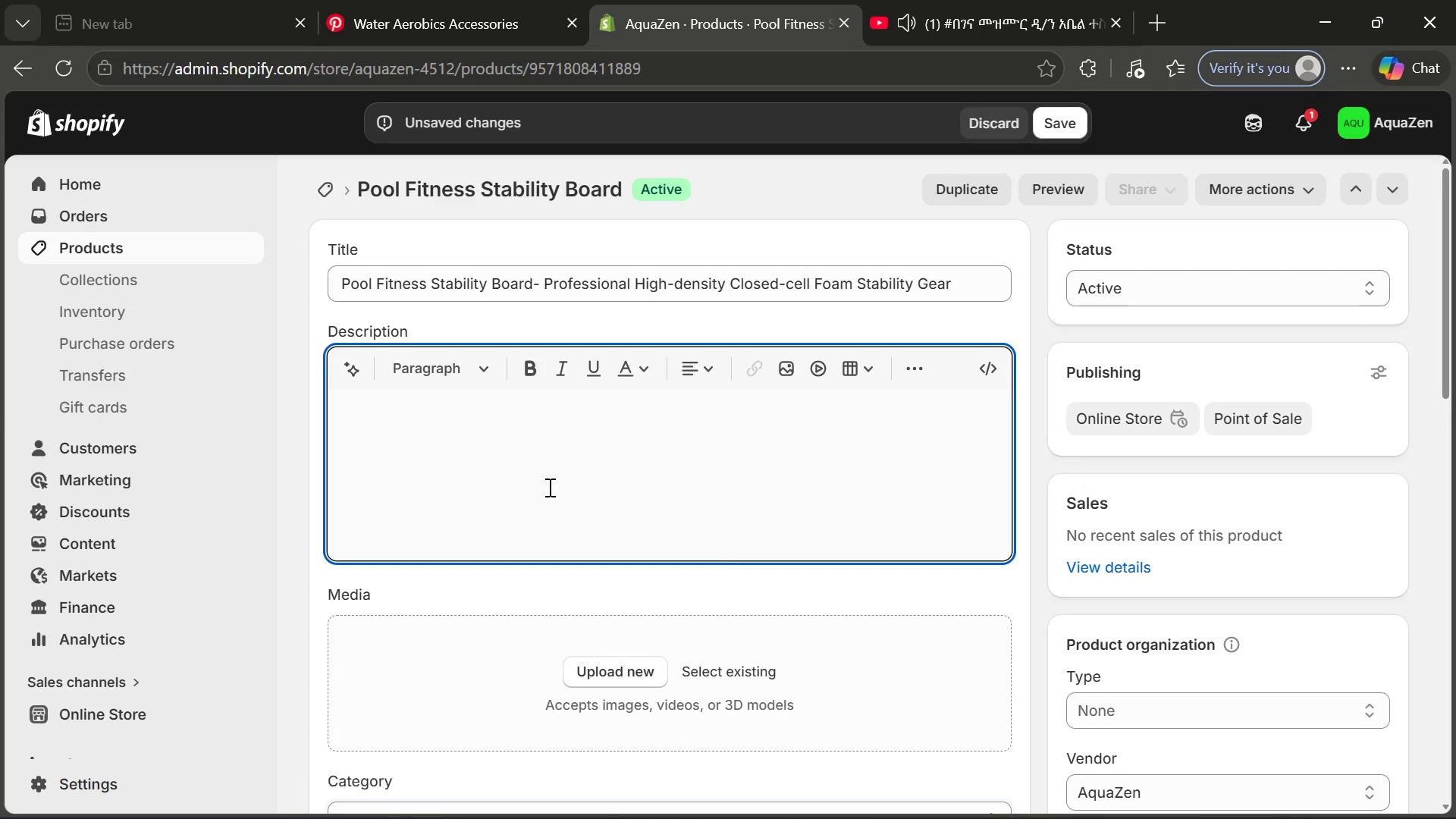 
left_click([1060, 116])
 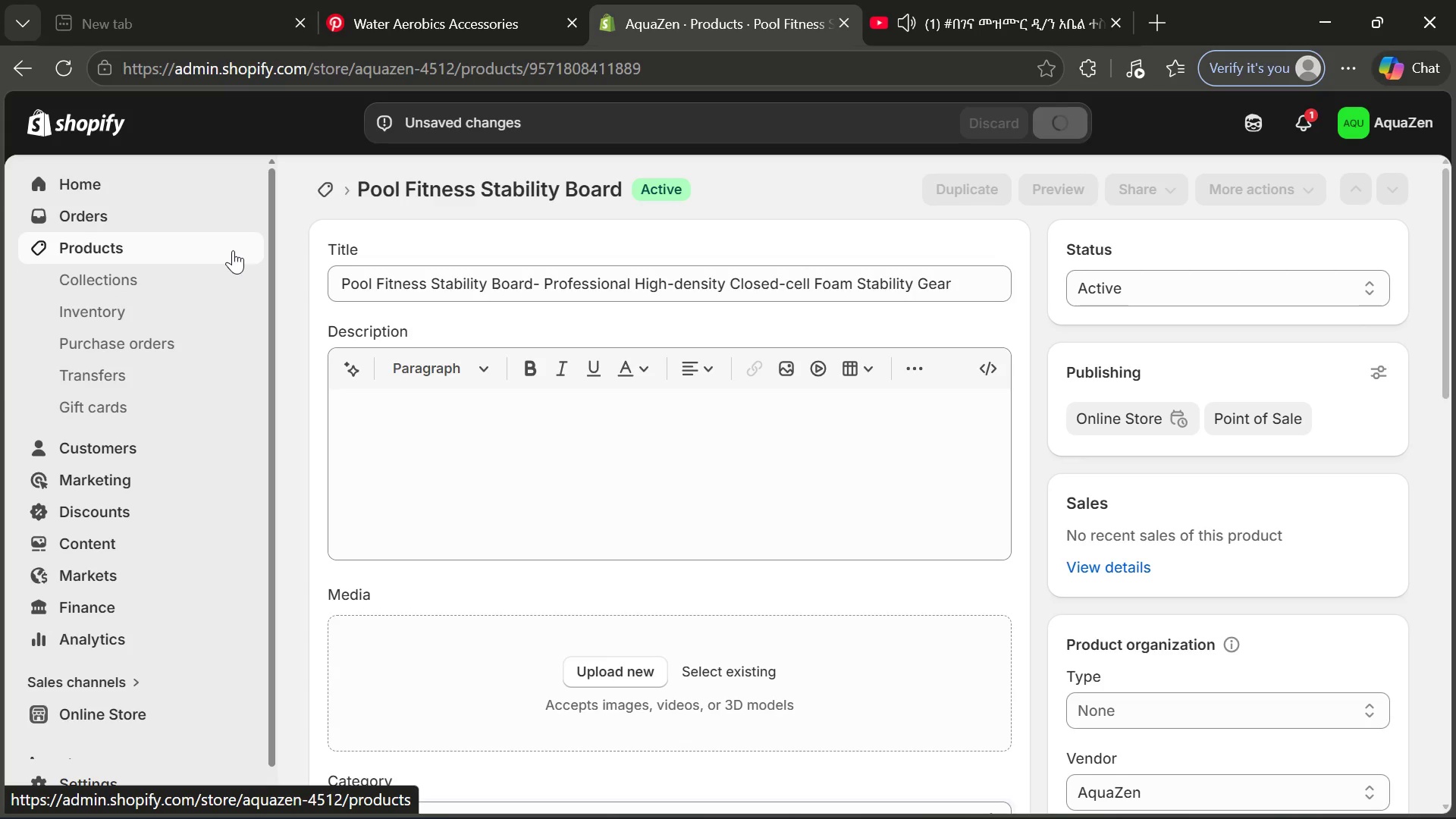 
left_click([233, 250])
 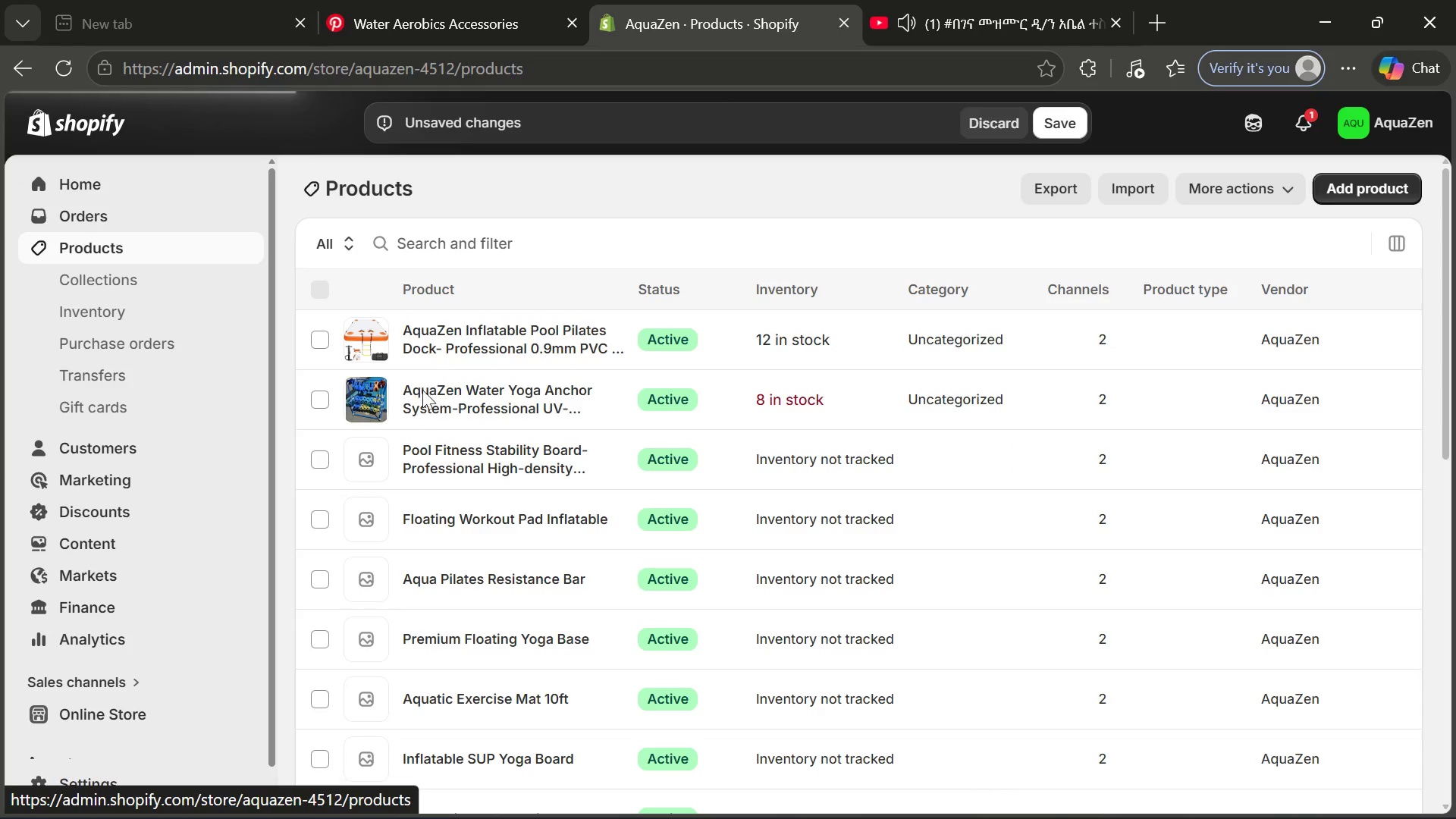 
wait(5.67)
 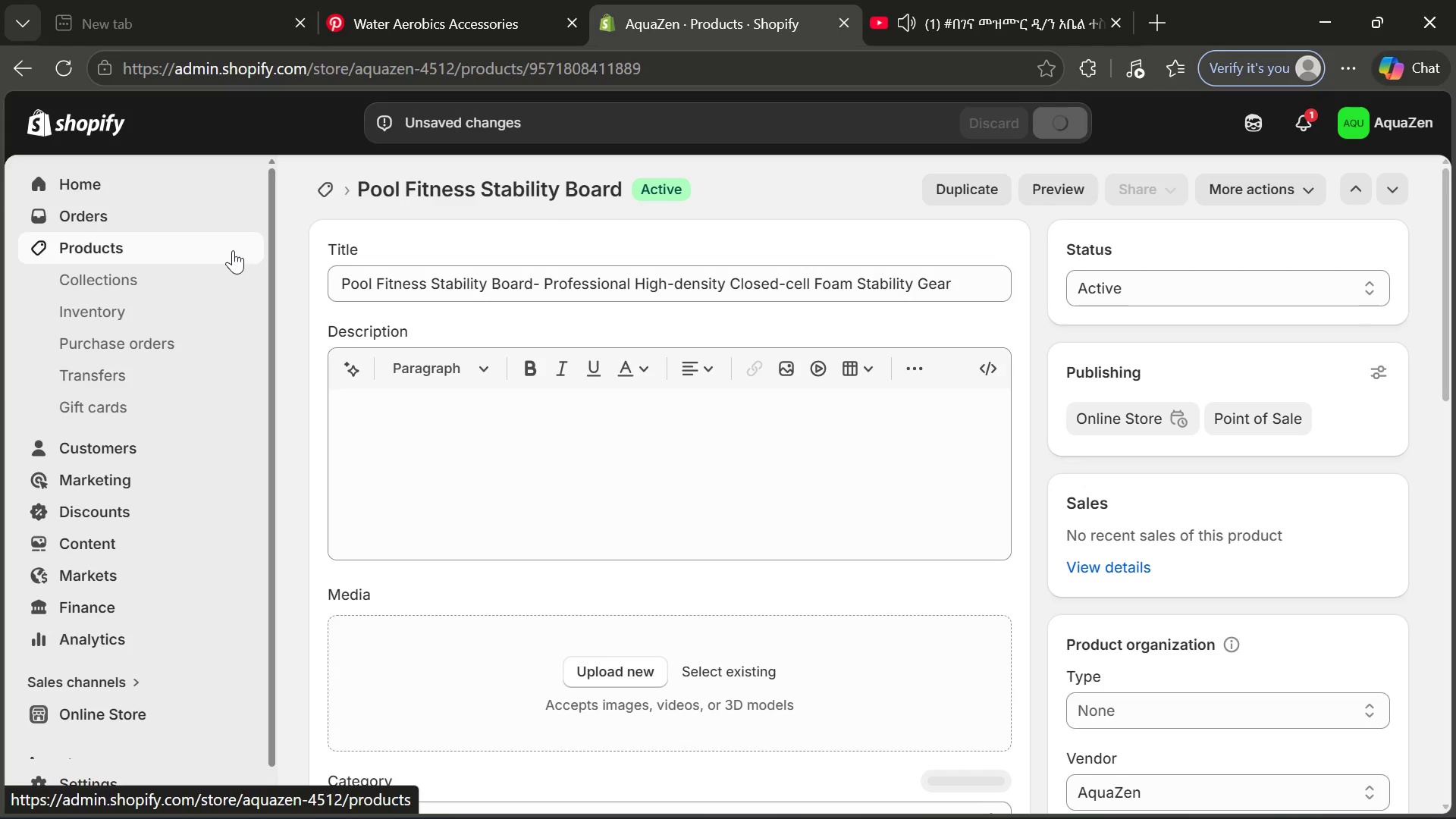 
left_click([497, 393])
 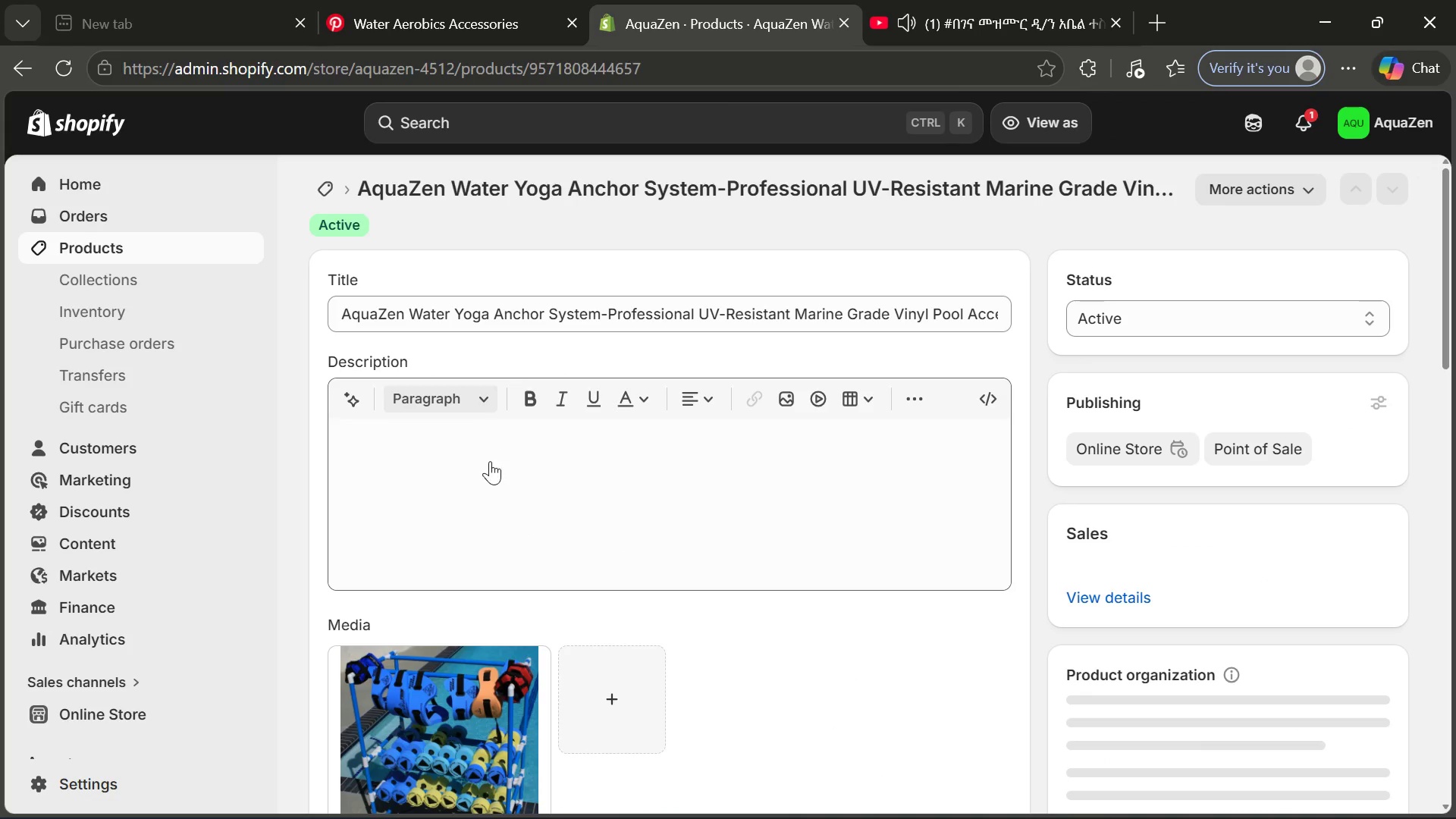 
left_click([500, 532])
 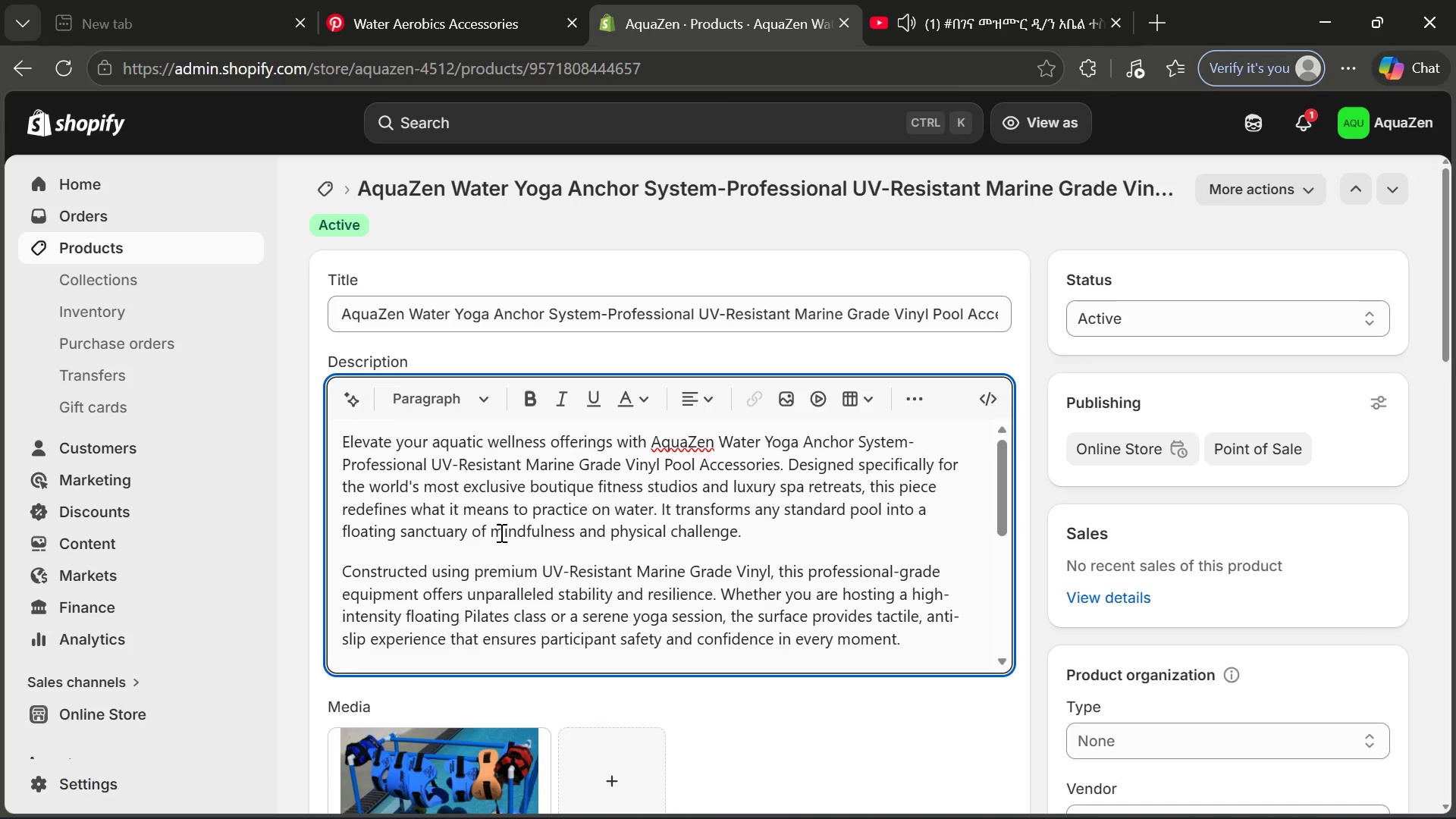 
key(Control+A)
 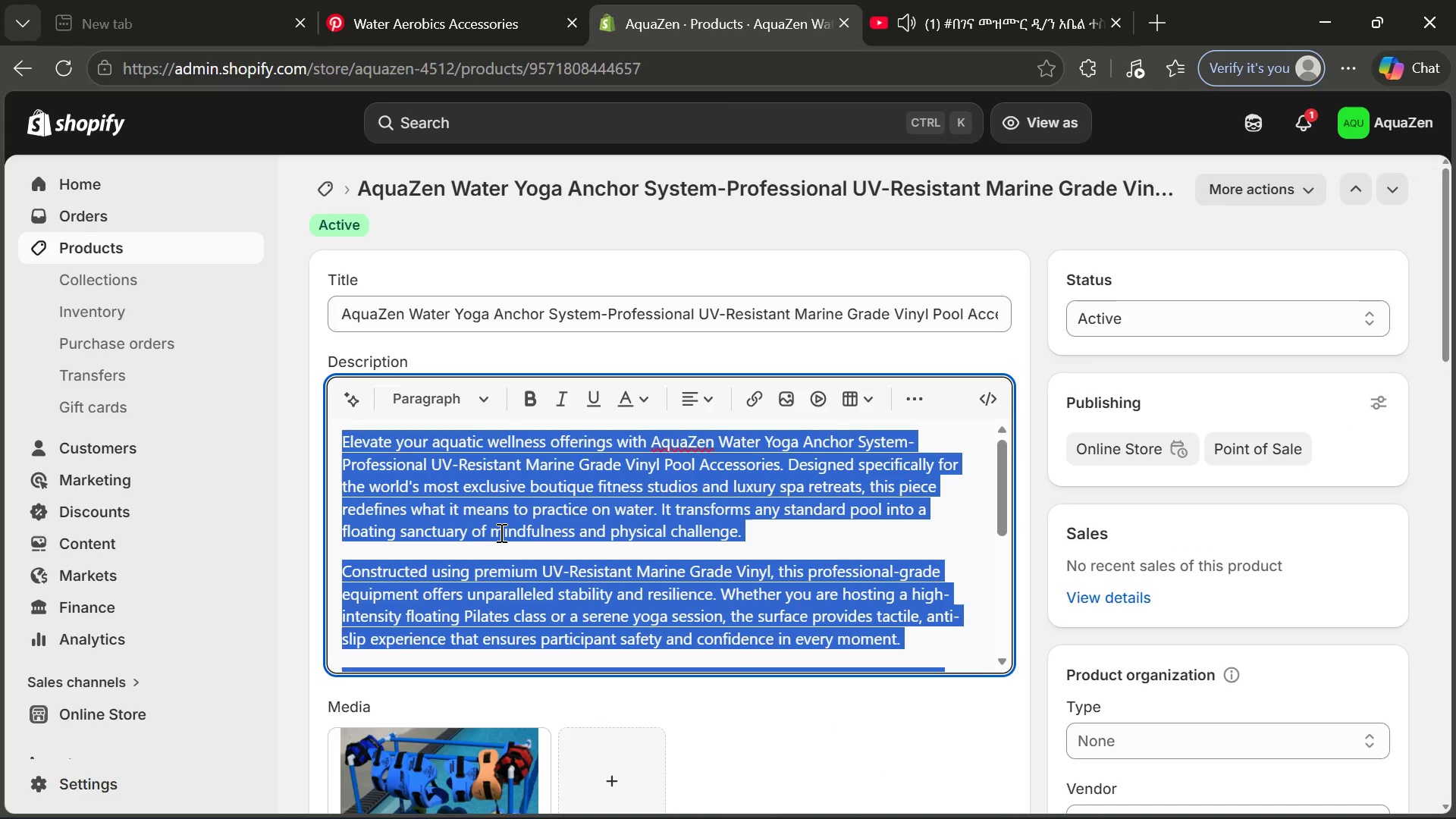 
key(Control+C)
 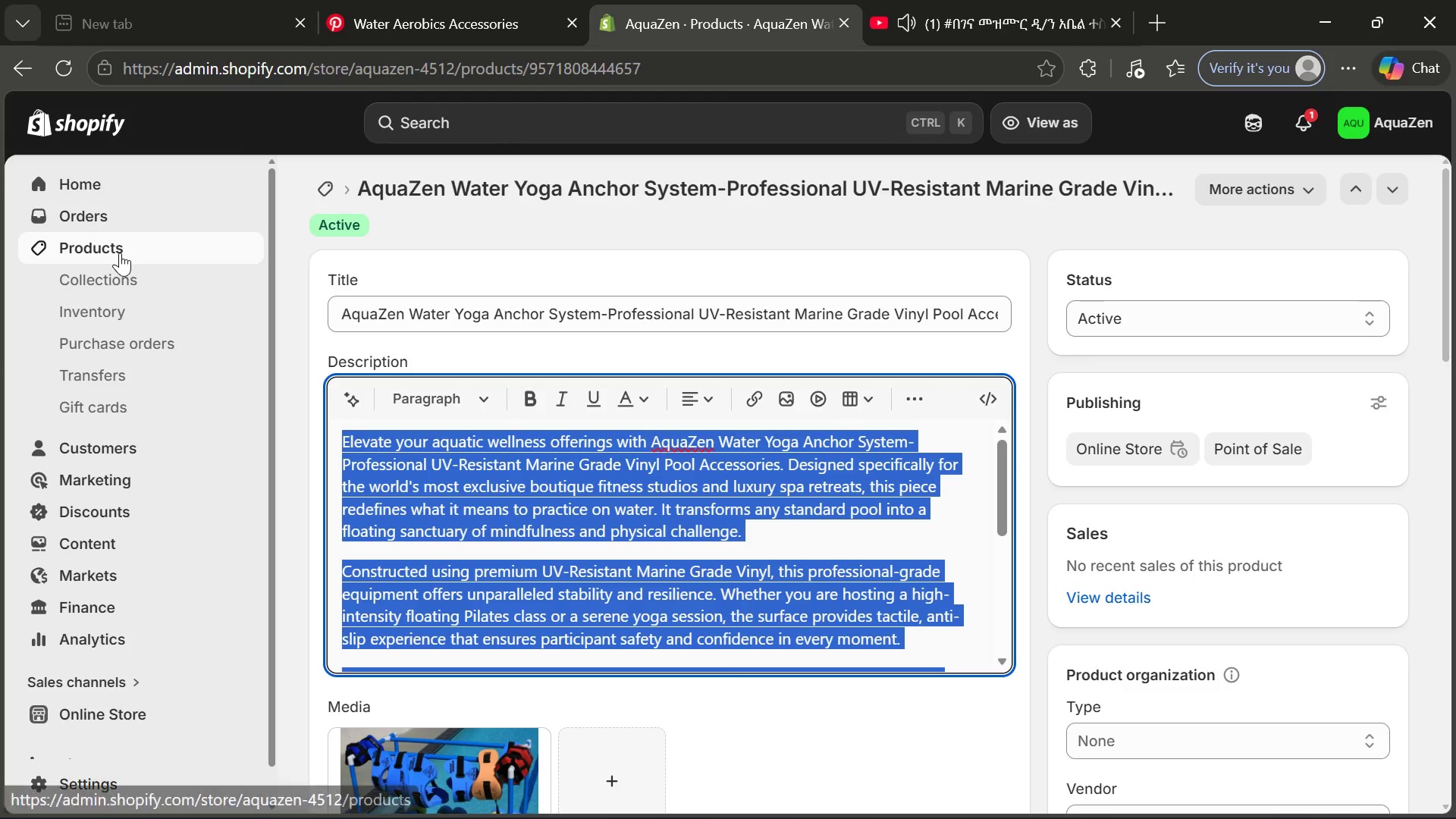 
left_click([120, 253])
 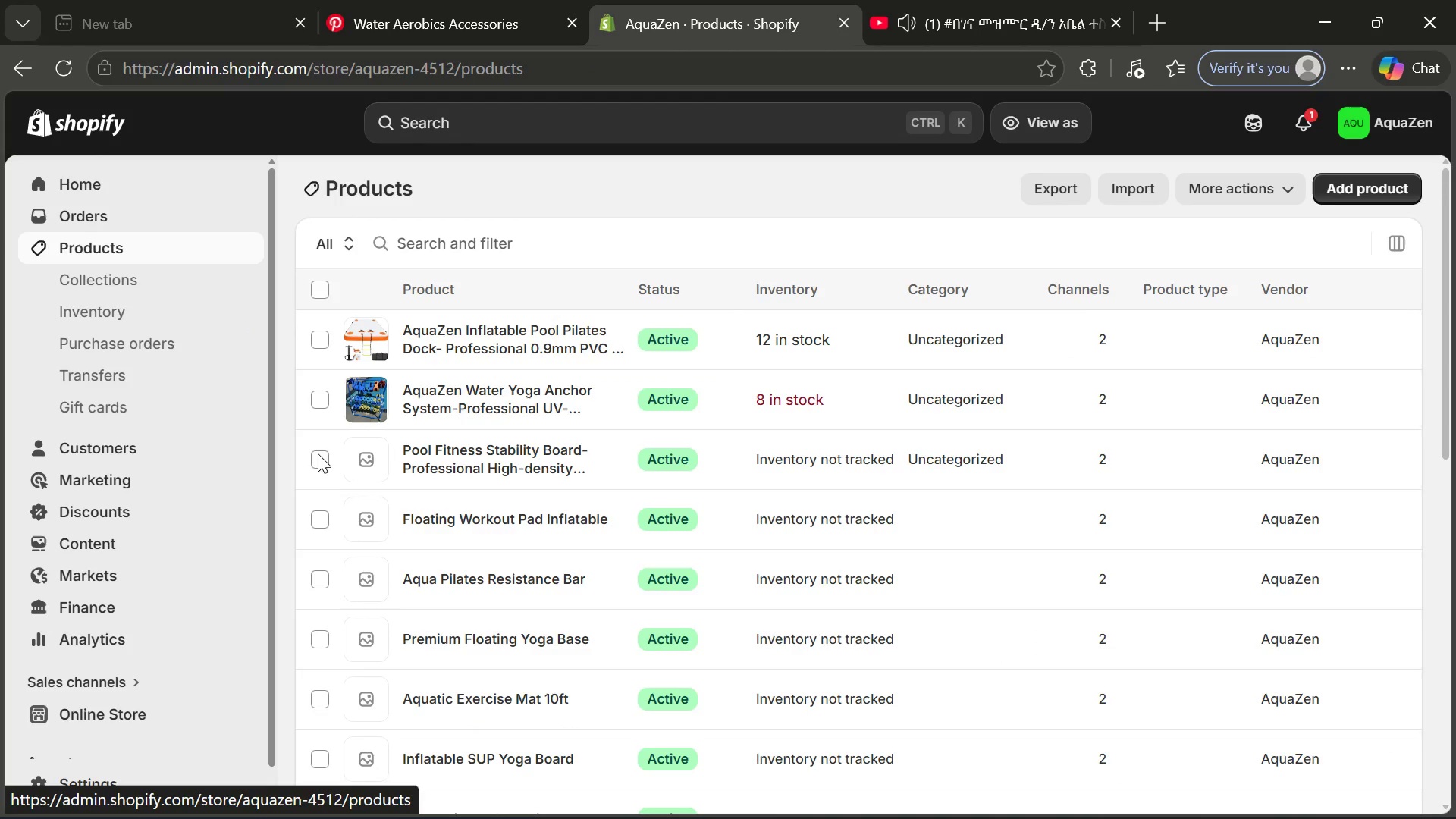 
left_click([492, 451])
 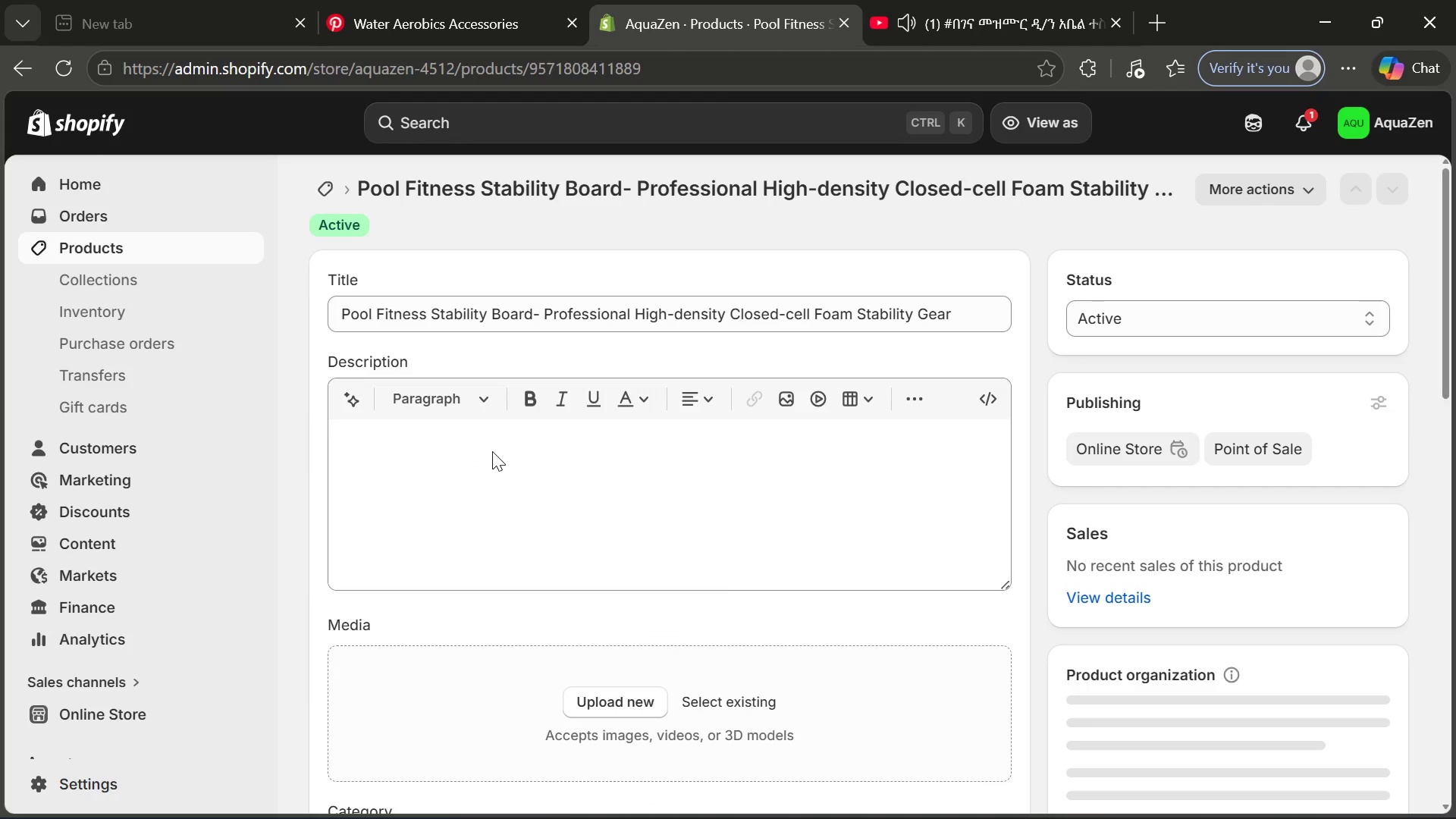 
left_click([563, 467])
 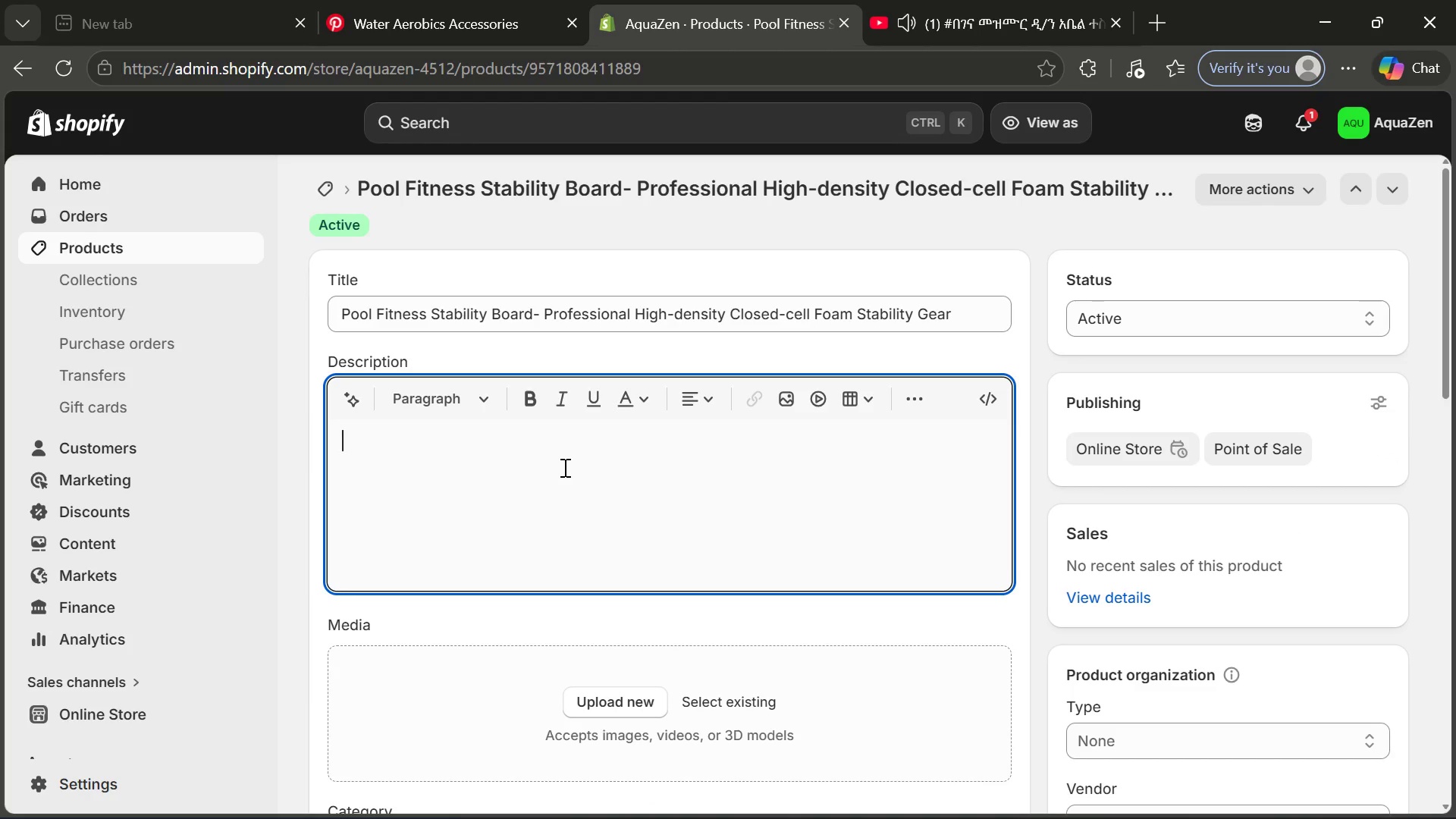 
key(Control+V)
 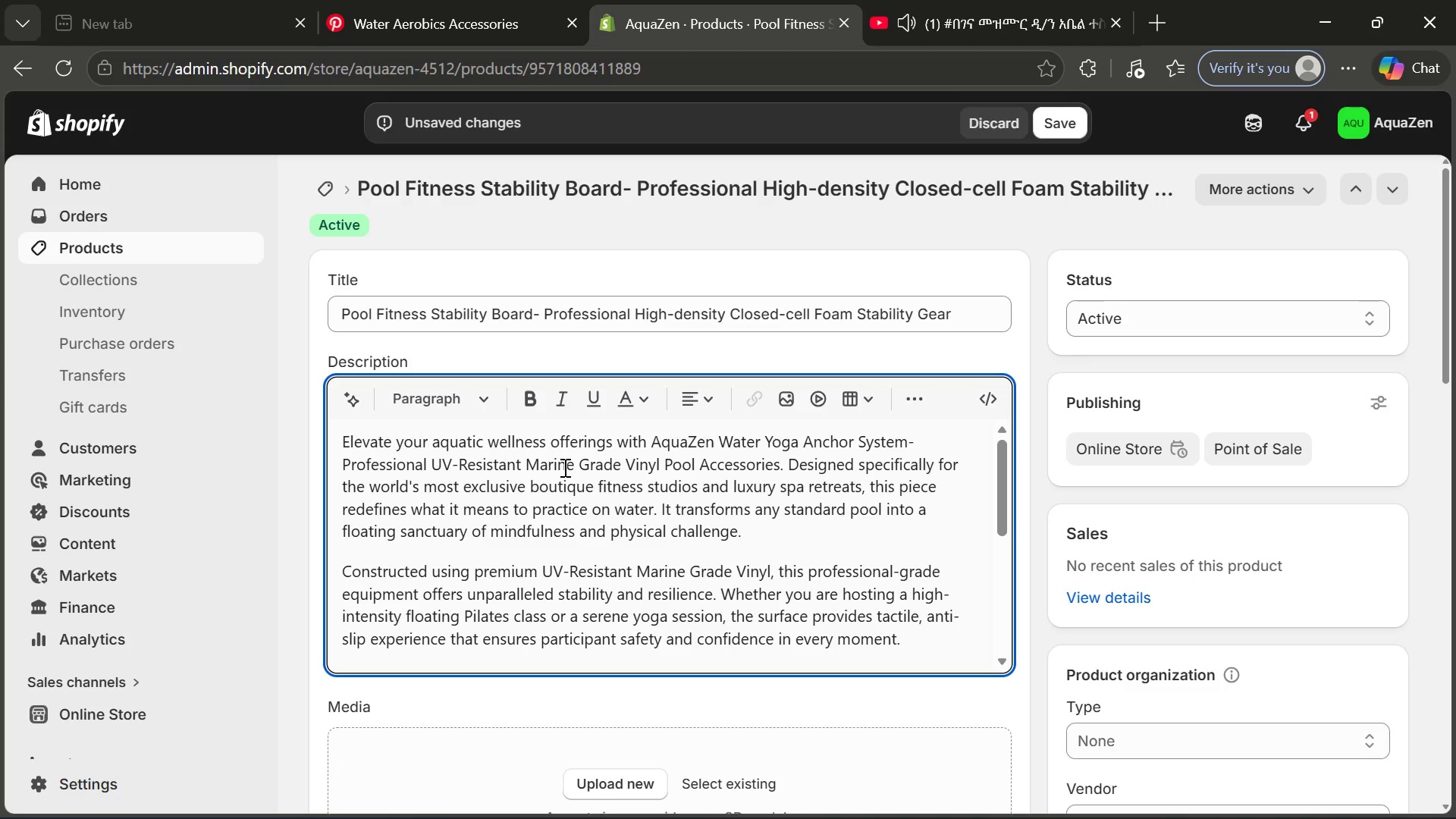 
wait(11.2)
 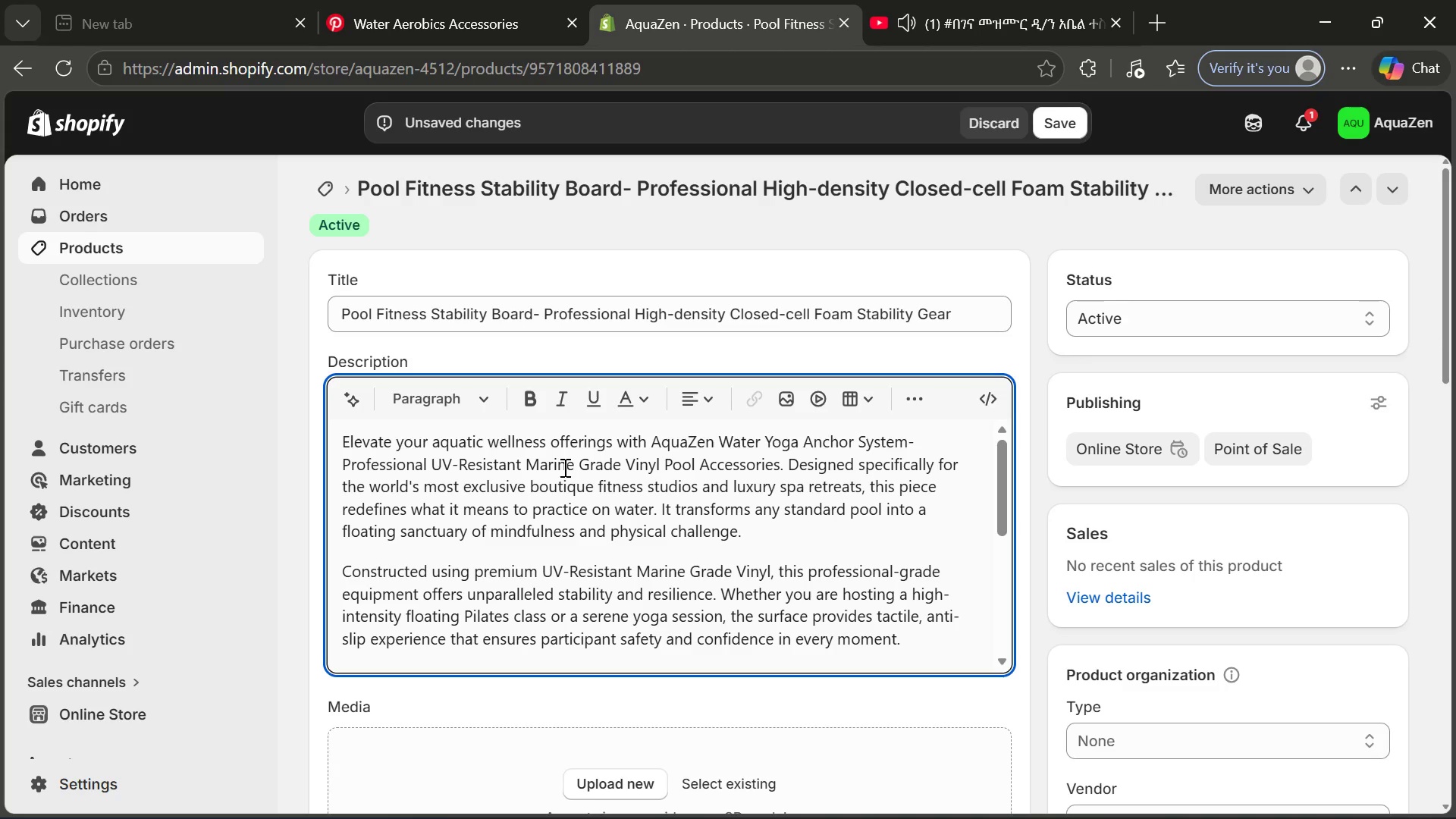 
left_click_drag(start_coordinate=[718, 443], to_coordinate=[779, 466])
 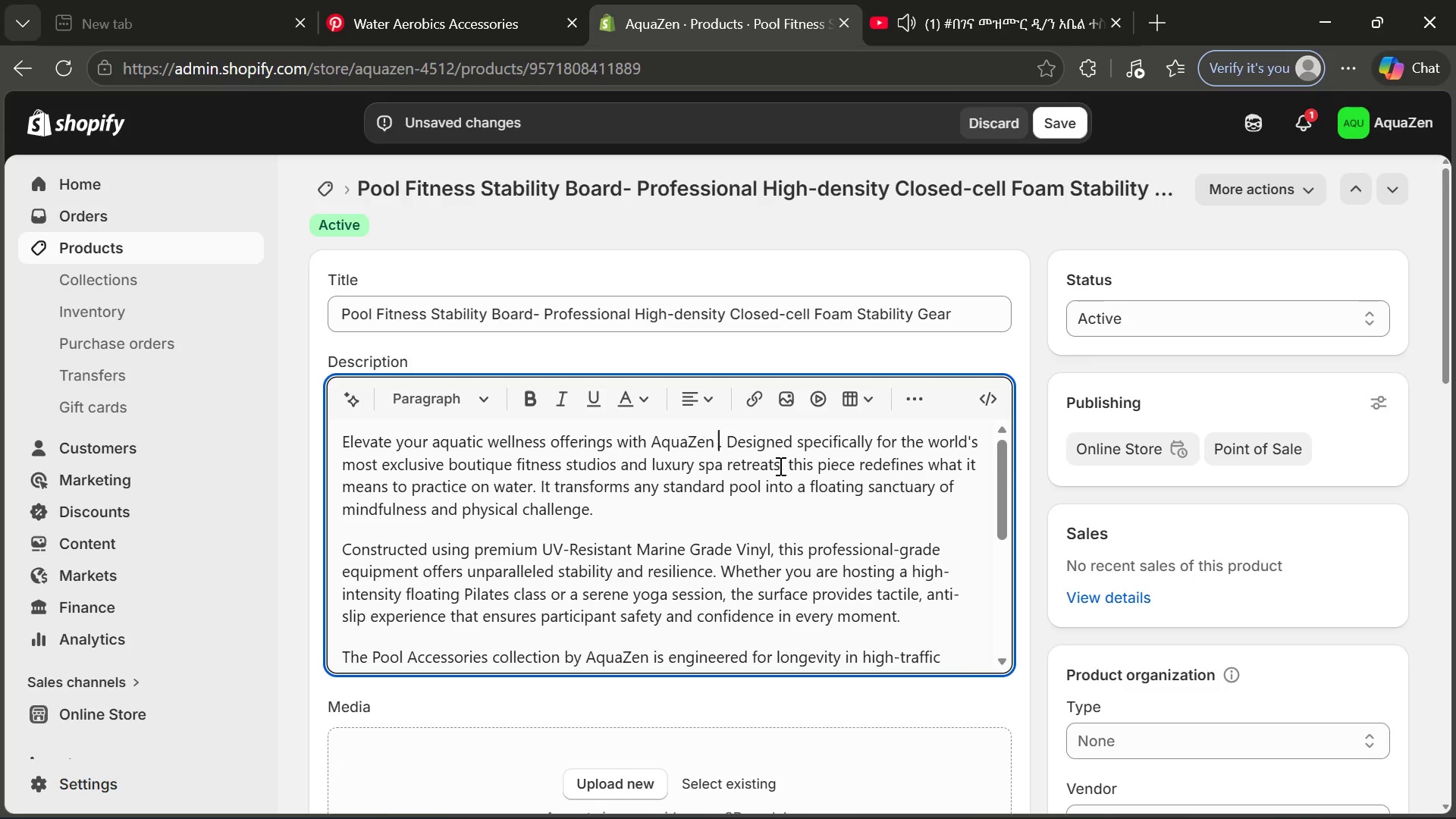 
key(Backspace)
 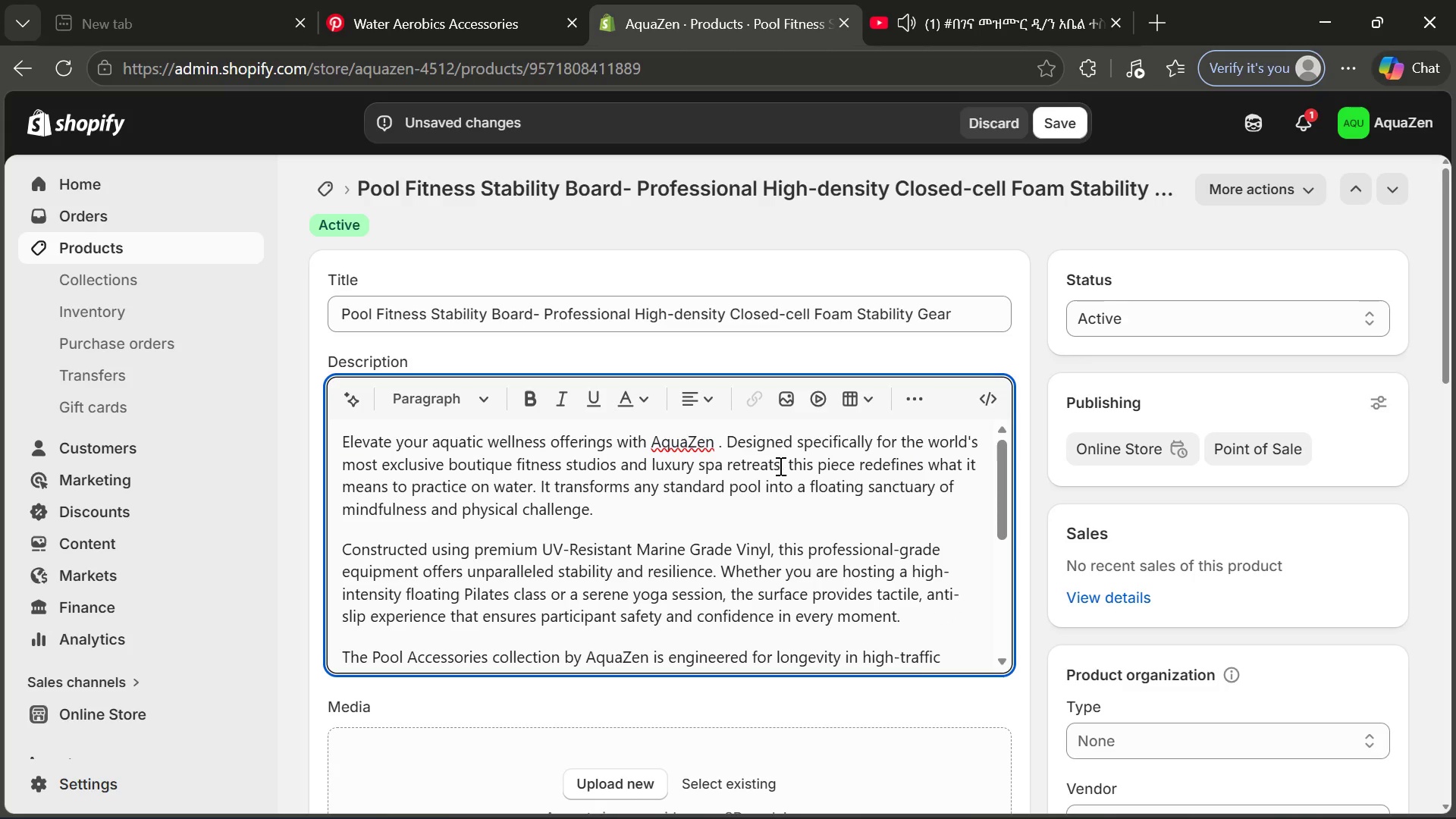 
type(Pool Fitness Stability)
 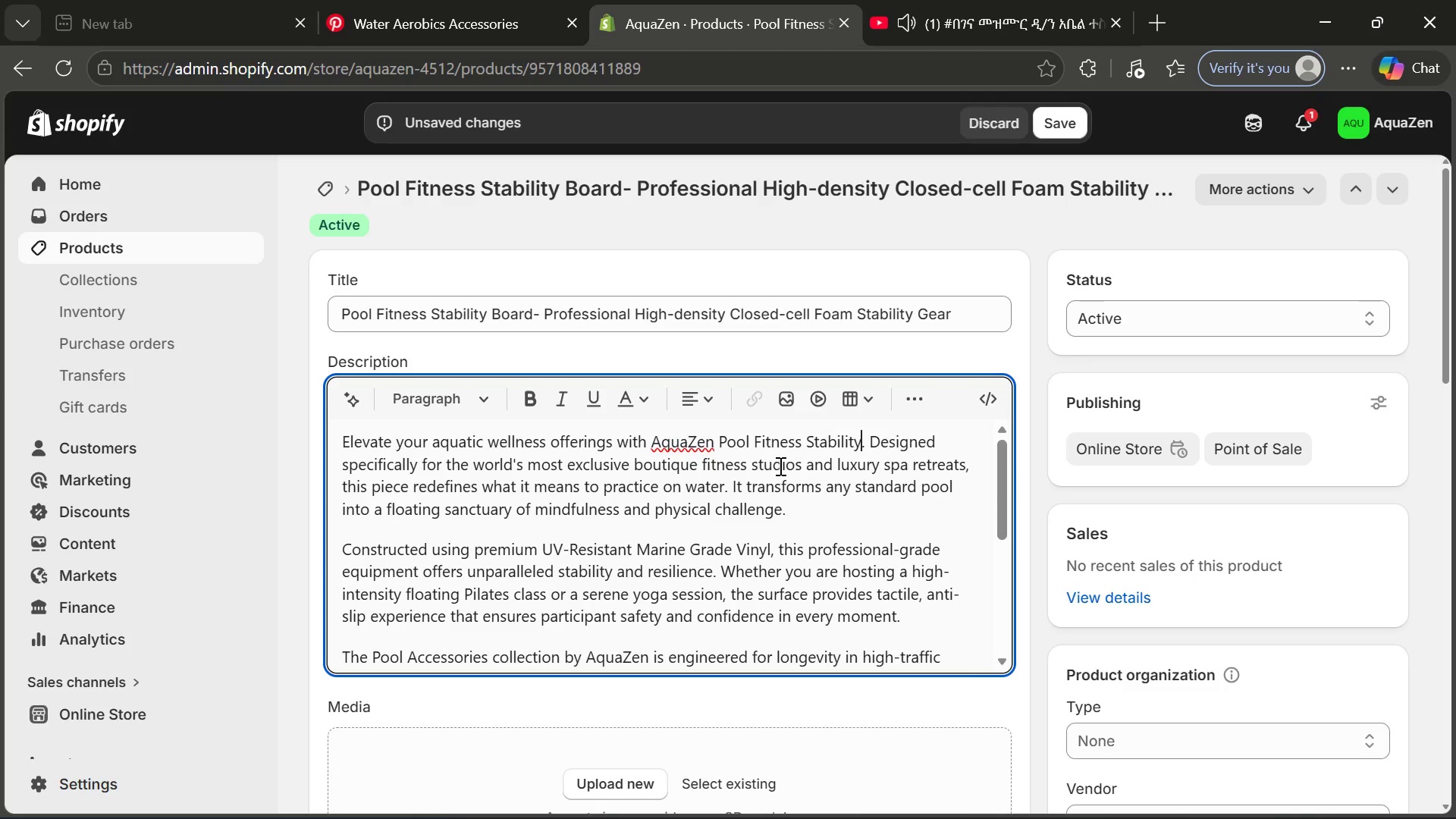 
type( Boa)
 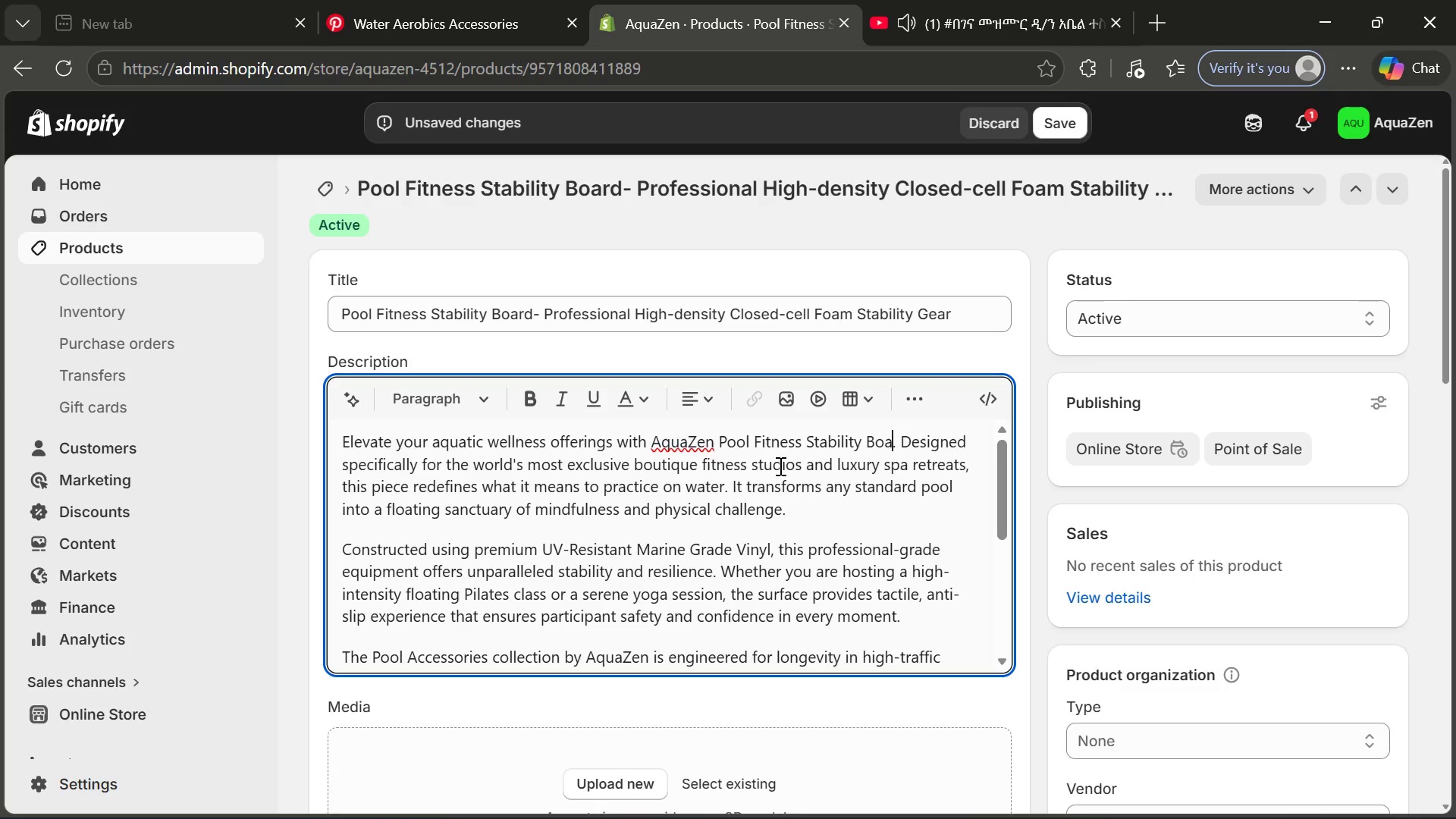 
wait(7.25)
 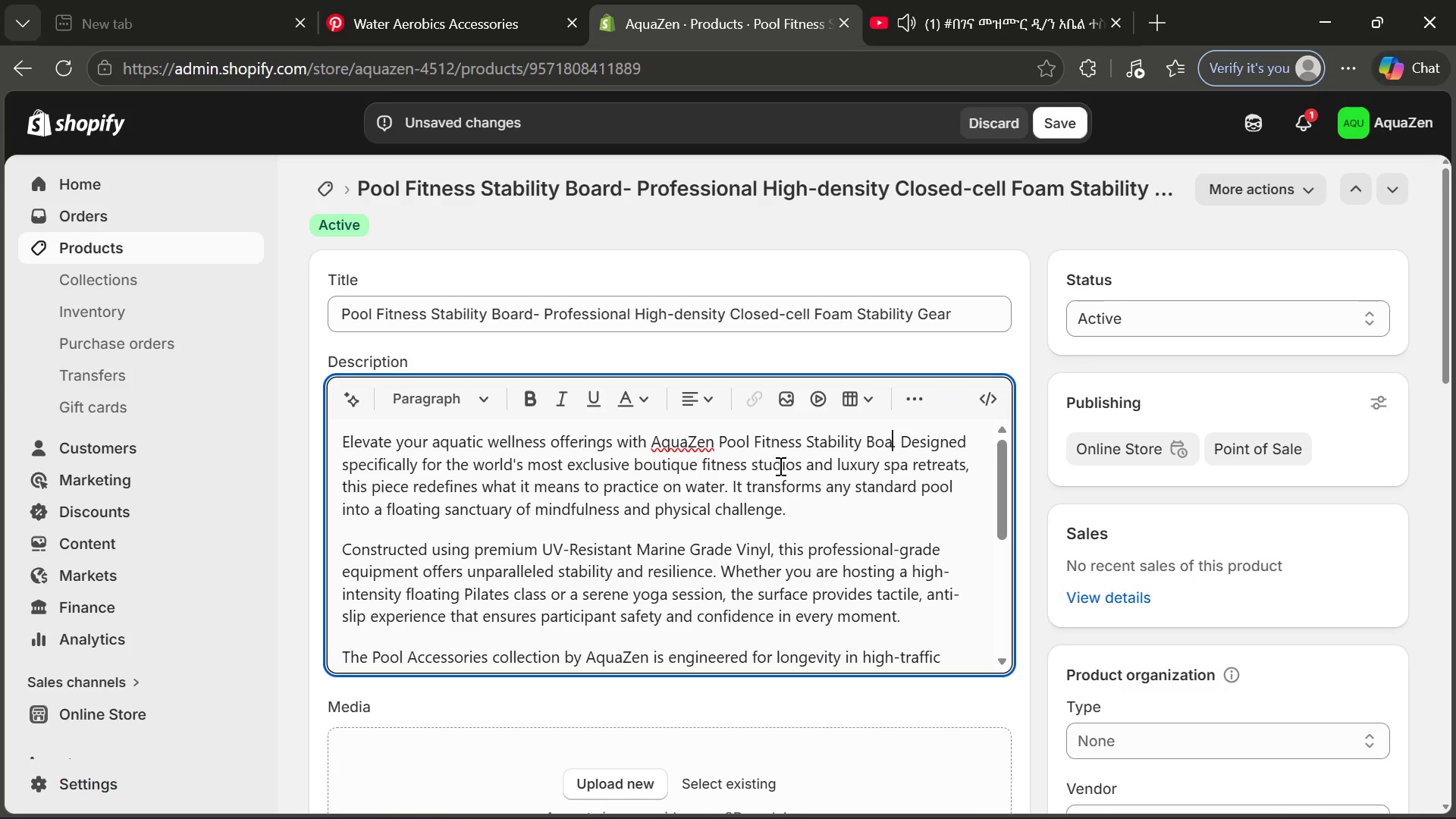 
type(rd-Prod)
key(Backspace)
type(fessional)
 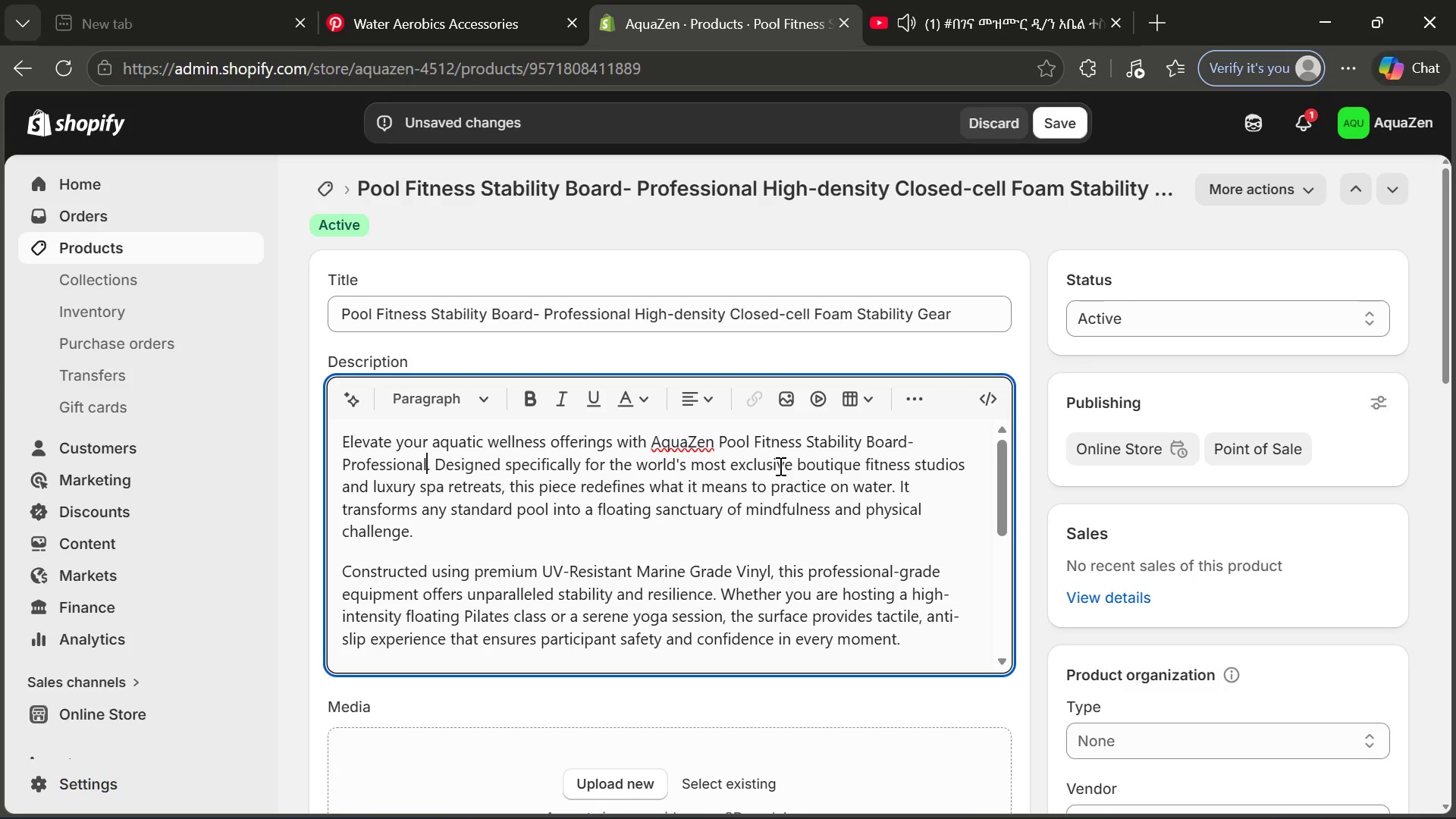 
key(Space)
 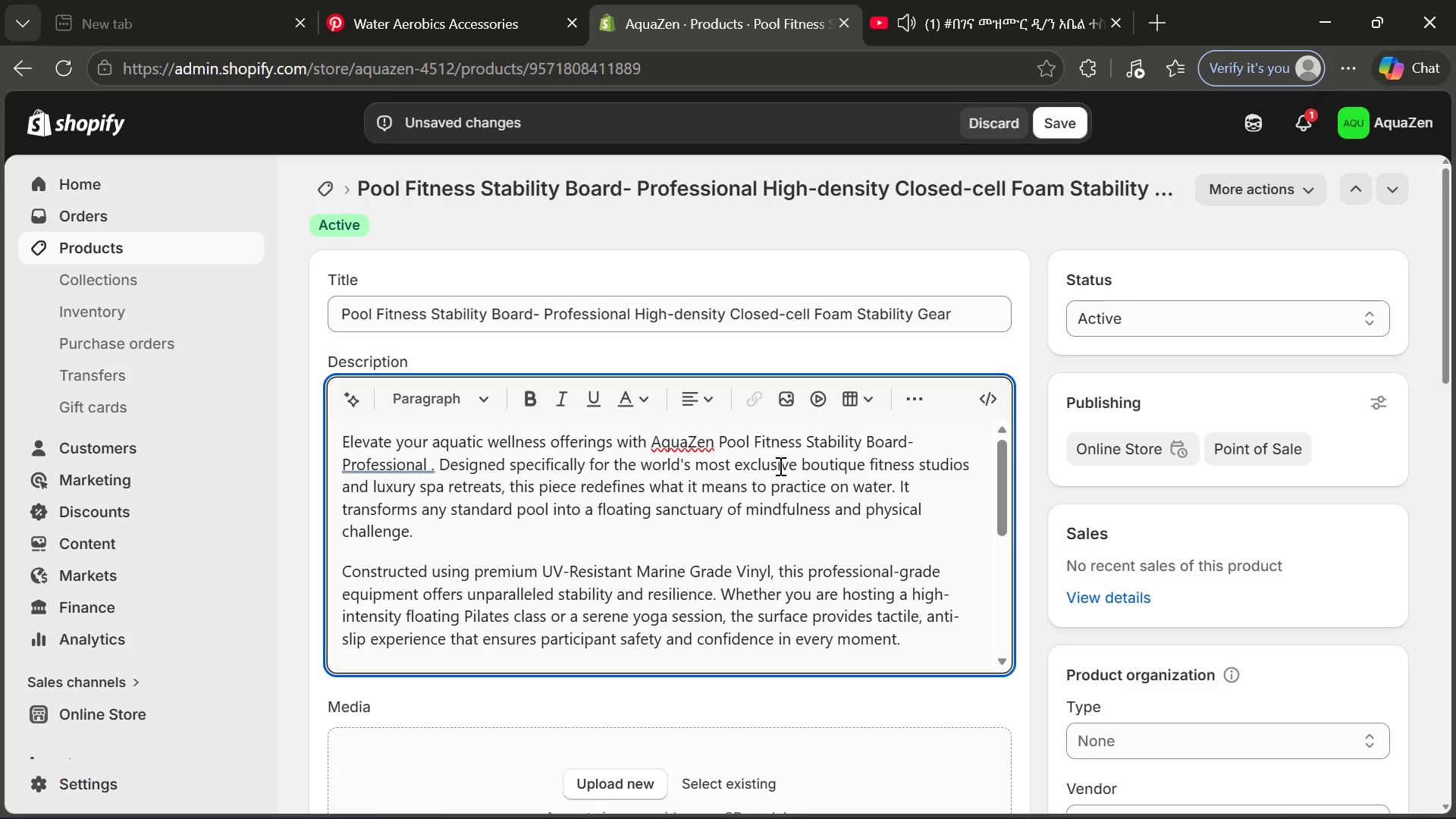 
wait(6.16)
 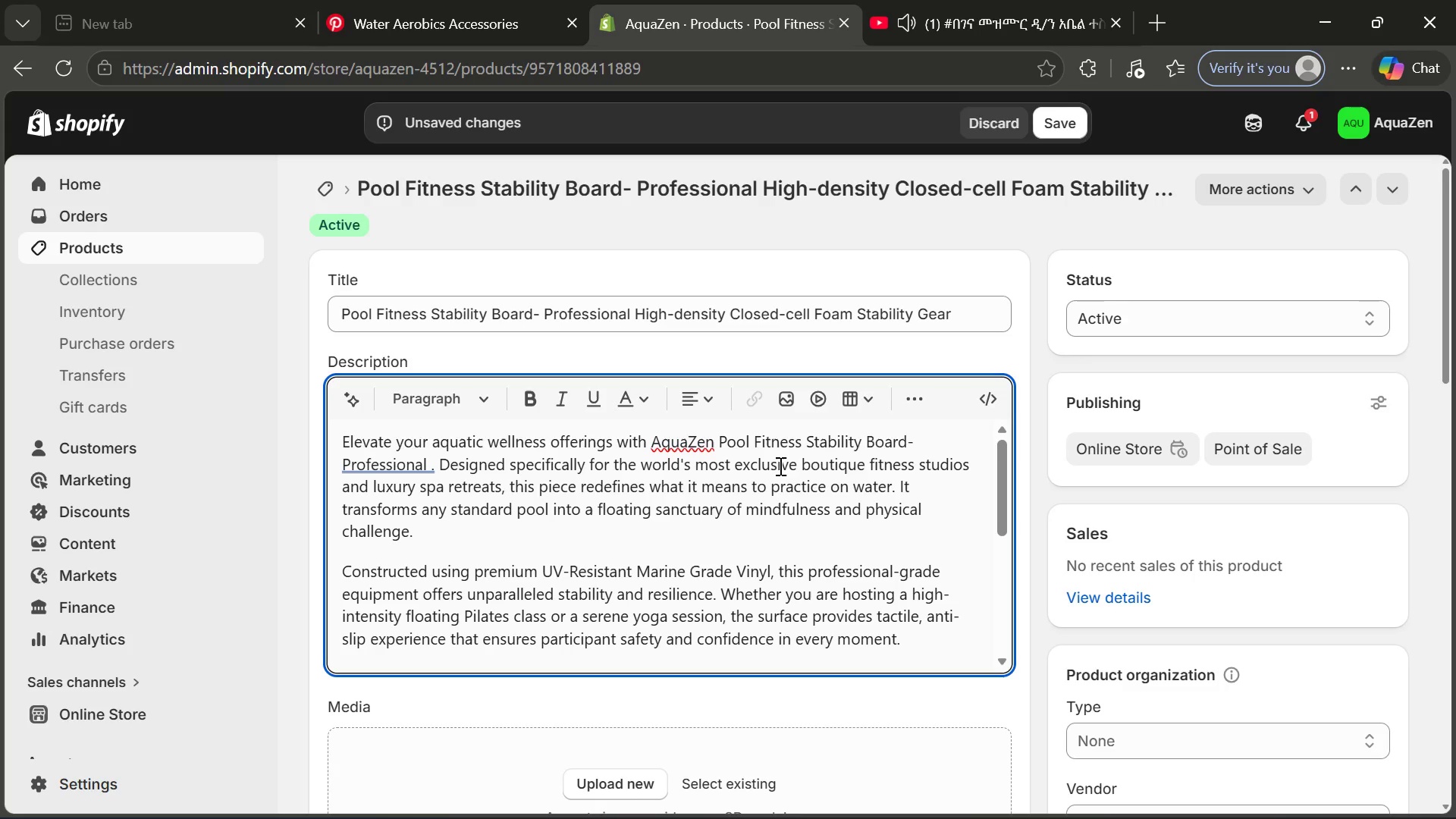 
type(High-density Closed-C)
key(Backspace)
type(cell Foam Sy)
key(Backspace)
type(tabo)
key(Backspace)
type(ility Gear)
 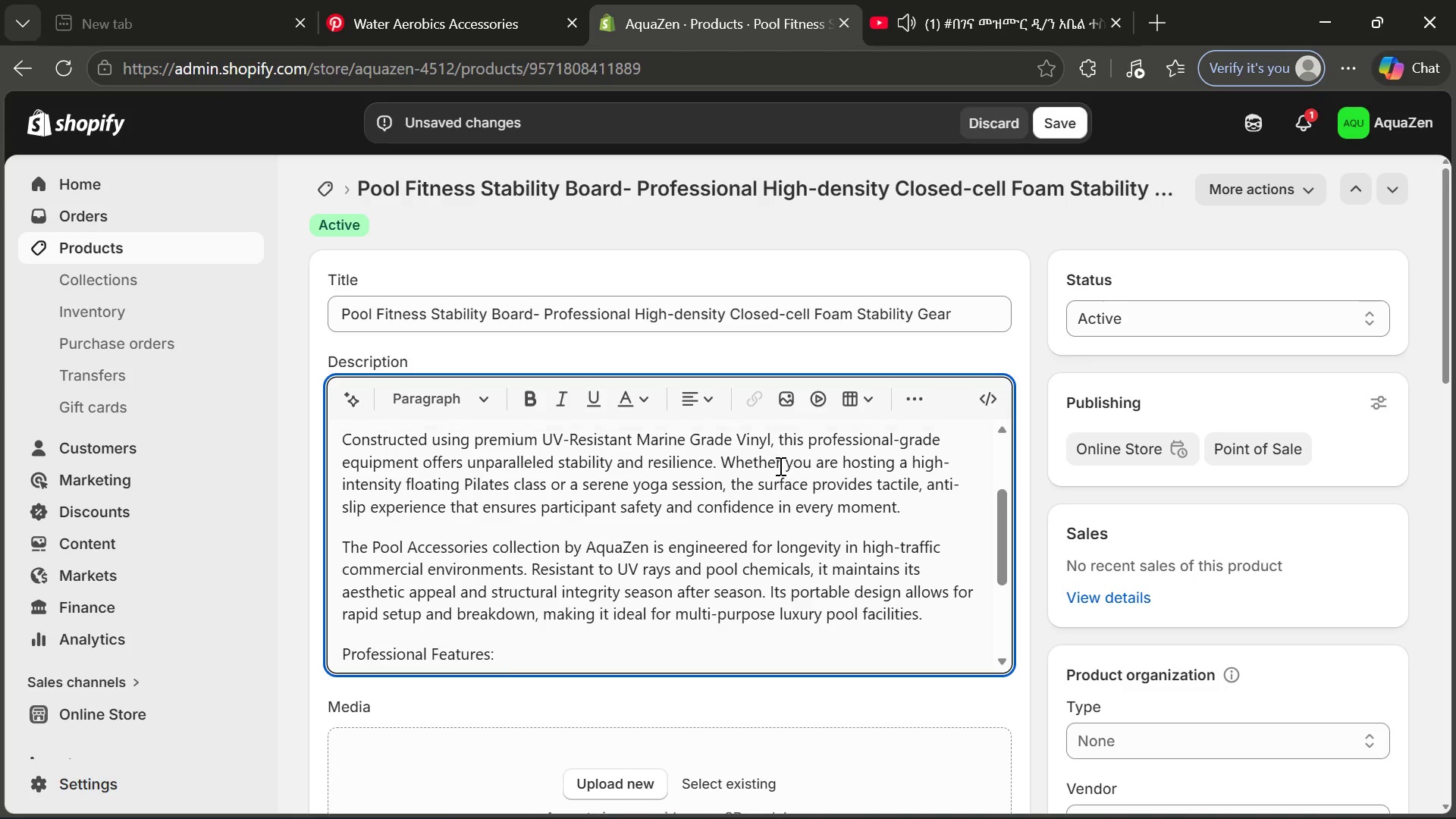 
wait(19.38)
 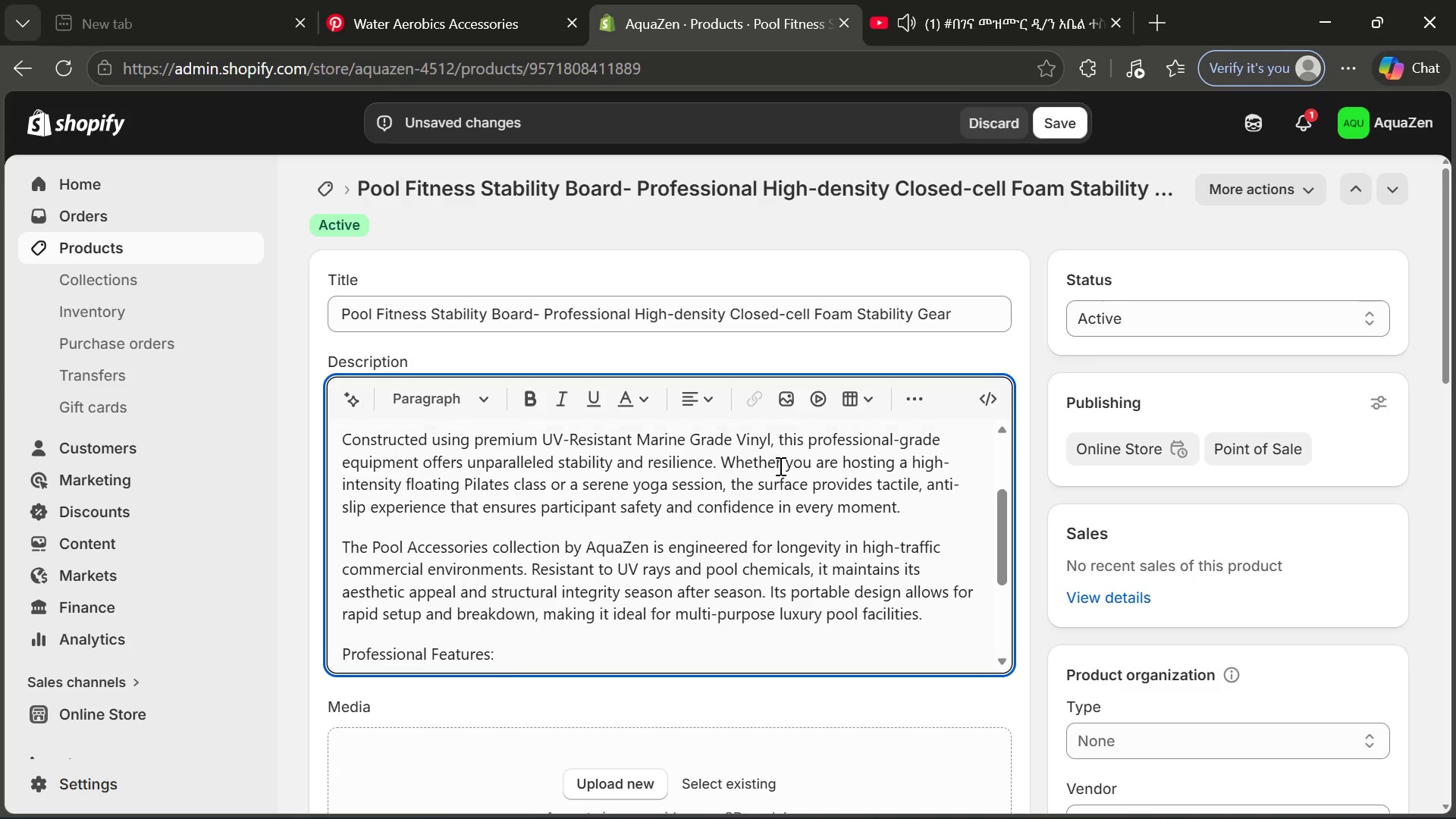 
left_click_drag(start_coordinate=[540, 448], to_coordinate=[769, 447])
 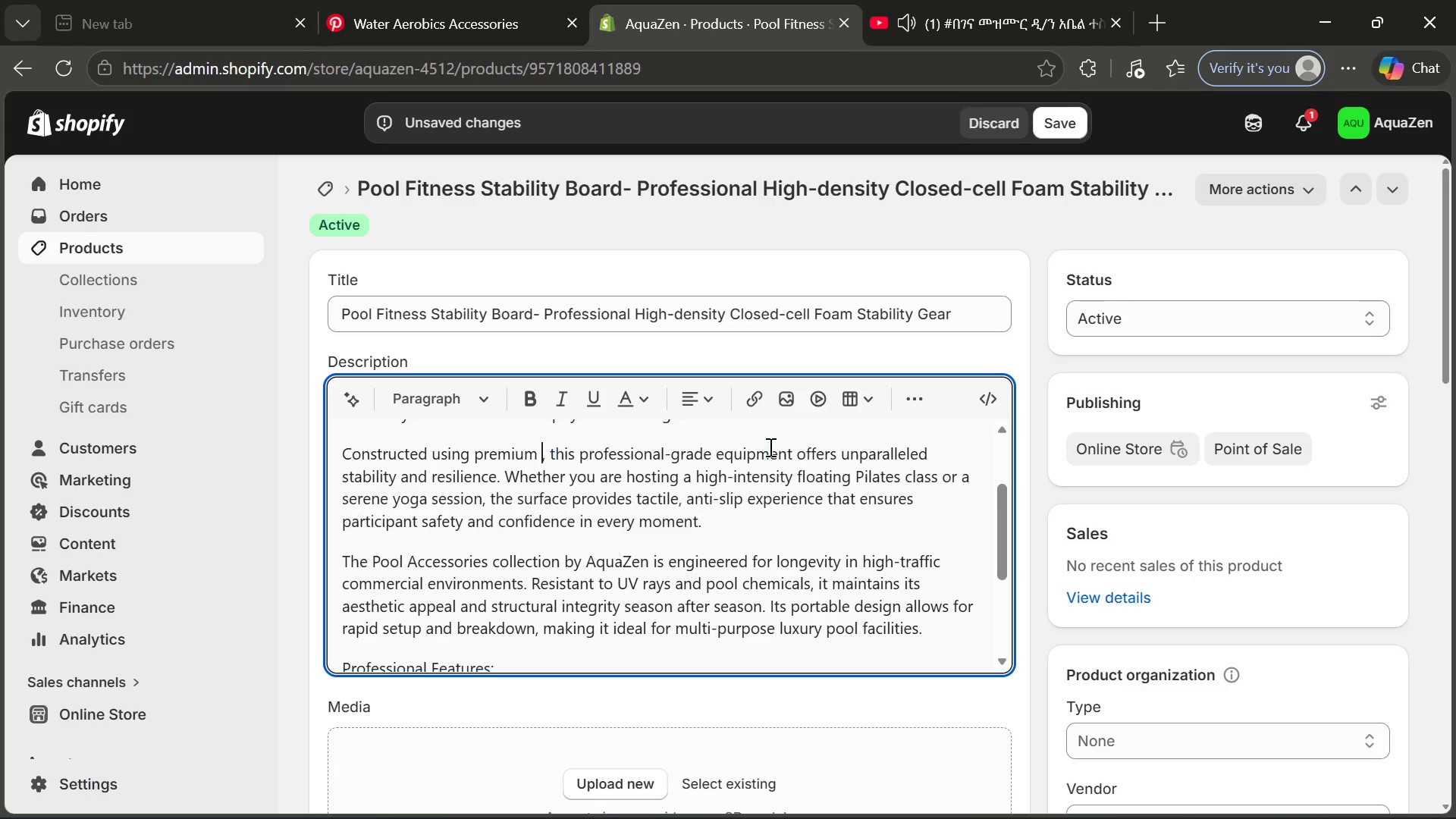 
key(Backspace)
 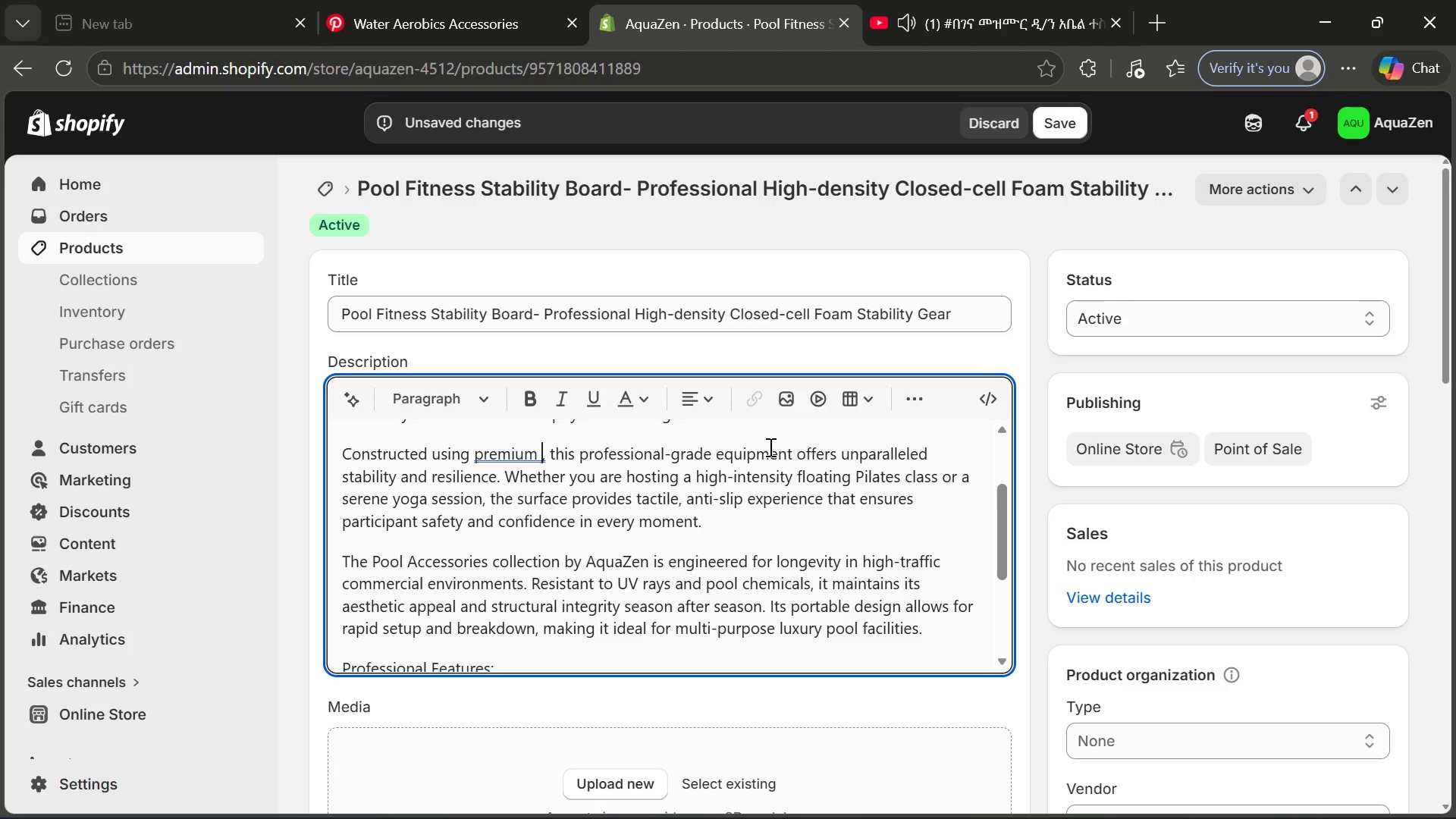 
type(High-density Closed-cell Foam)
 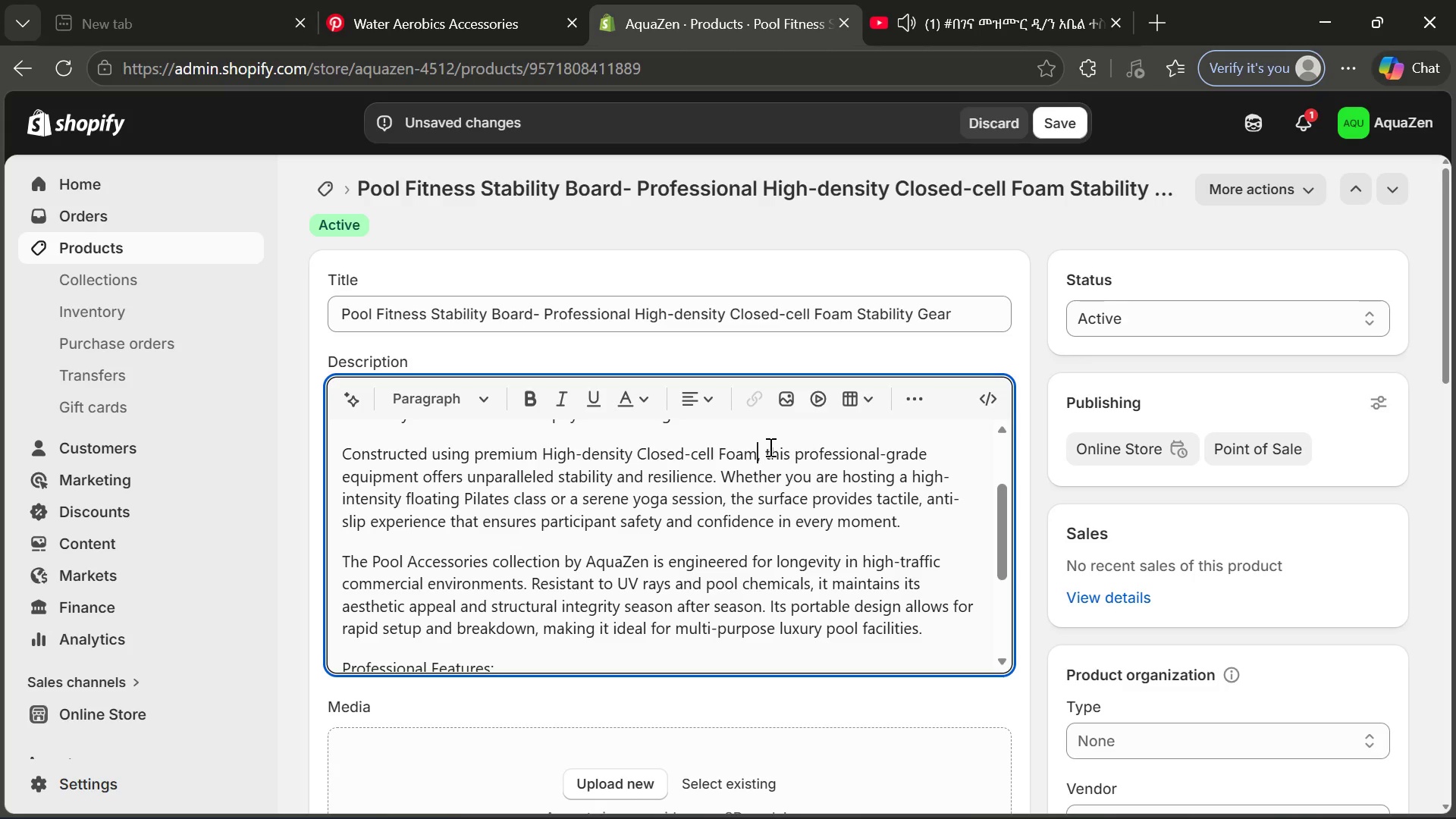 
wait(9.38)
 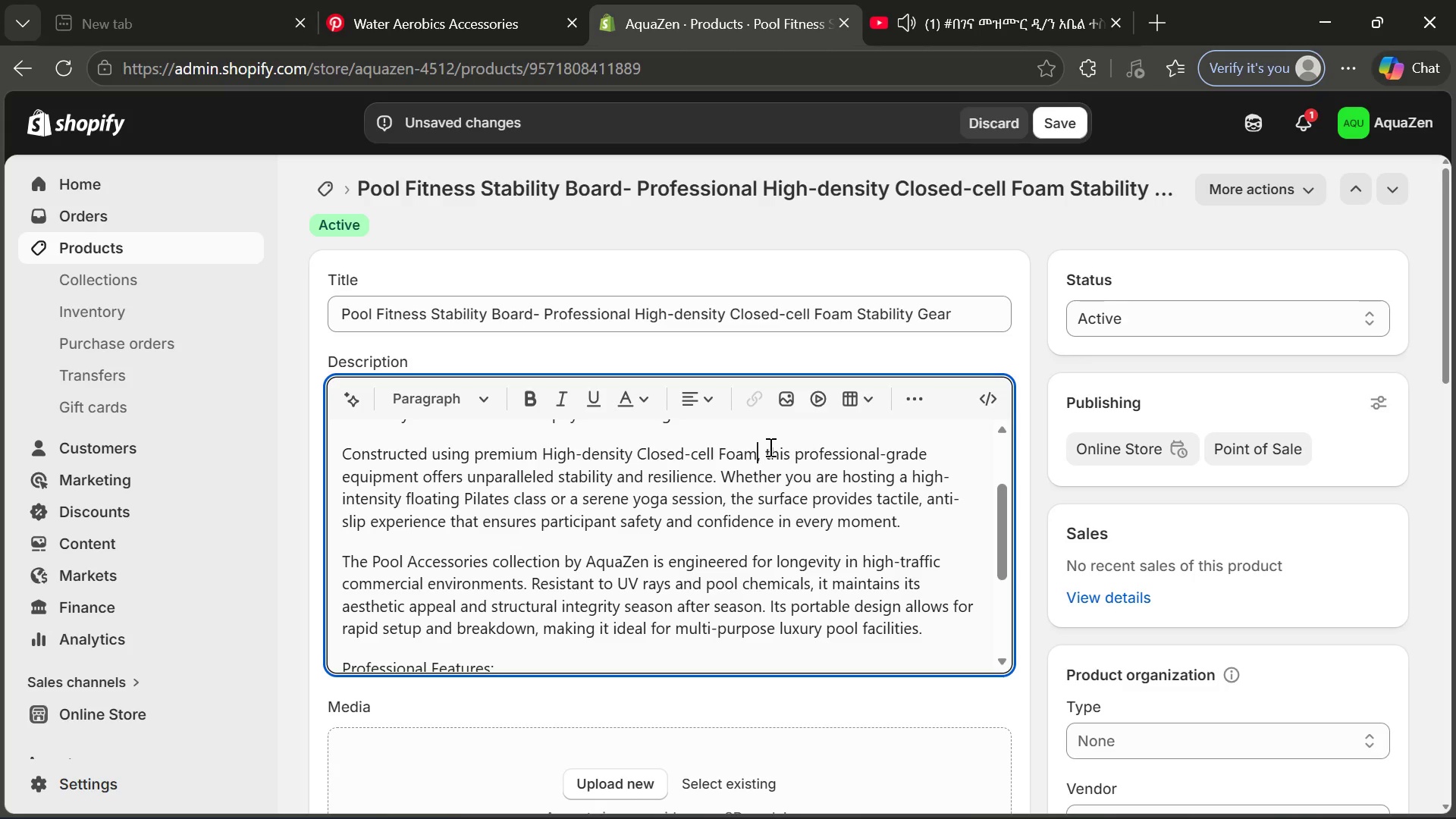 
left_click_drag(start_coordinate=[375, 559], to_coordinate=[559, 562])
 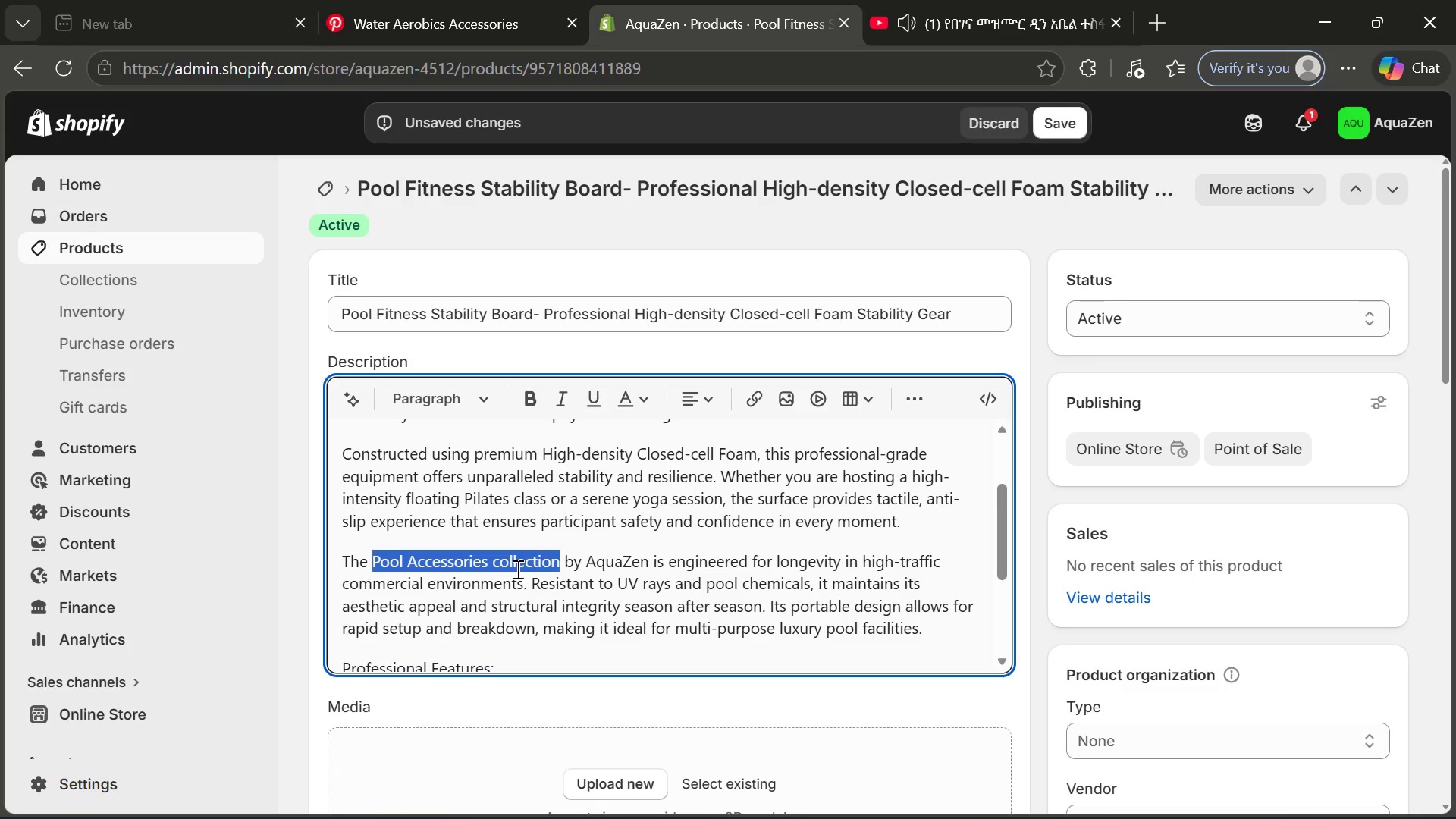 
left_click([538, 559])
 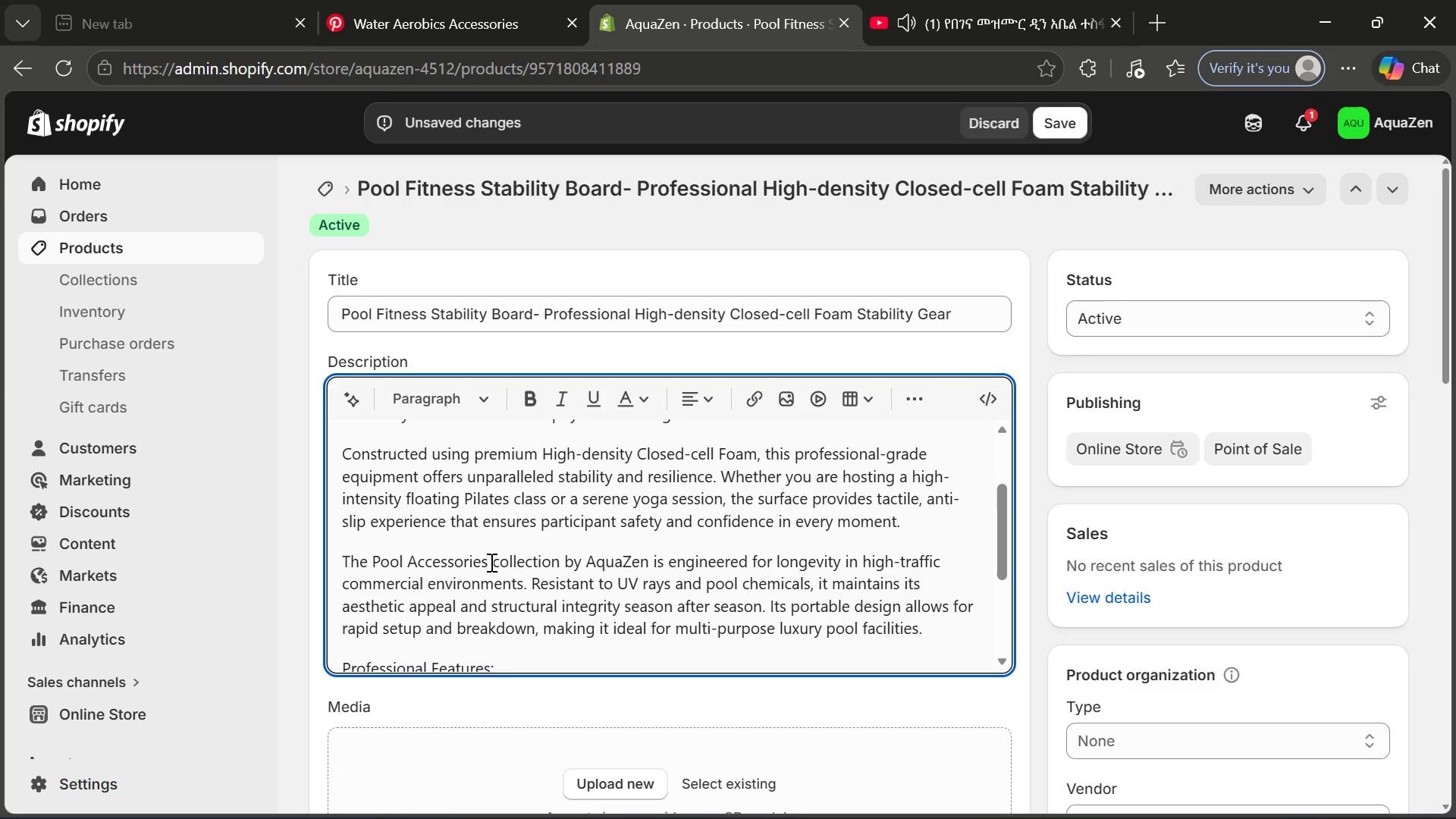 
left_click_drag(start_coordinate=[490, 561], to_coordinate=[370, 557])
 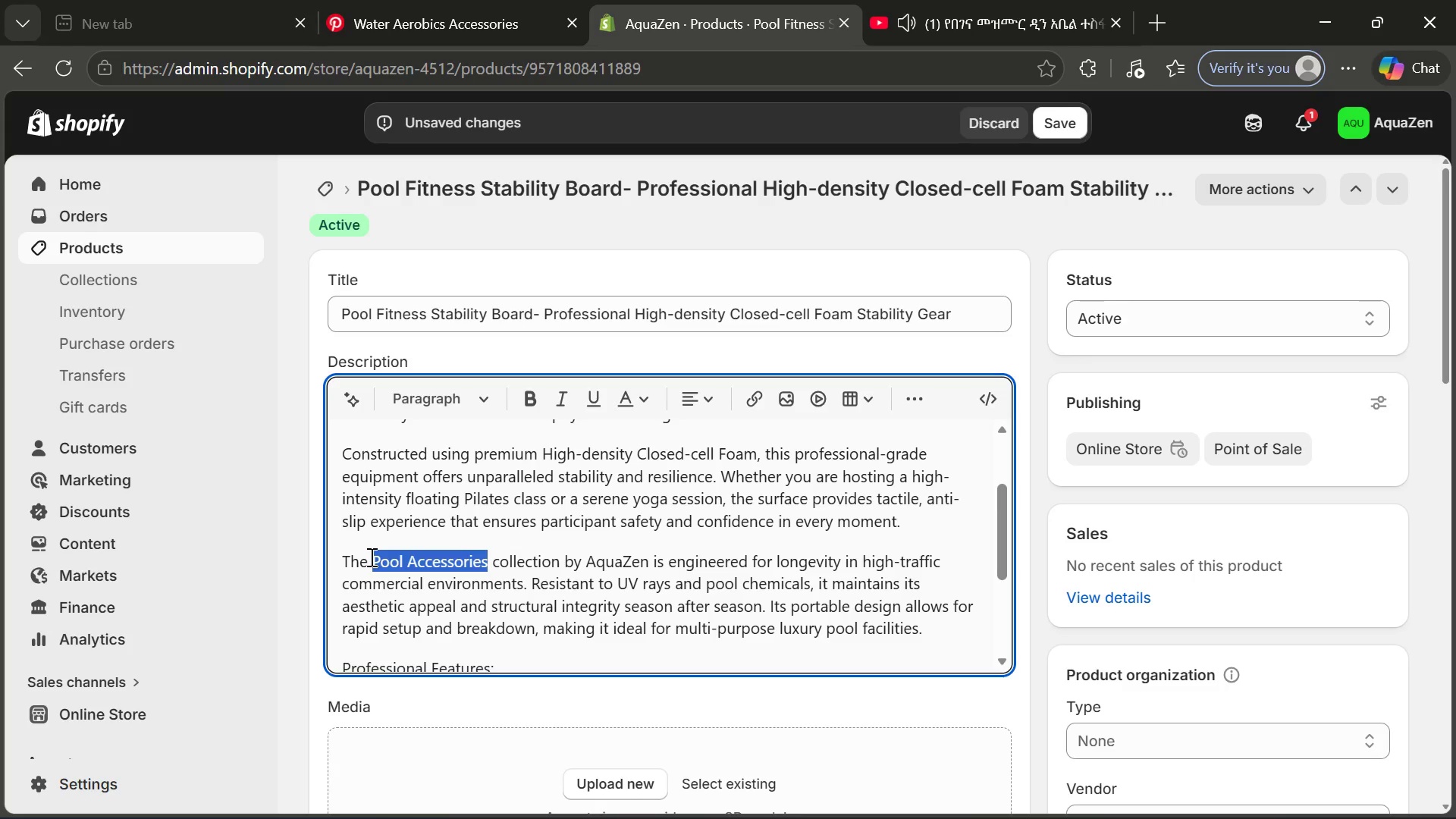 
type(Stability Gear)
 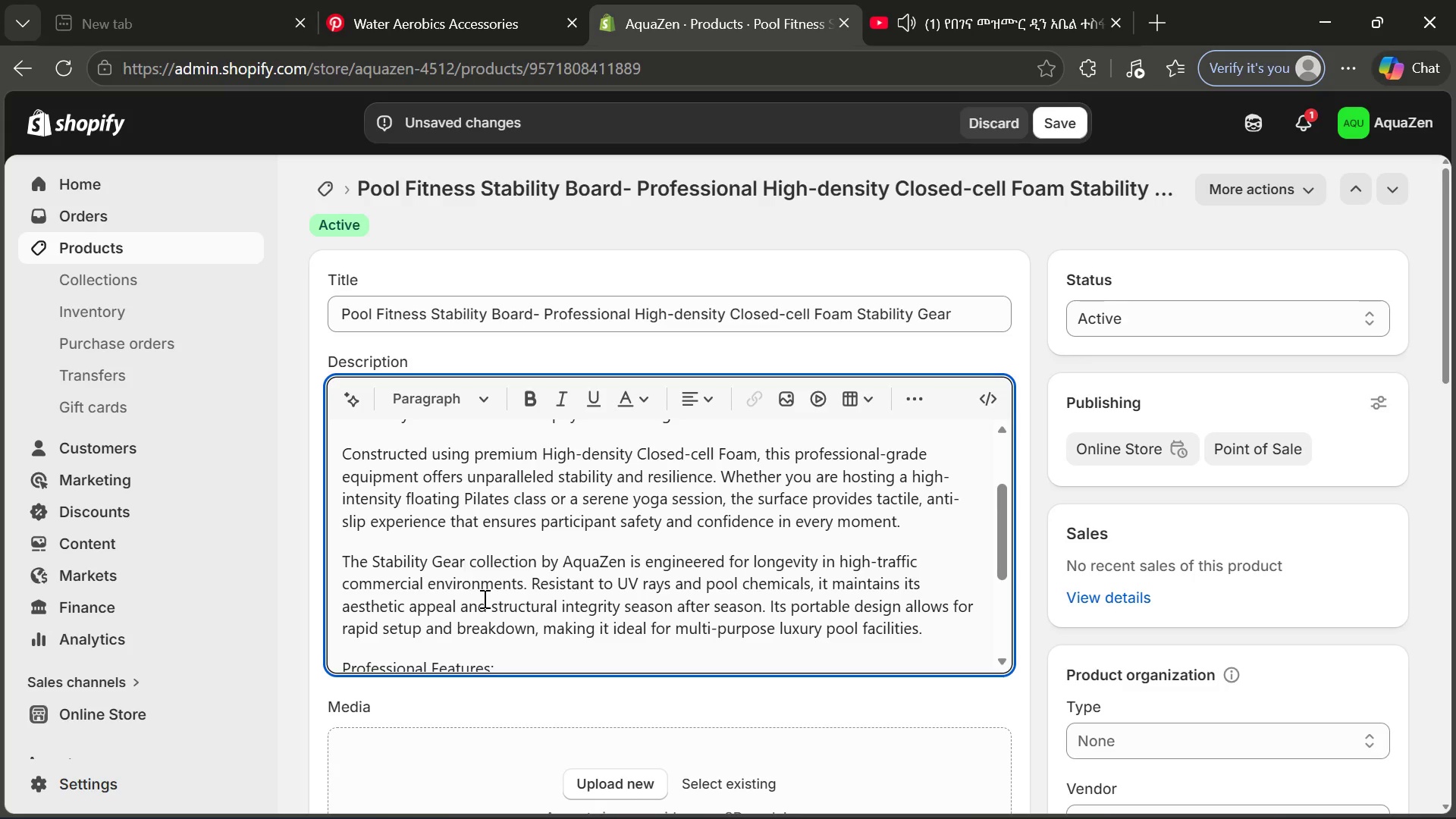 
wait(26.5)
 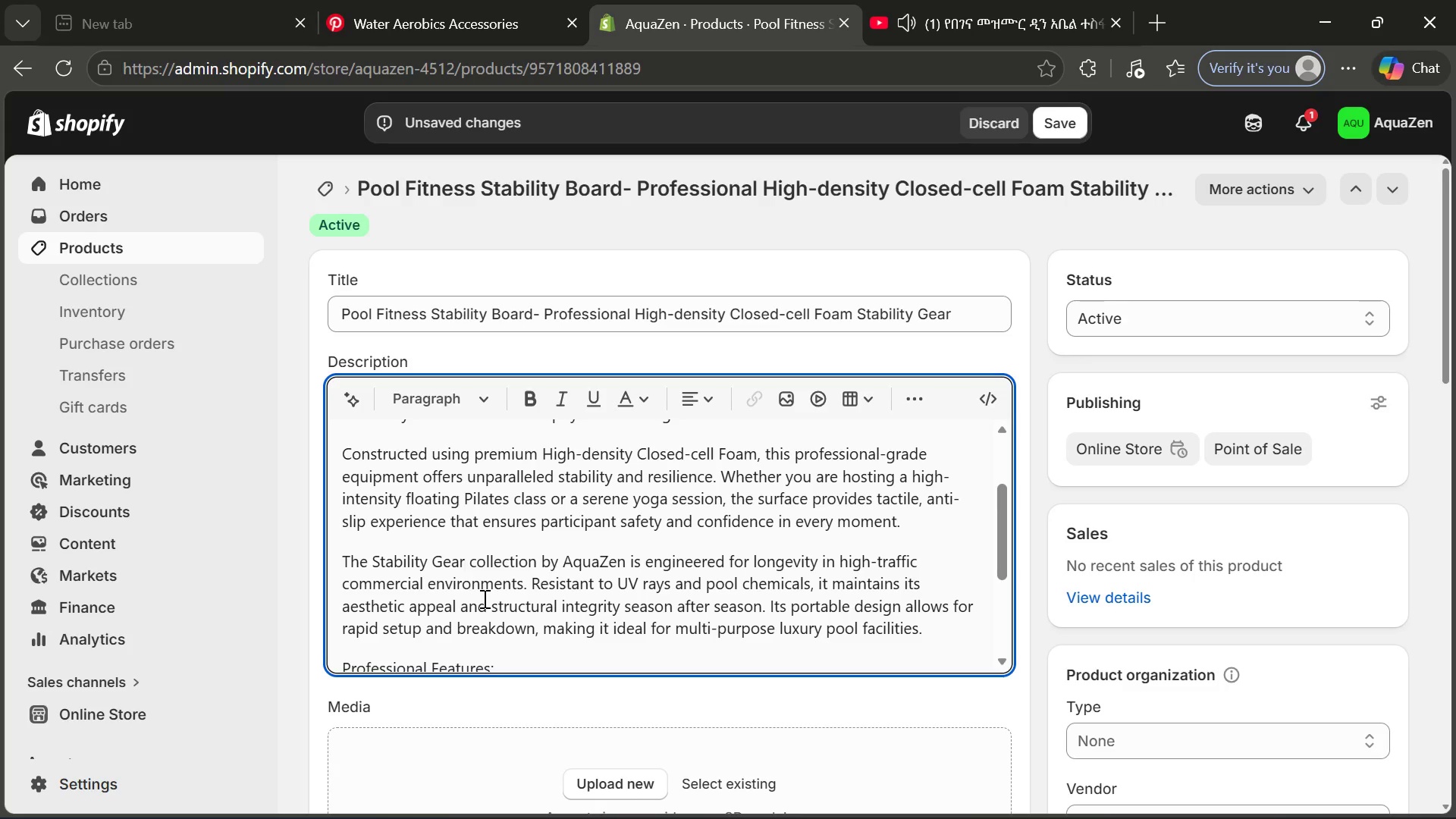 
left_click_drag(start_coordinate=[519, 525], to_coordinate=[750, 523])
 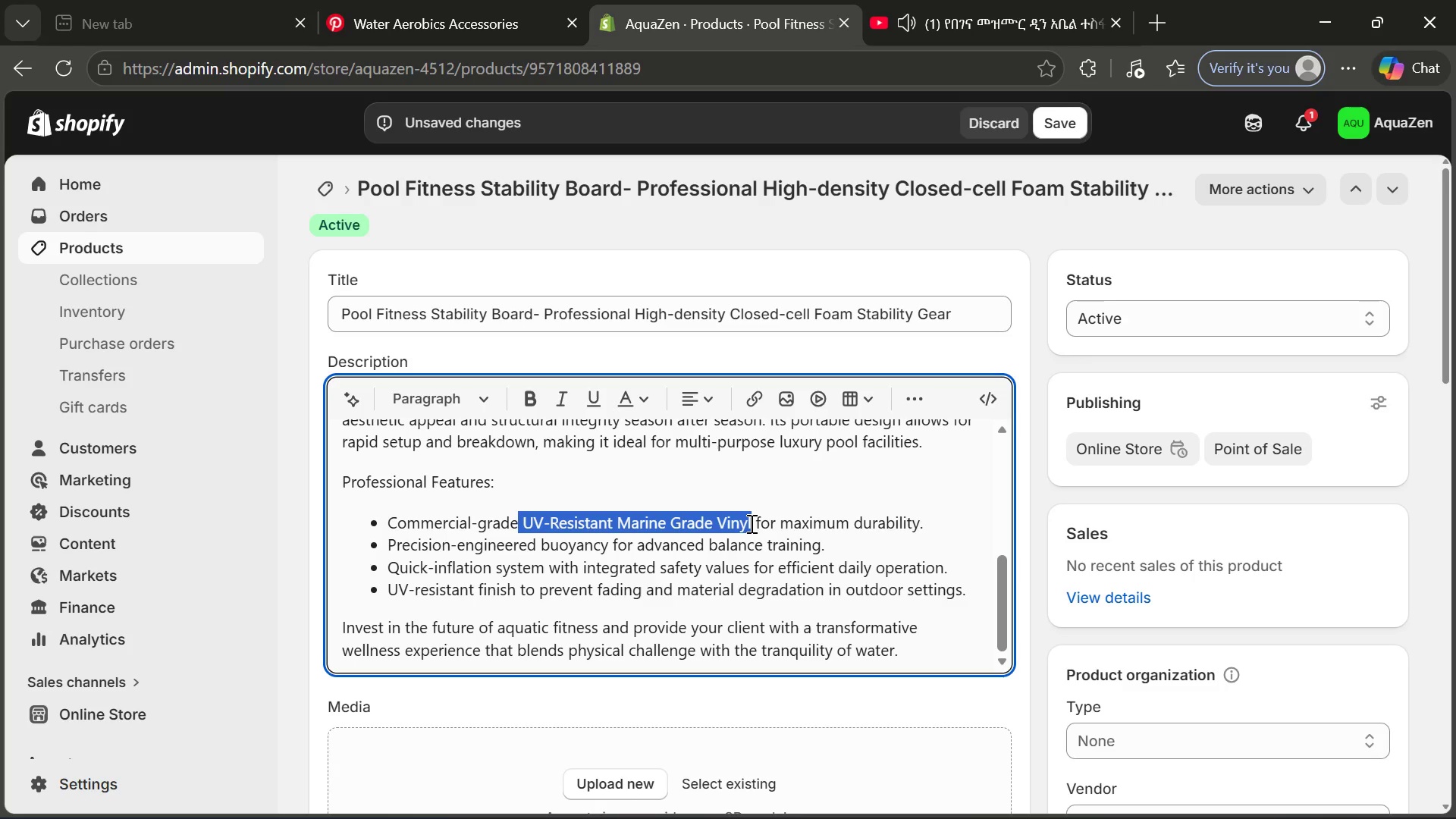 
key(Backspace)
 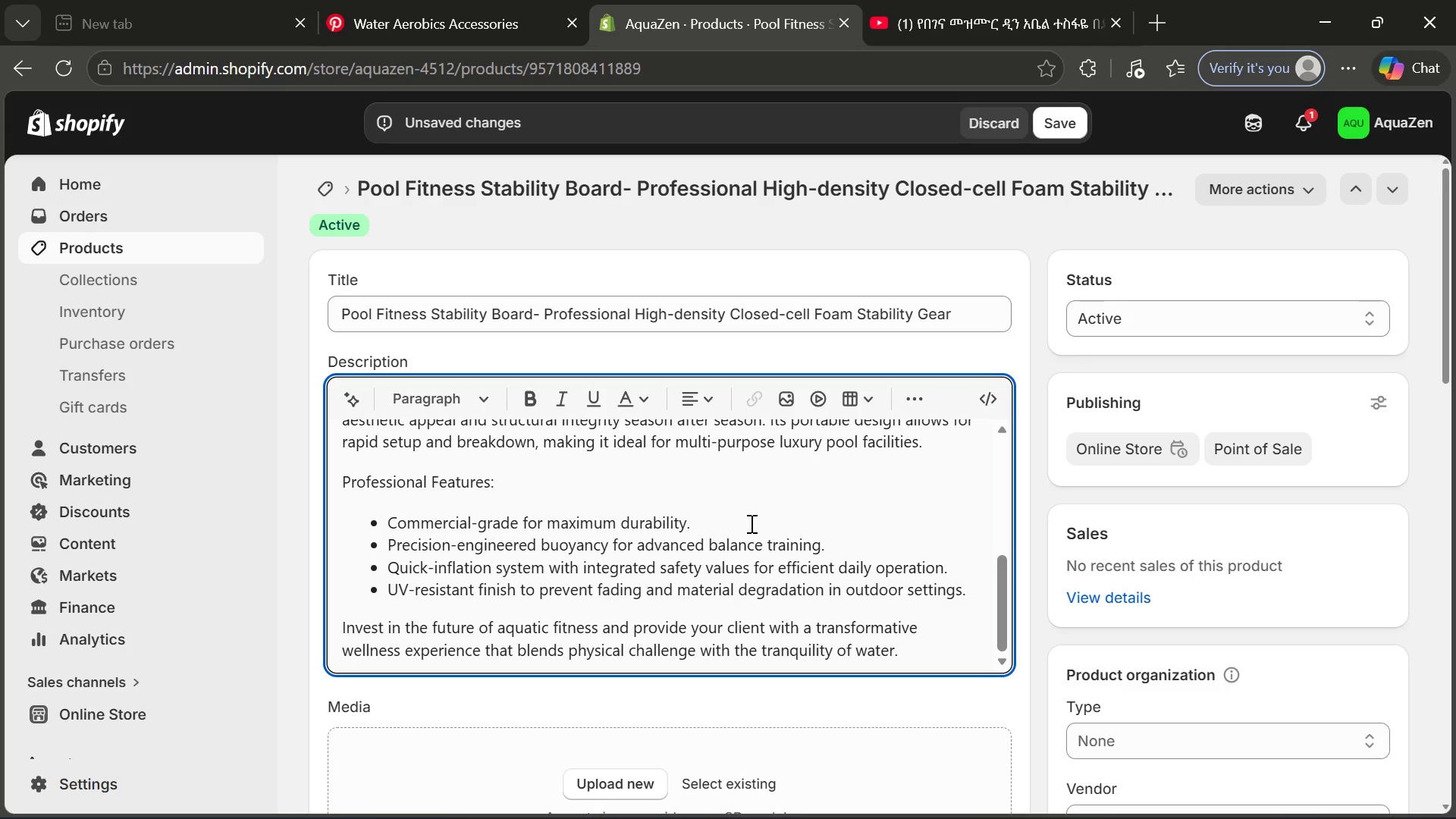 
wait(5.34)
 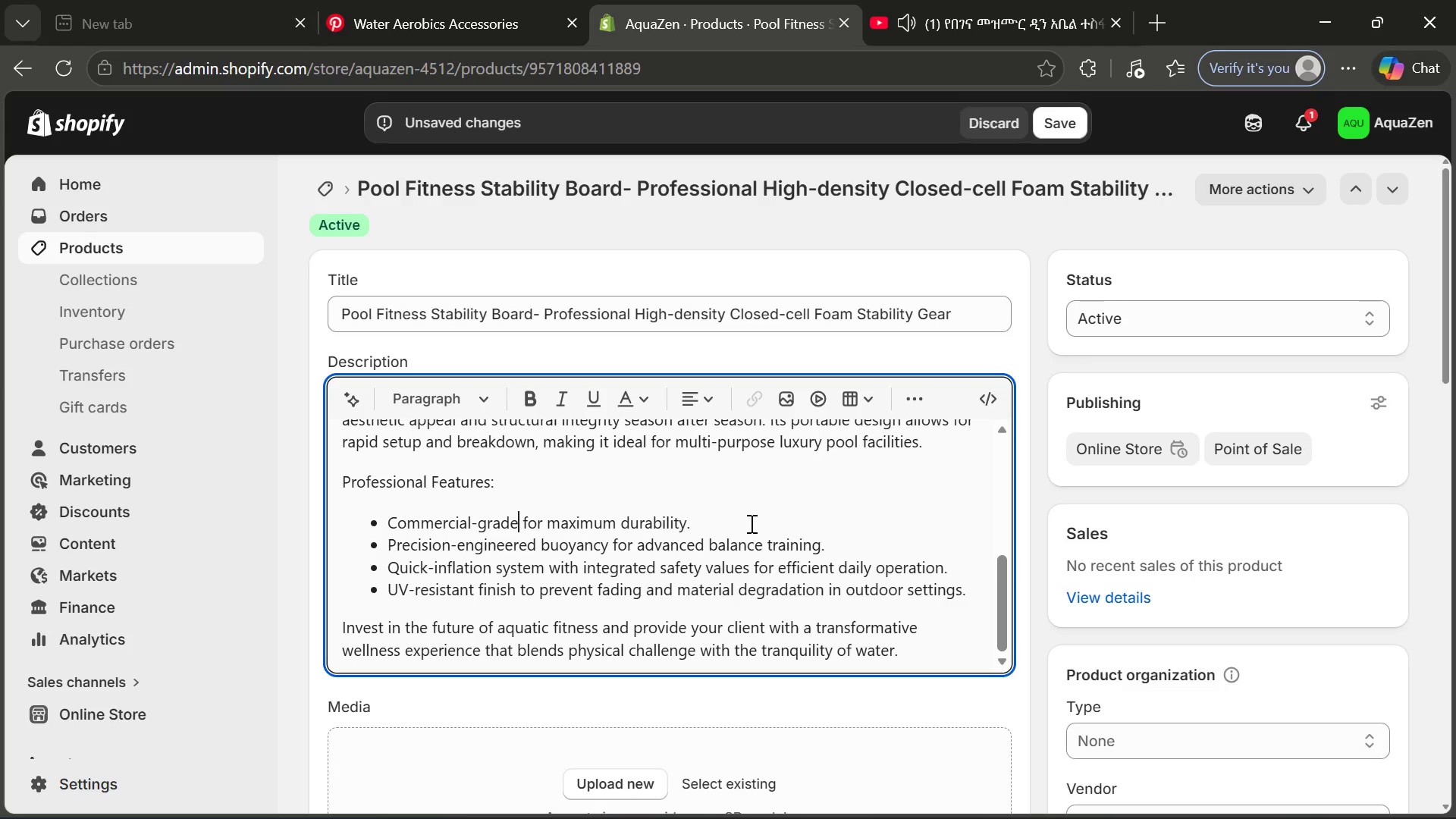 
type( High-density Closed-cell Foam)
 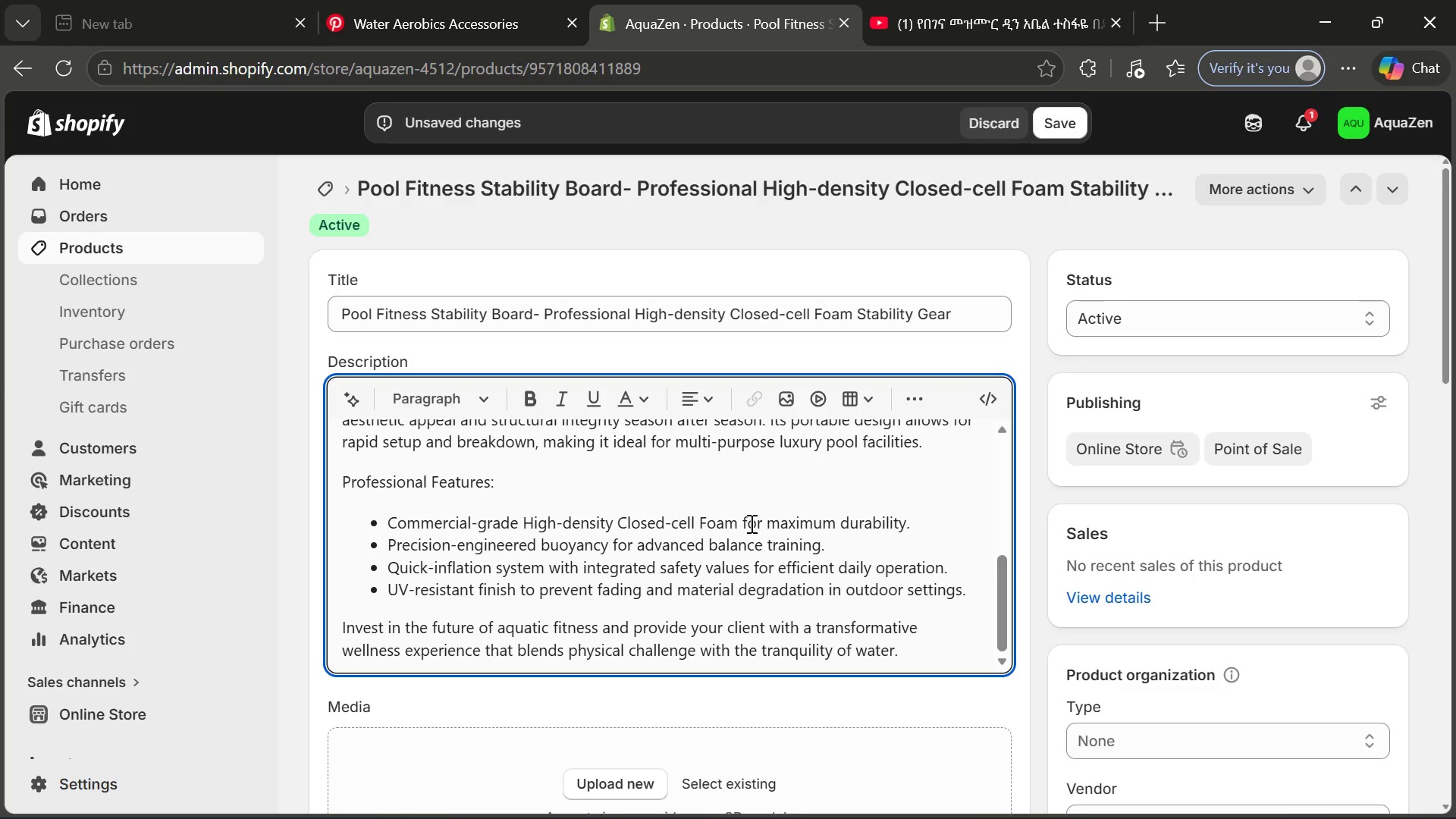 
wait(26.86)
 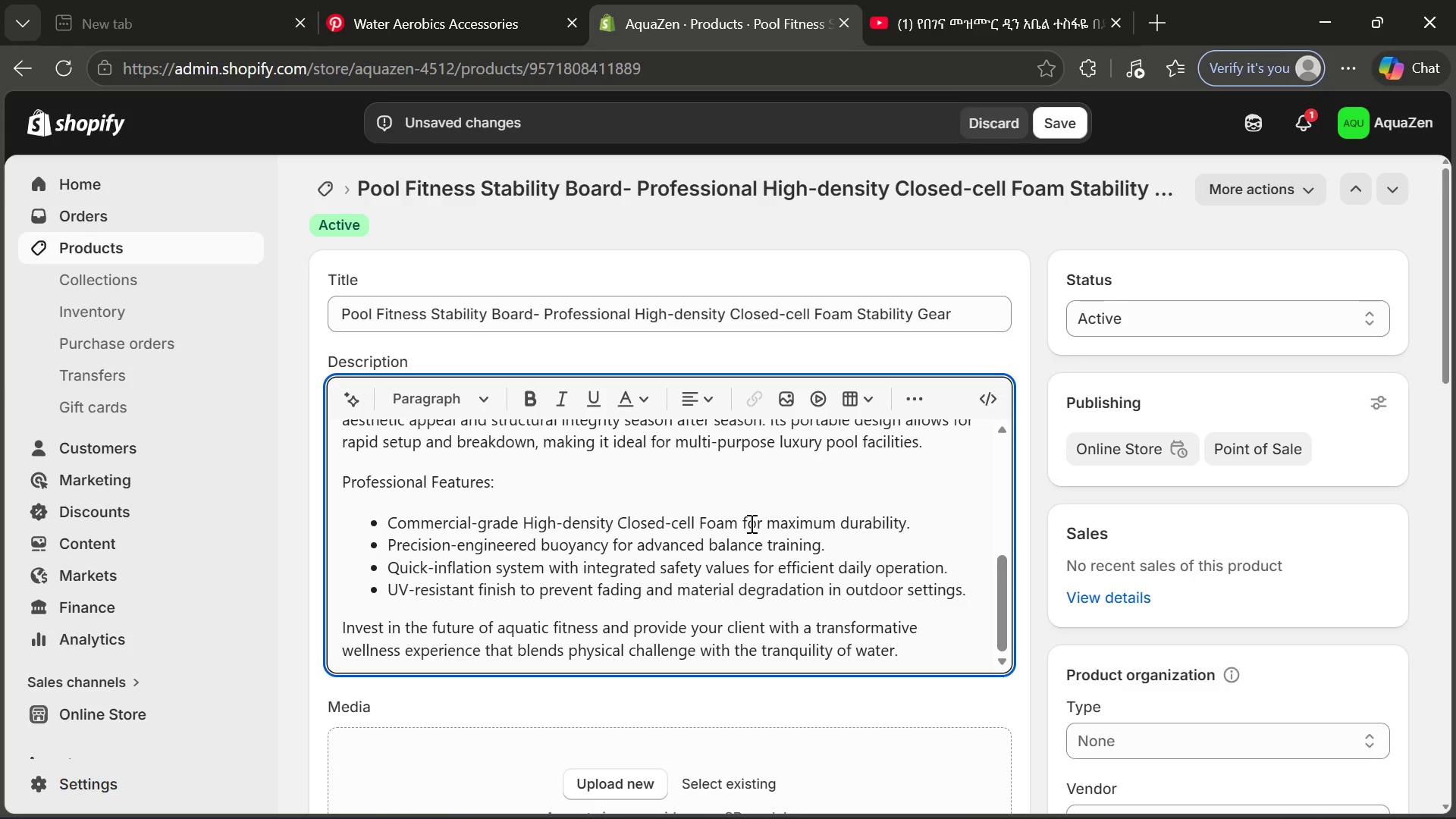 
left_click([1092, 14])
 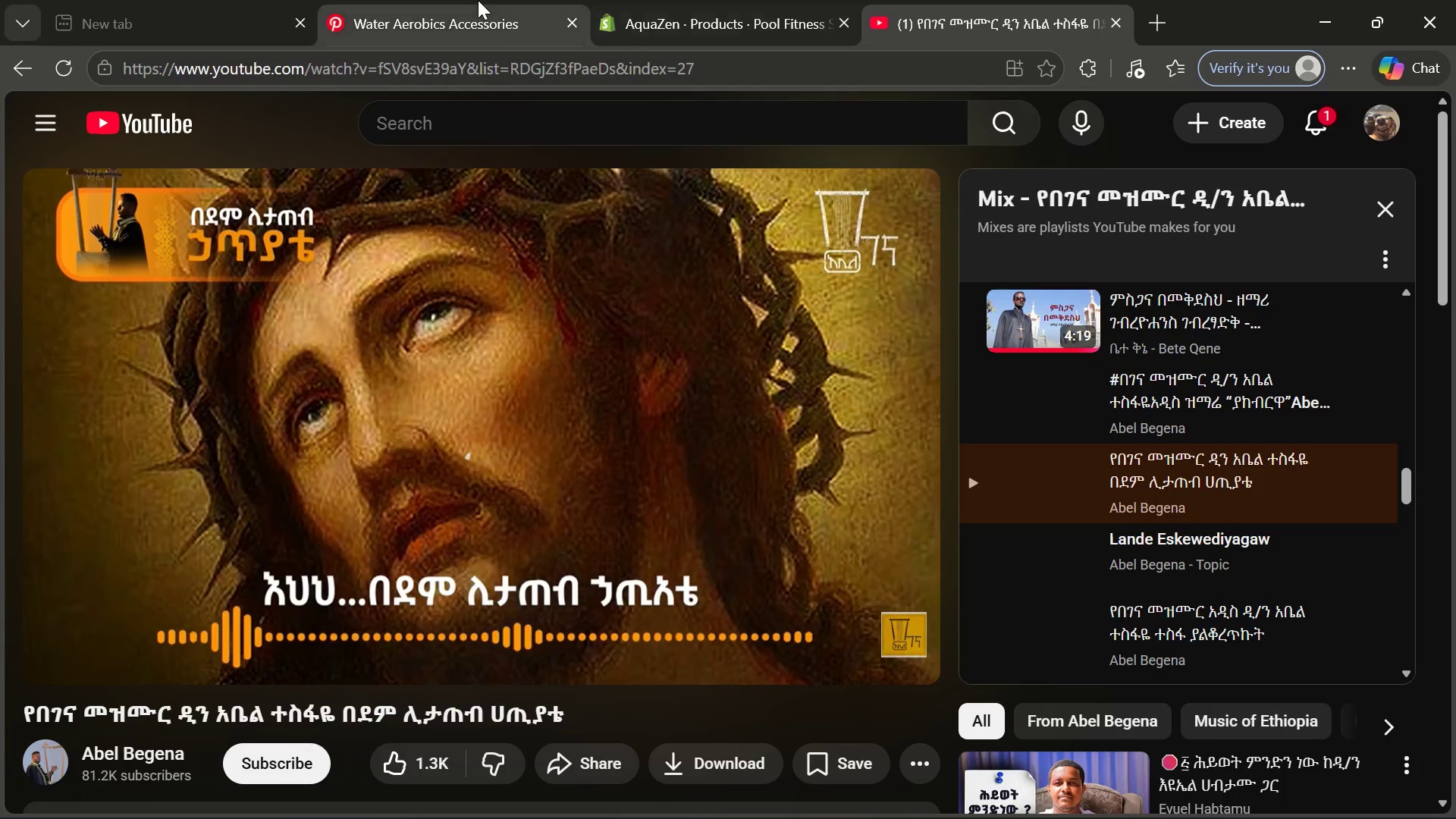 
left_click([478, 0])
 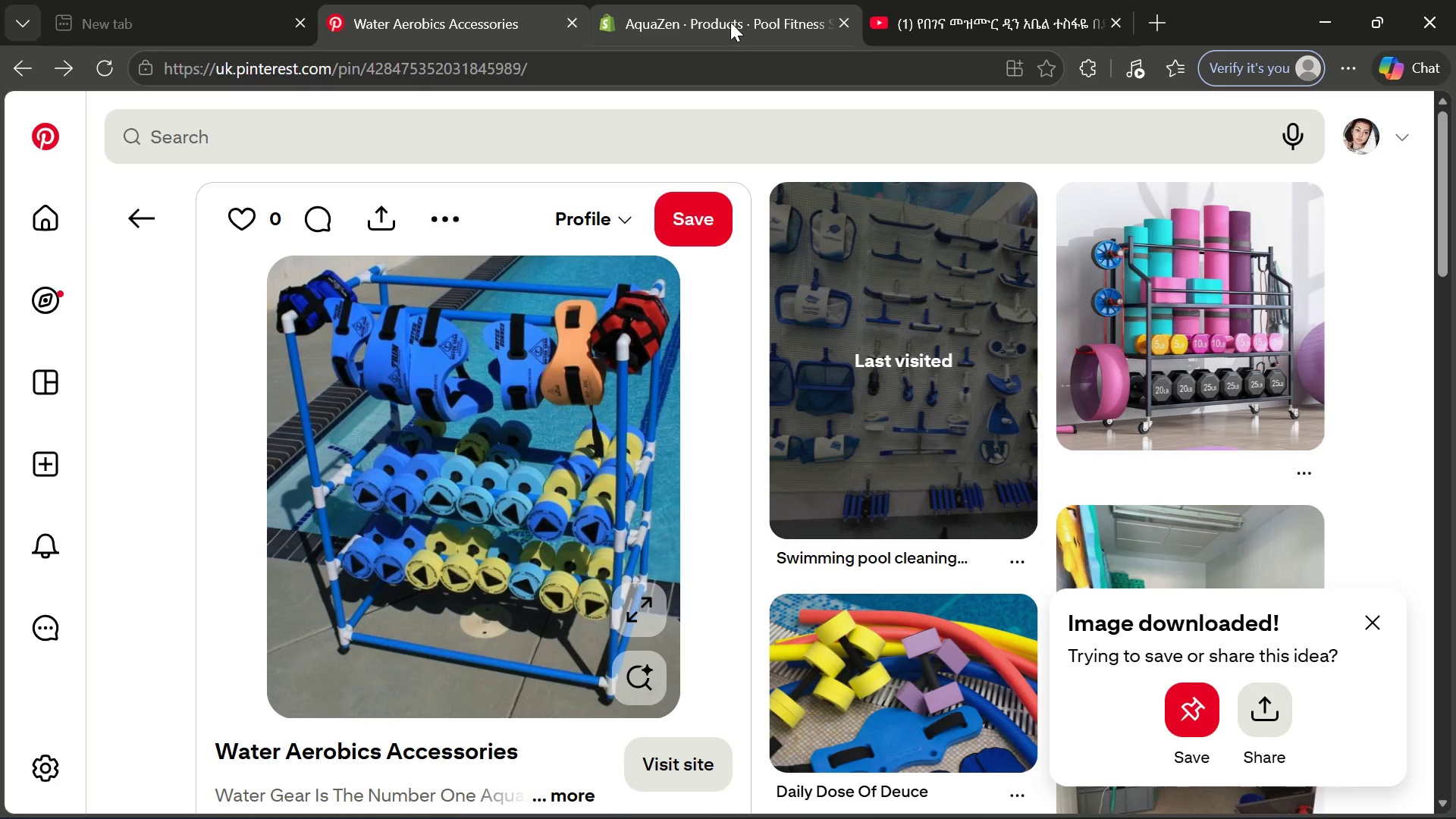 
left_click([730, 22])
 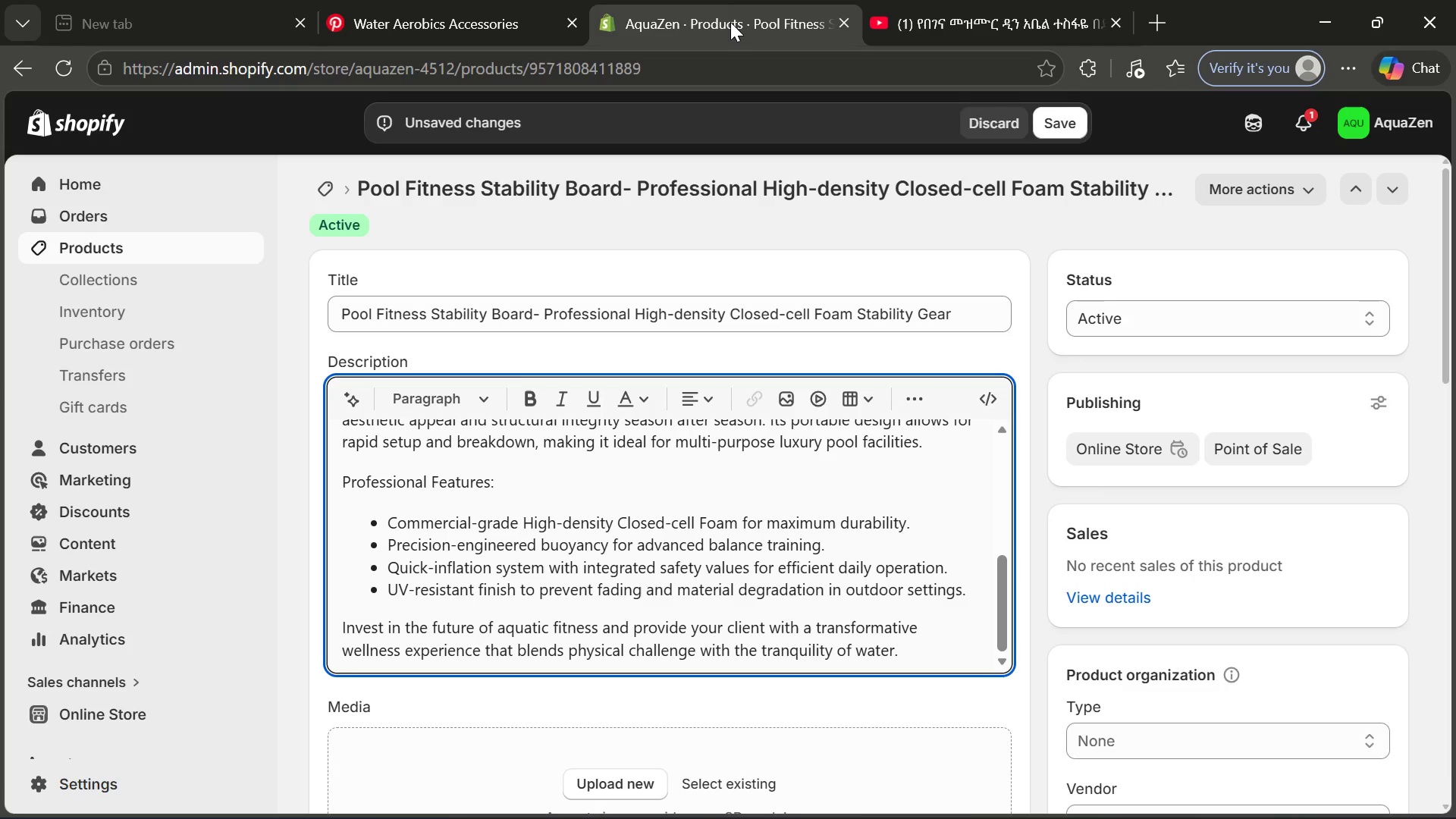 
wait(72.45)
 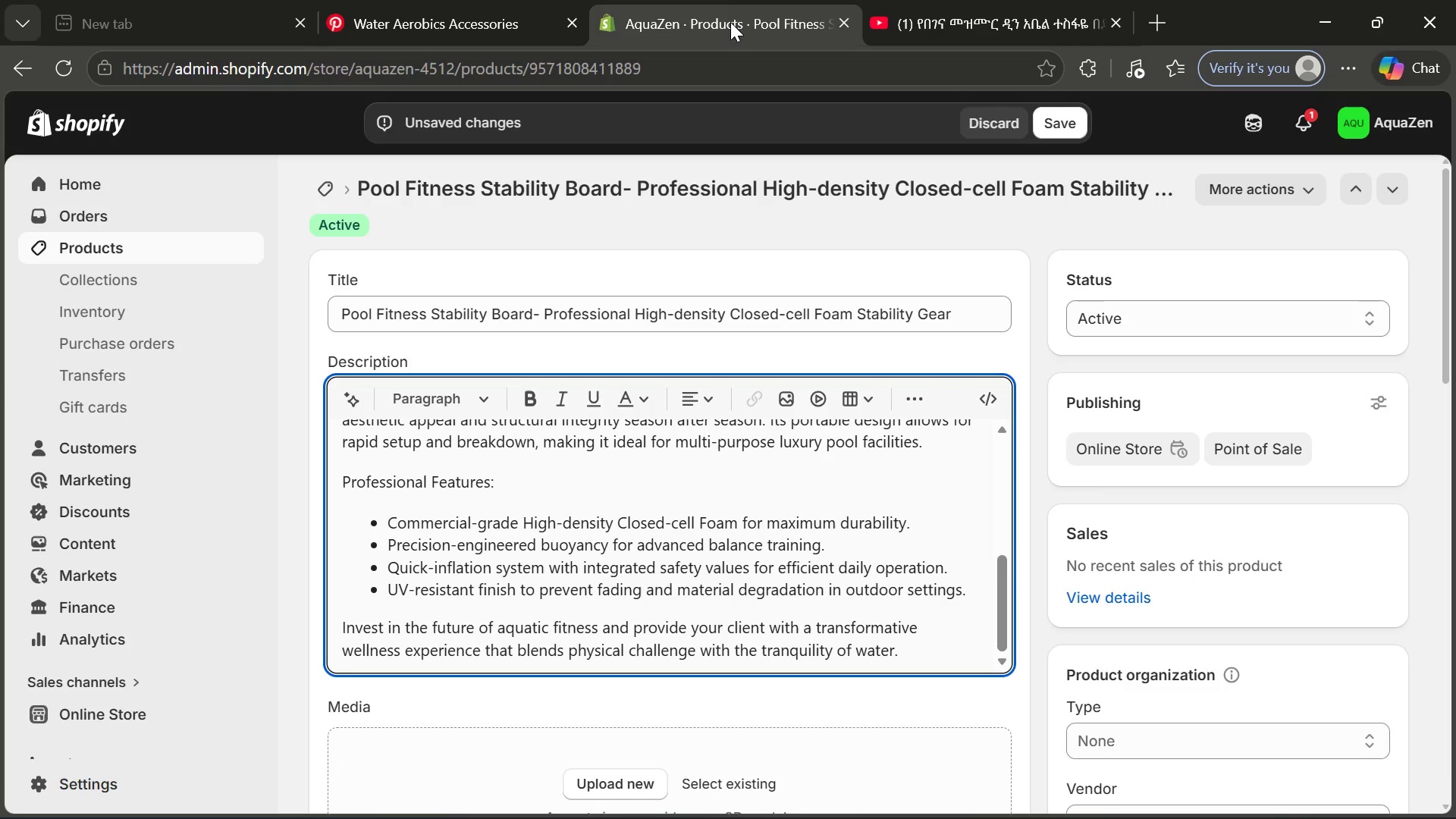 
left_click([454, 322])
 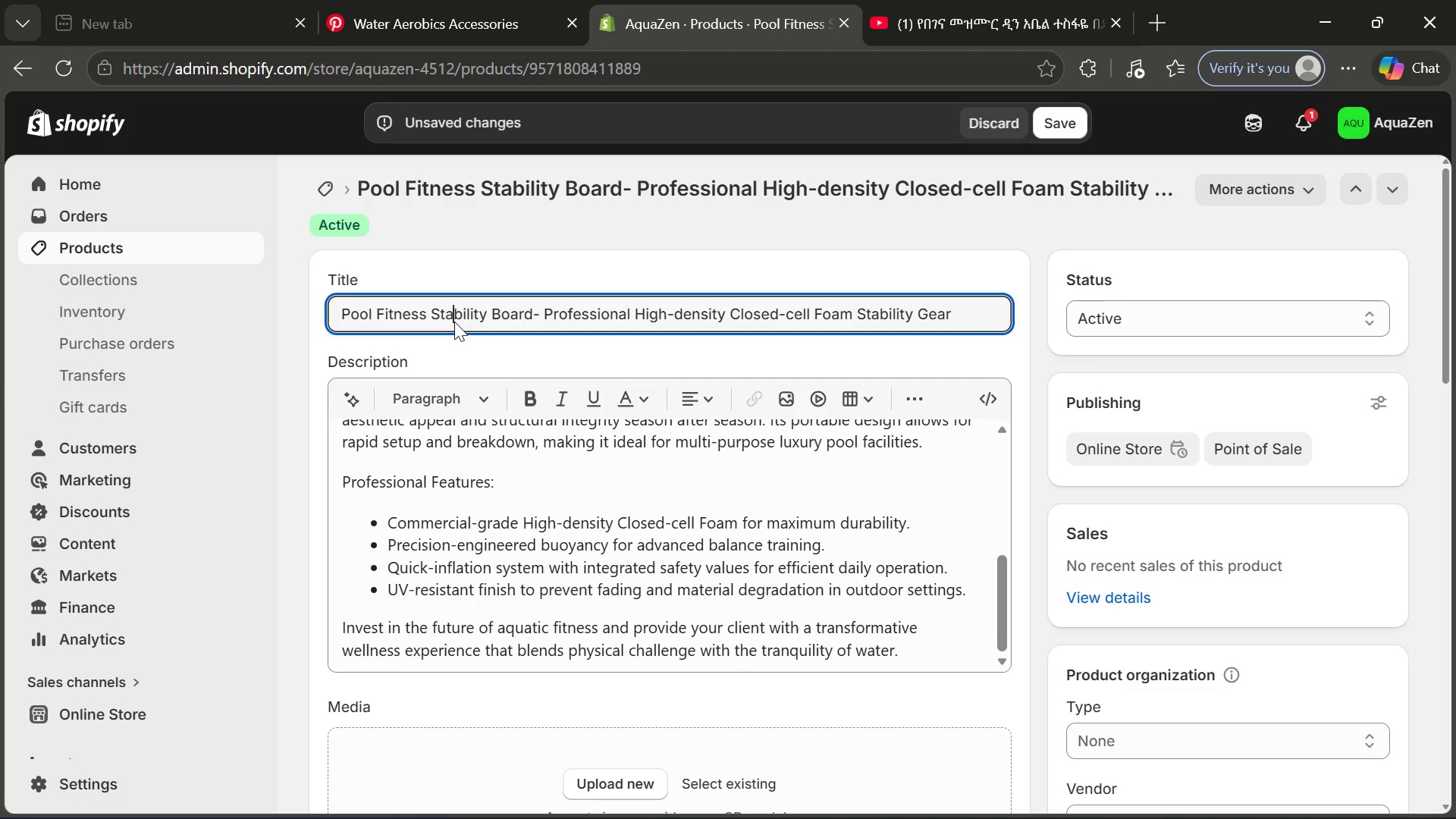 
key(Control+ControlLeft)
 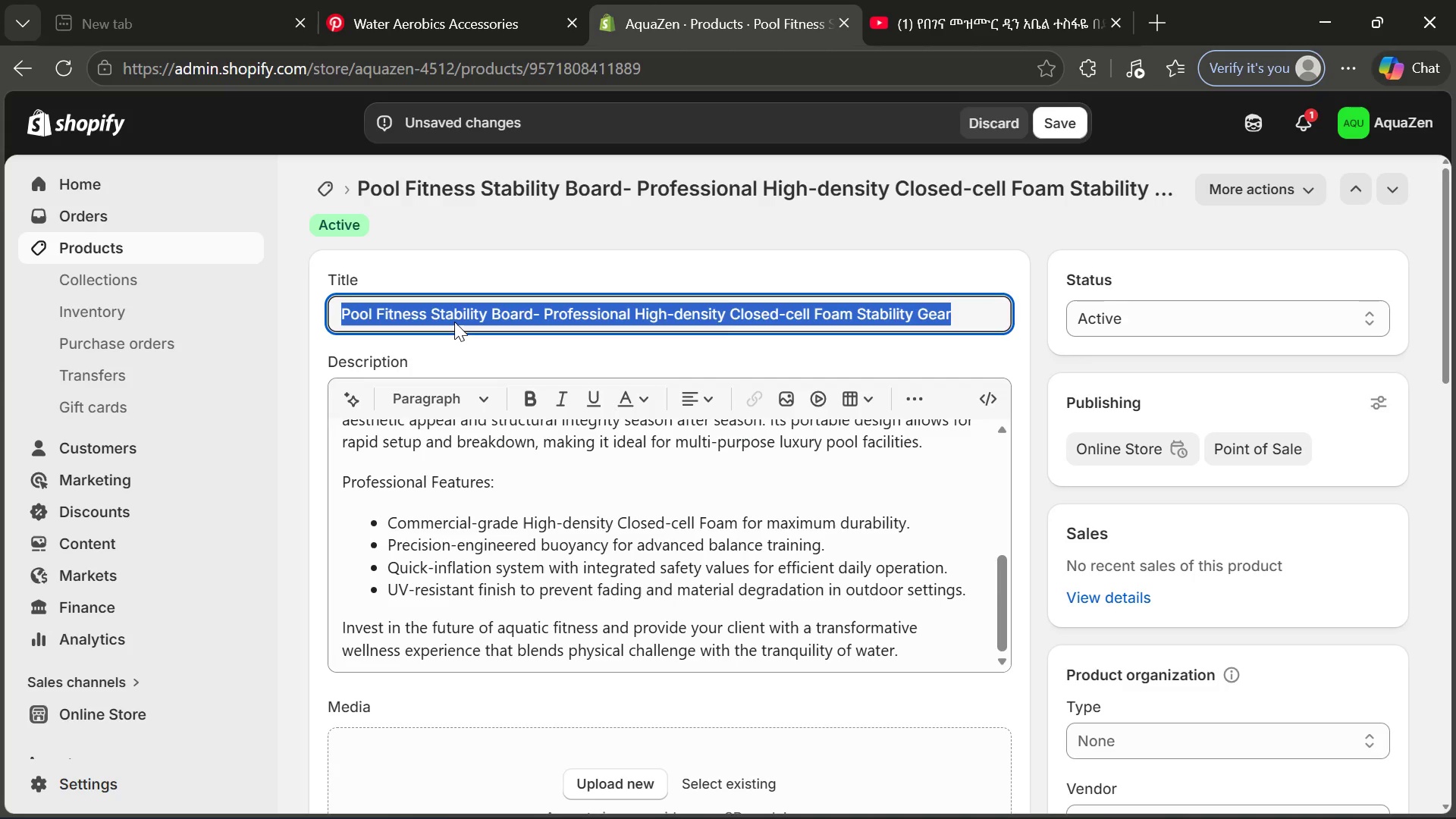 
key(Control+A)
 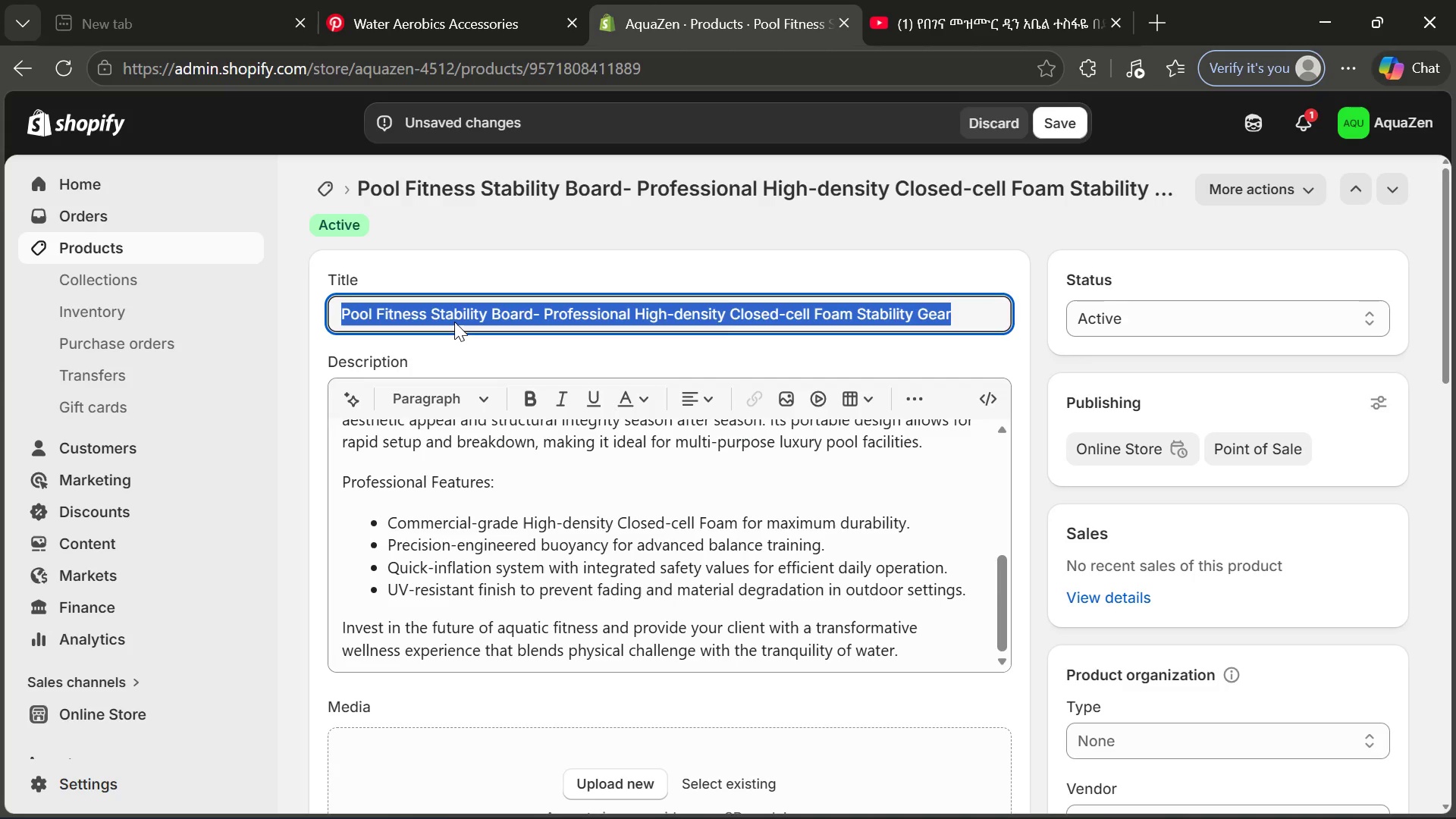 
key(Control+C)
 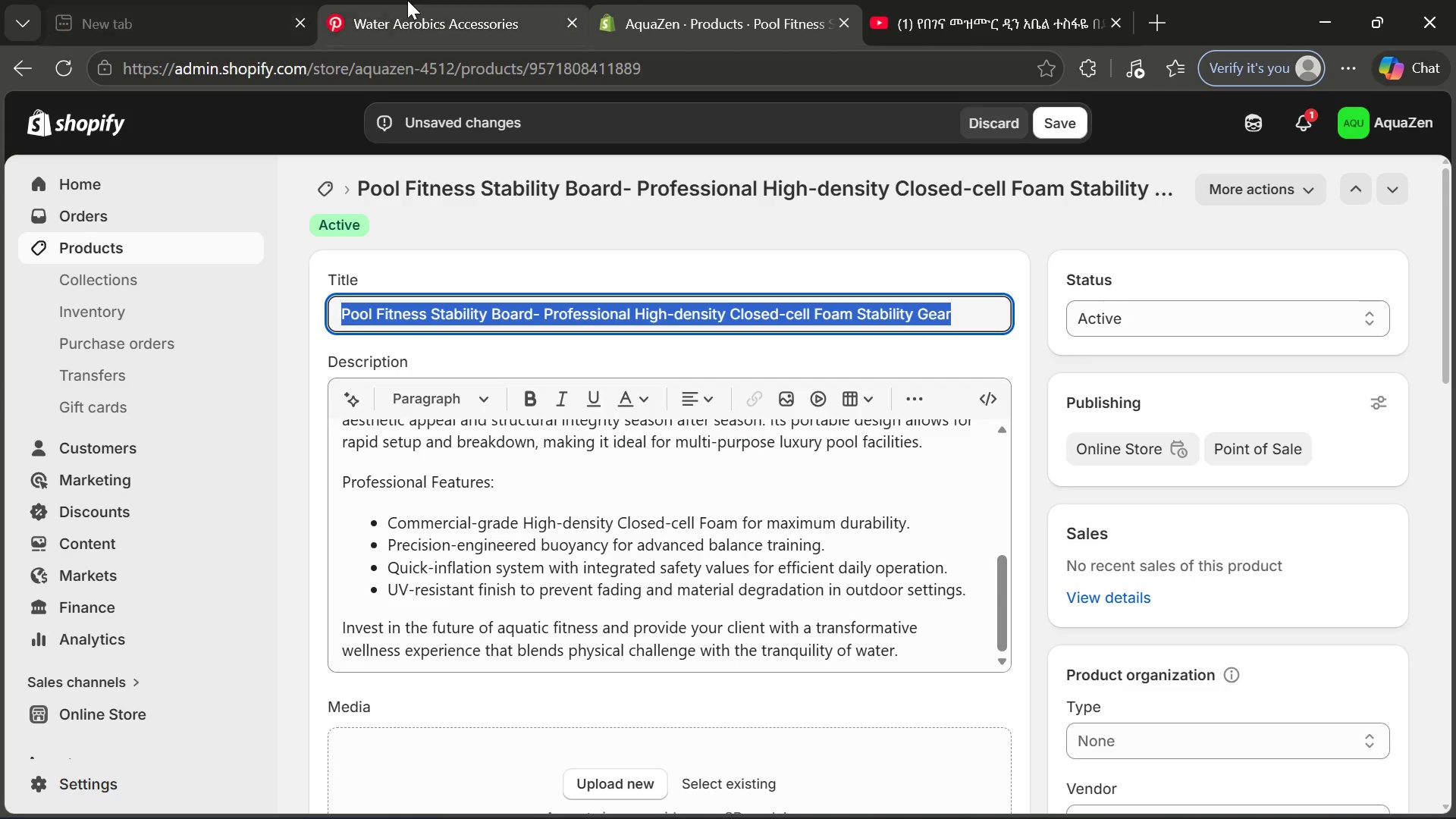 
left_click([407, 0])
 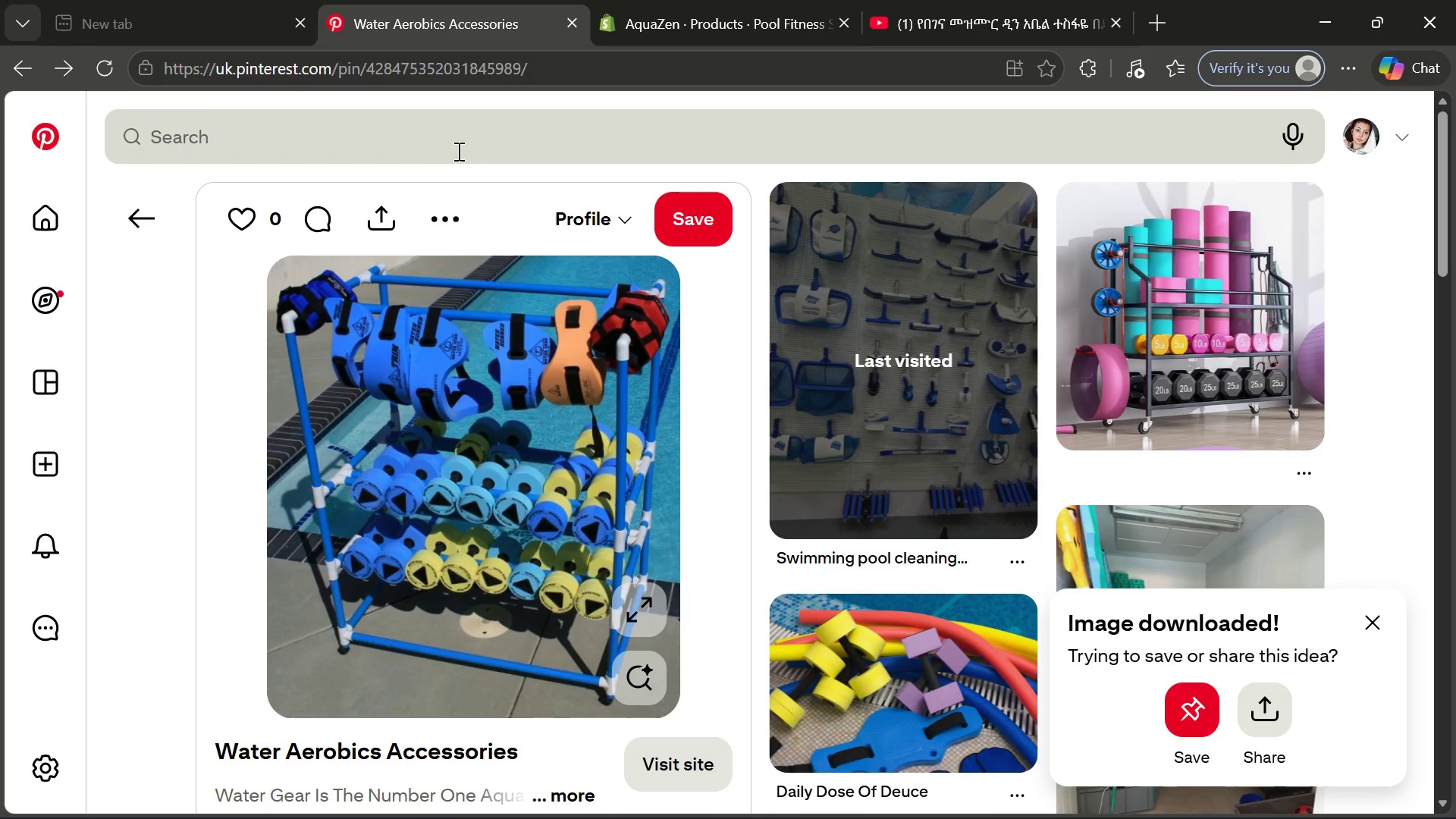 
left_click([457, 151])
 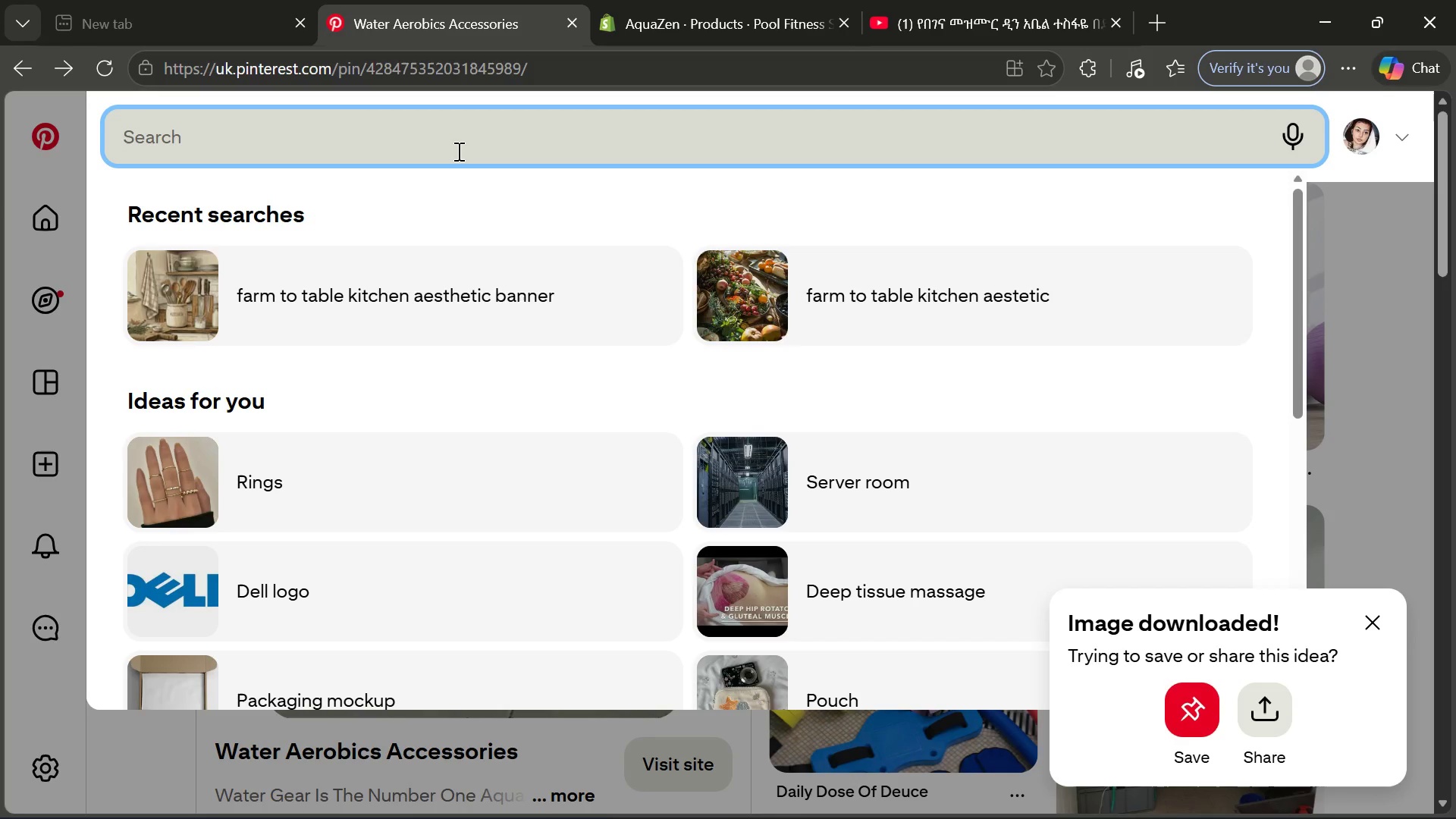 
key(Control+V)
 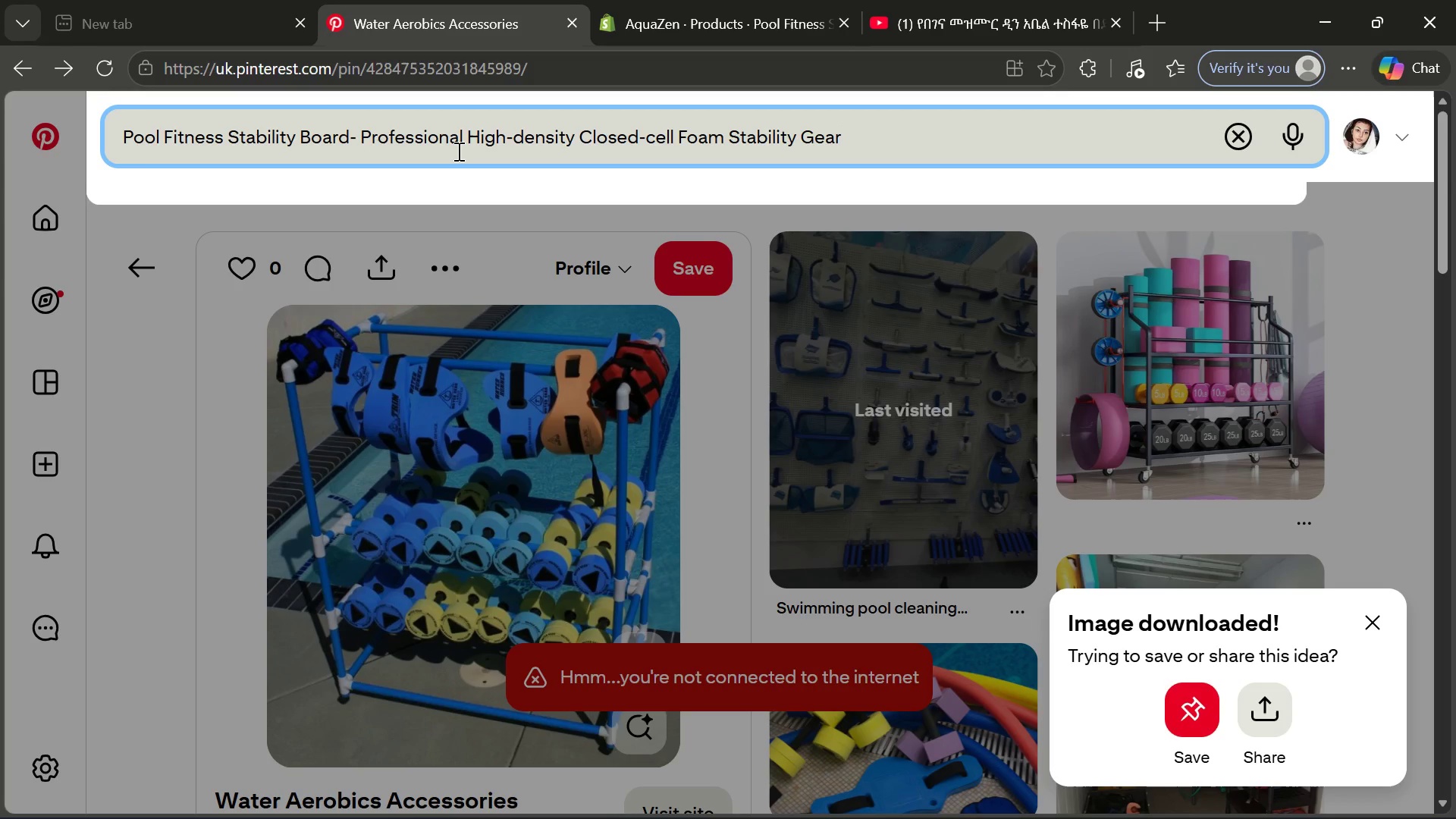 
wait(122.25)
 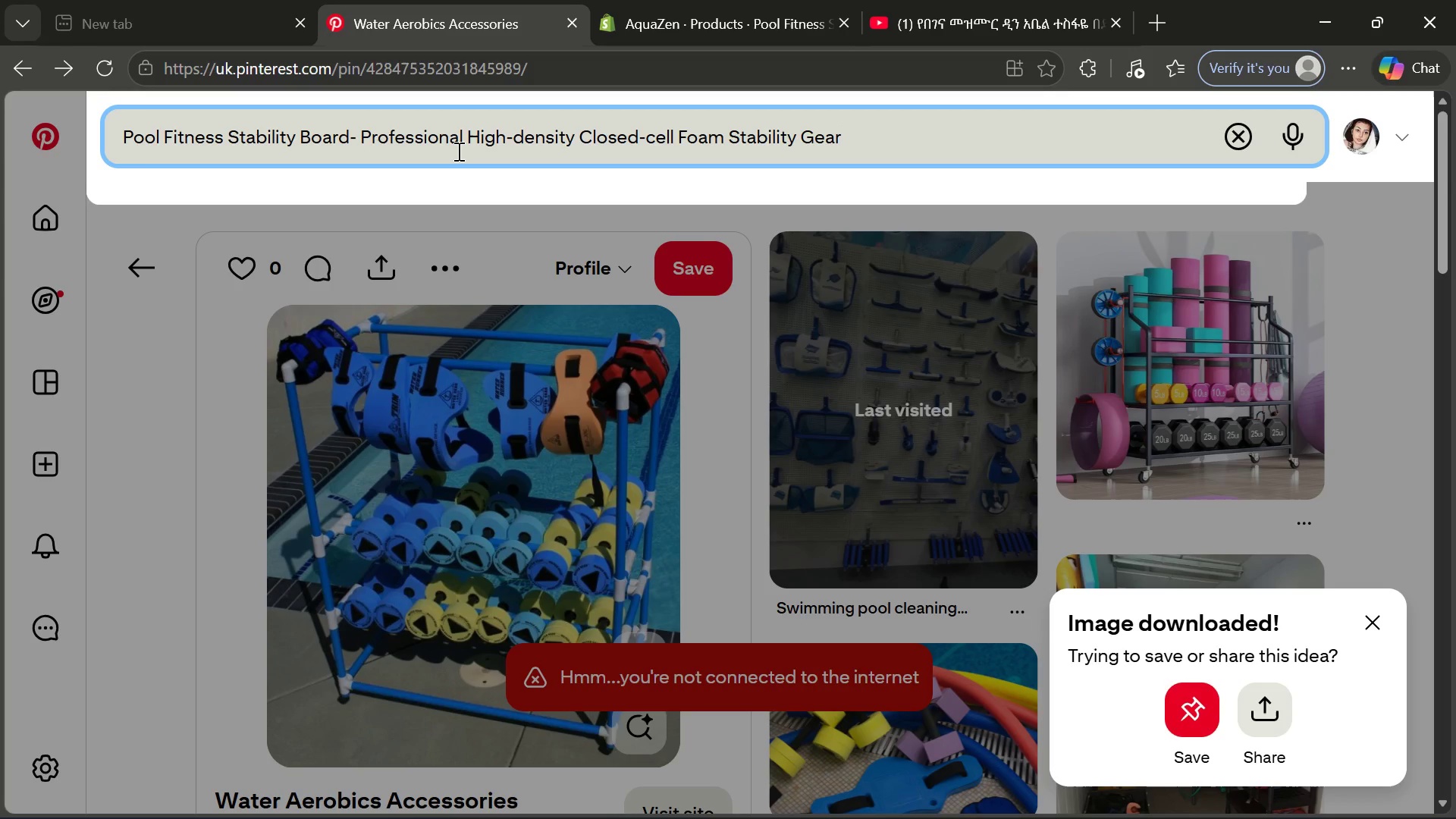 
left_click([1263, 799])
 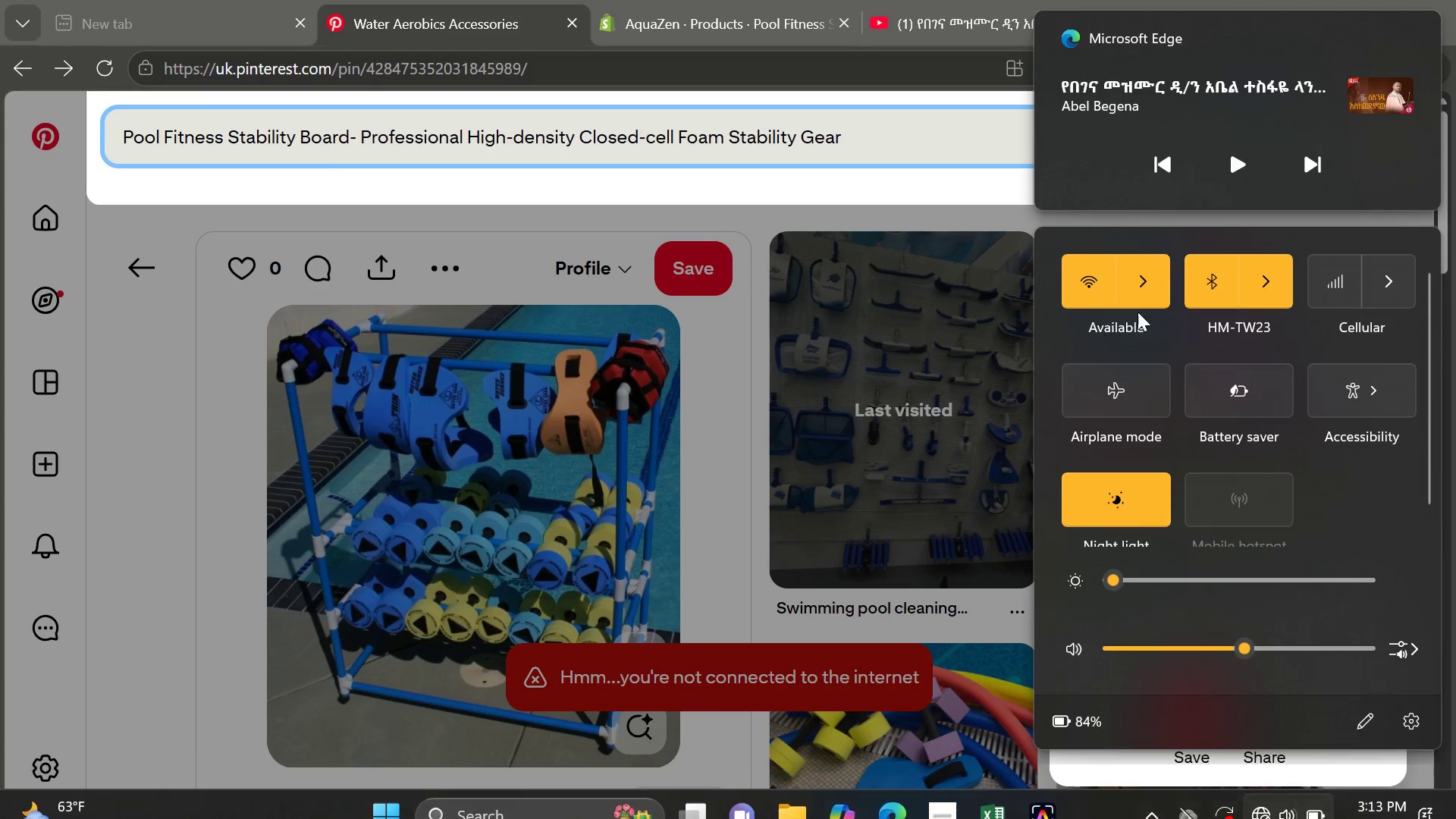 
left_click([1139, 311])
 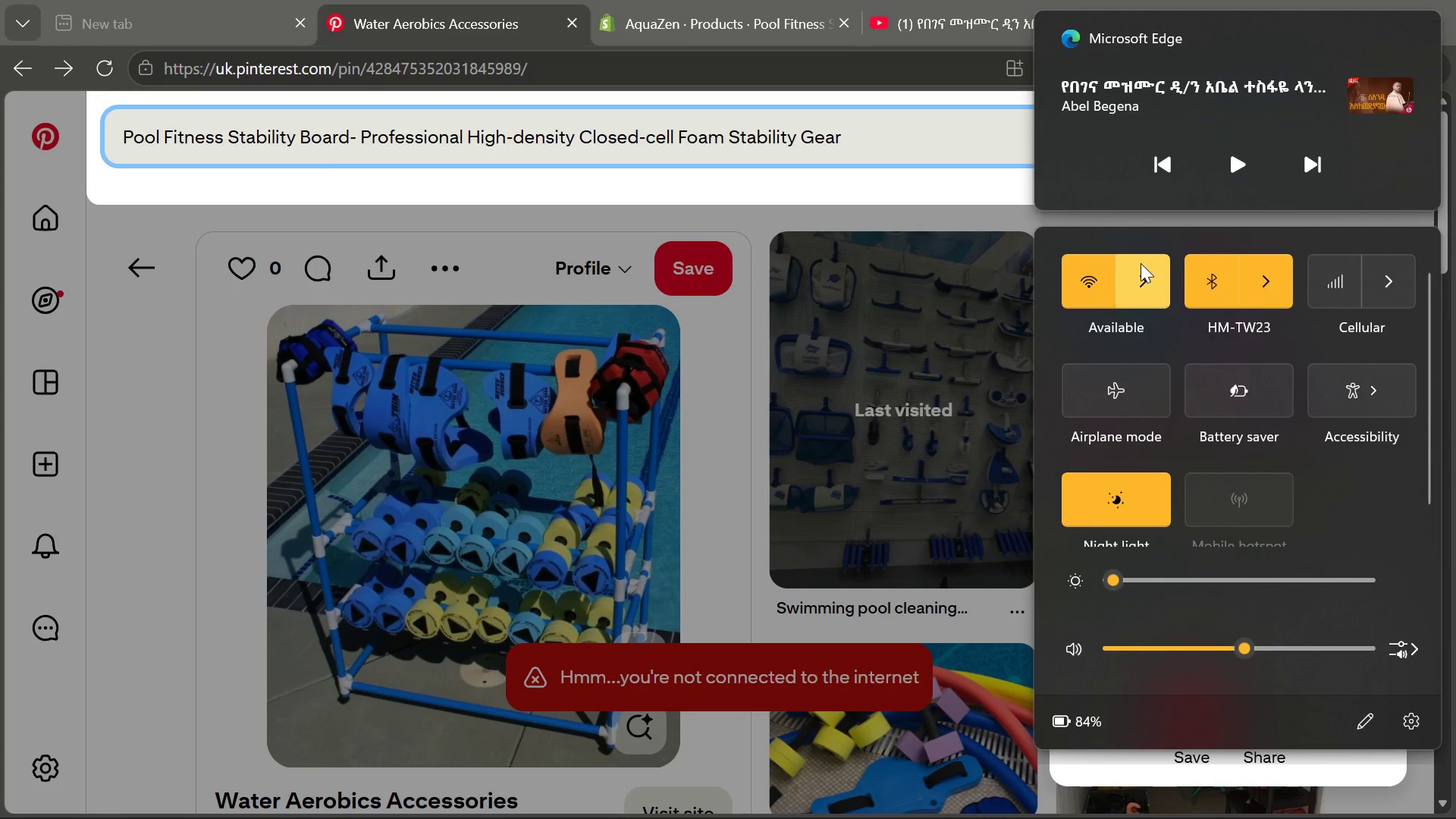 
left_click([1141, 263])
 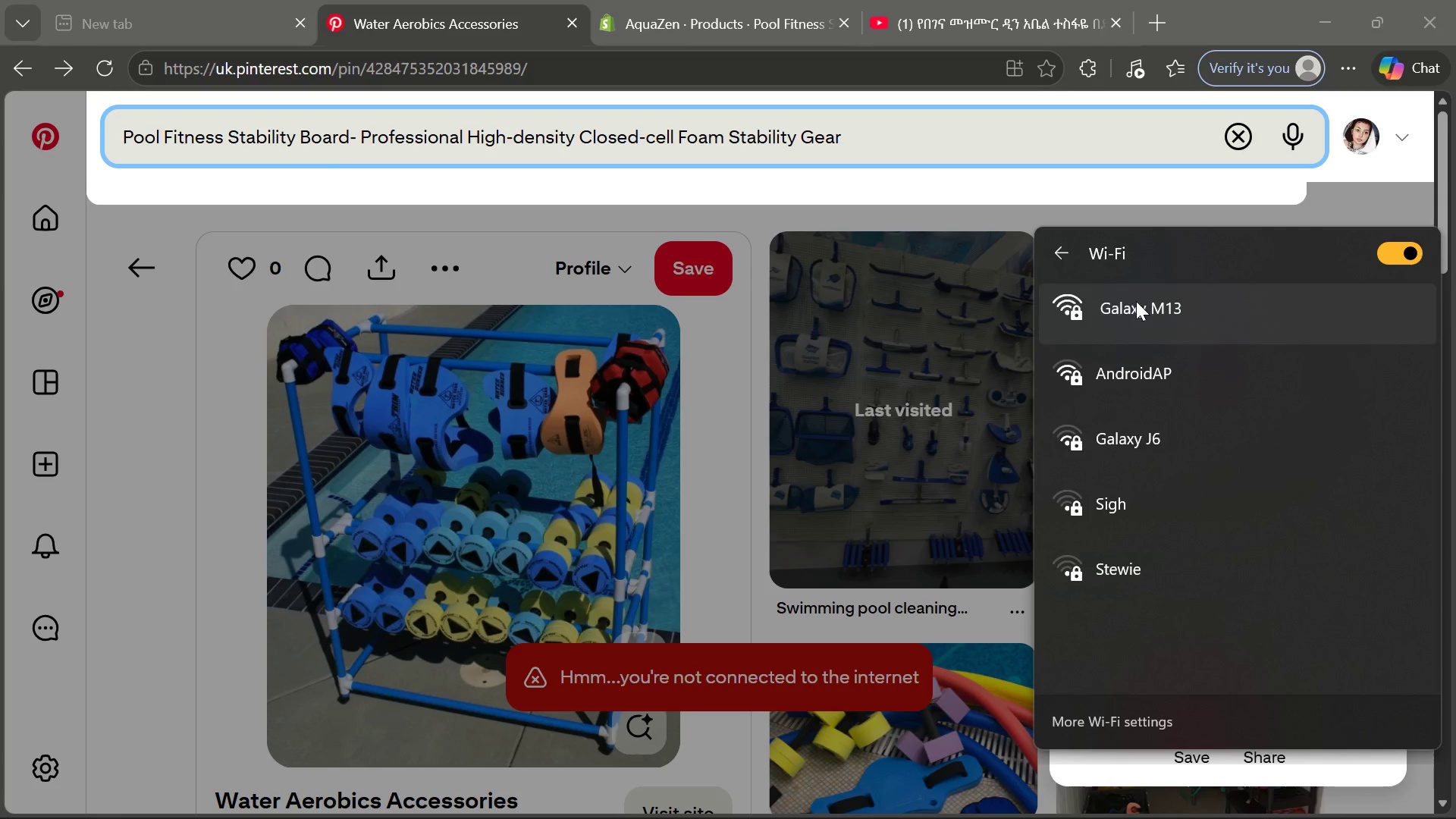 
left_click([1136, 302])
 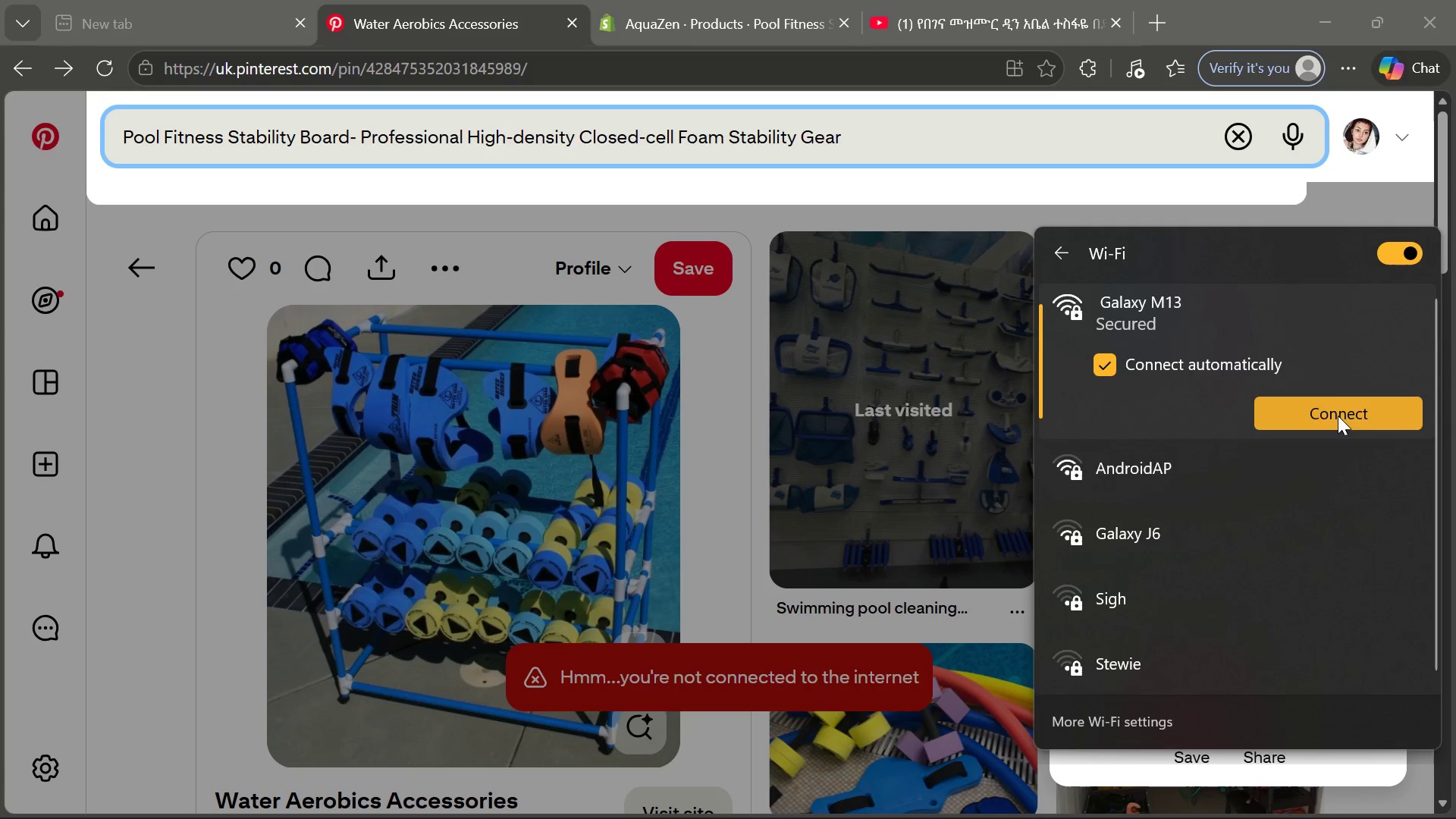 
left_click([1338, 413])
 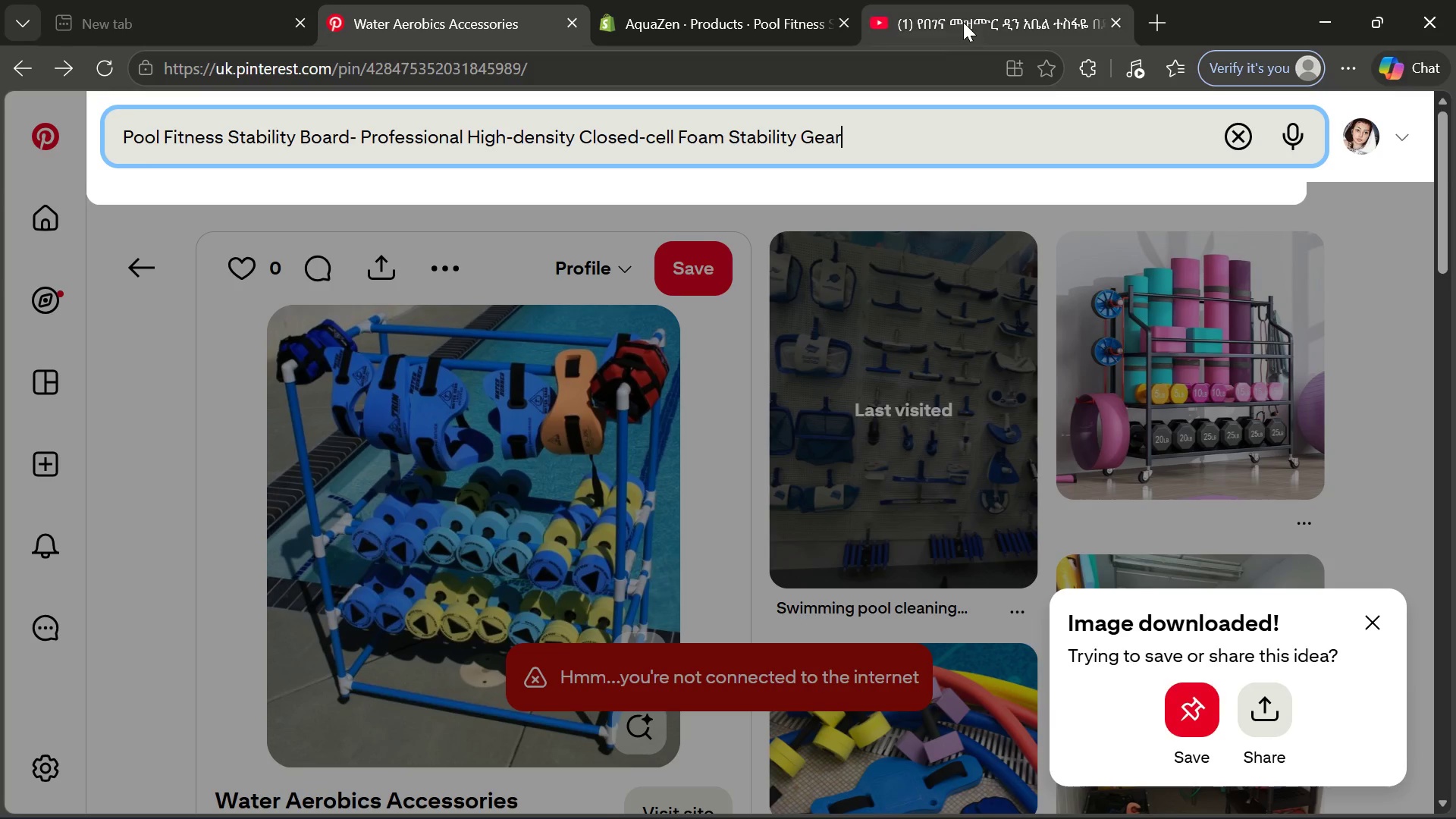 
left_click([716, 3])
 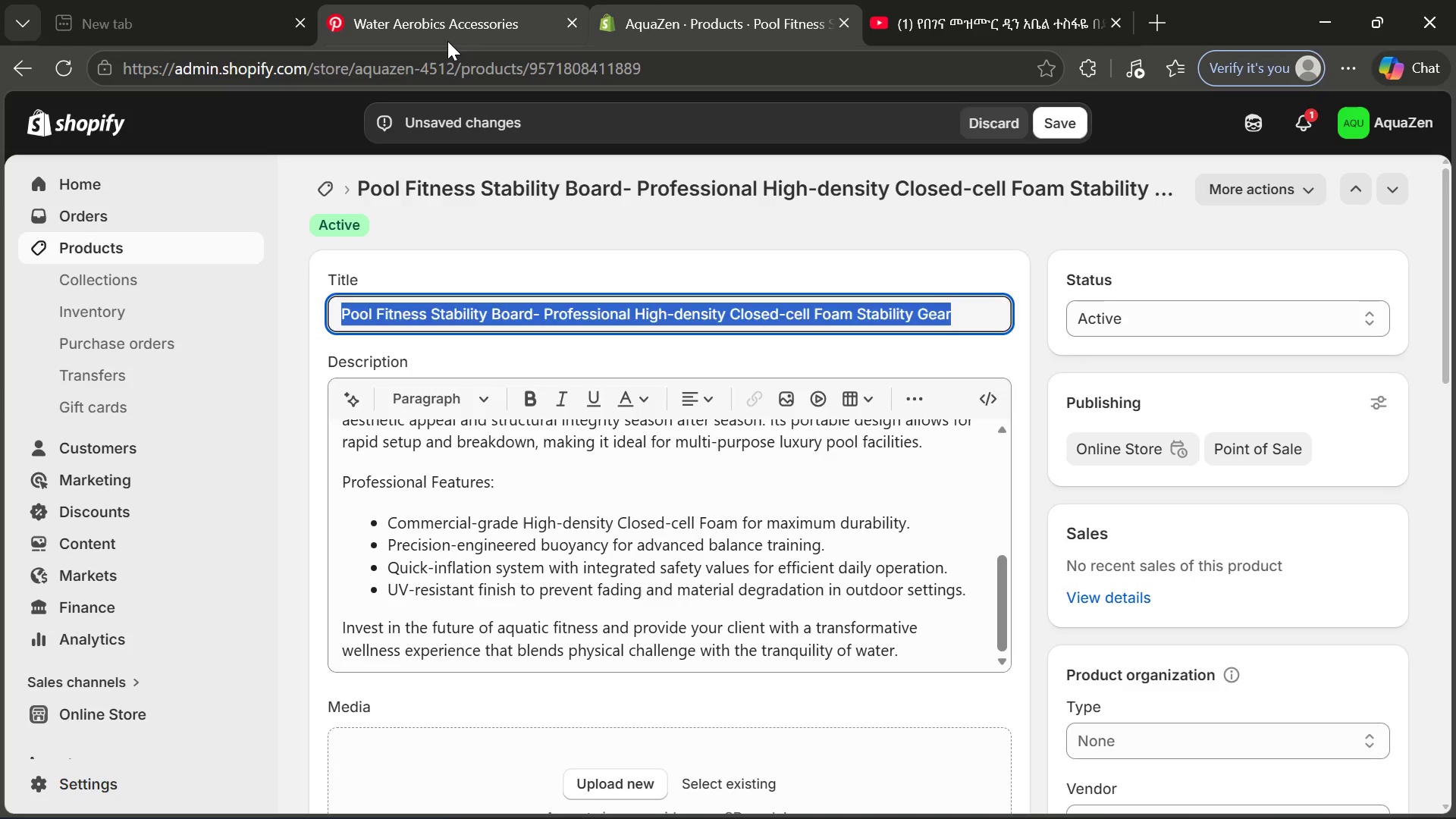 
left_click([447, 41])
 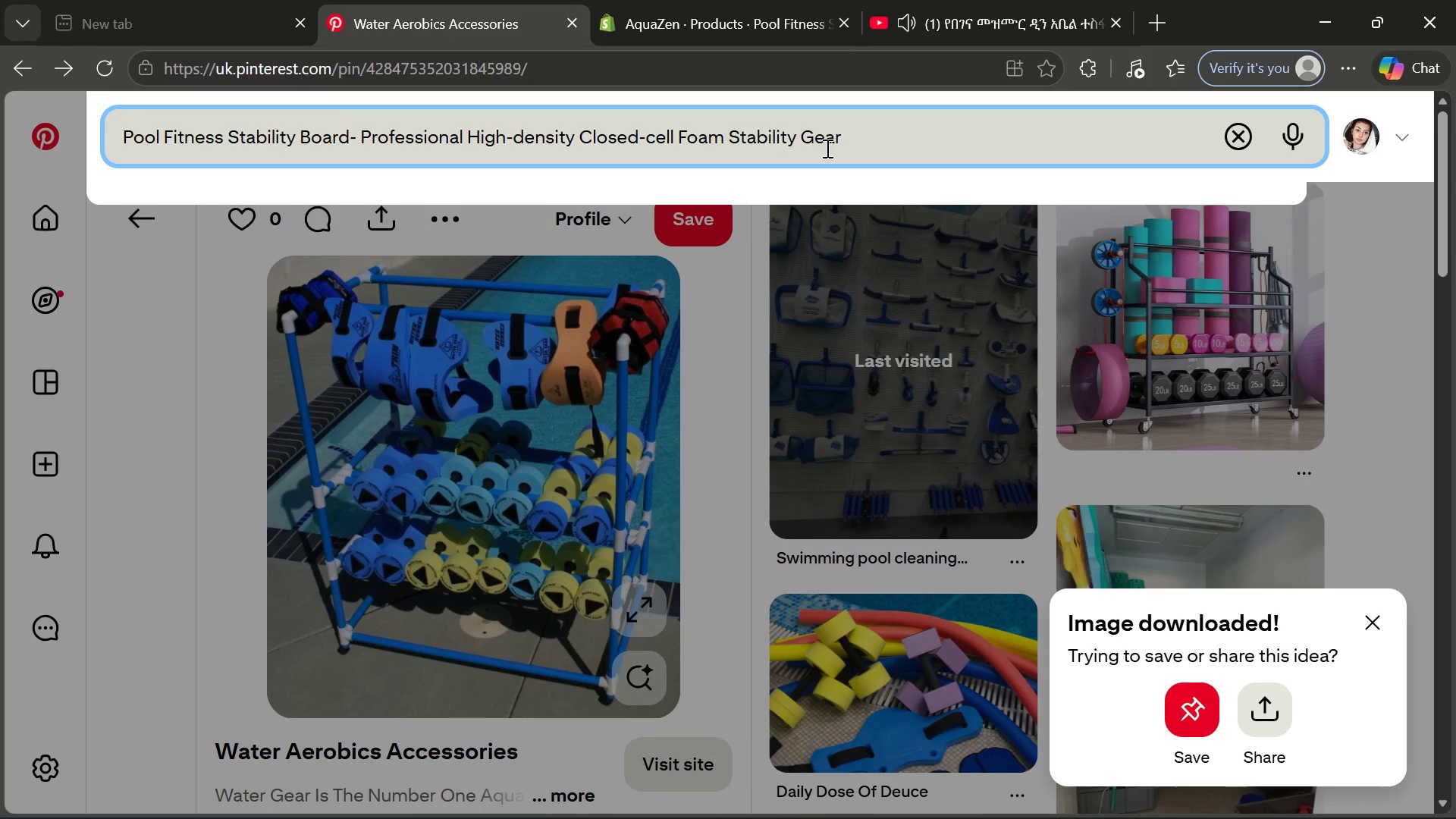 
key(Enter)
 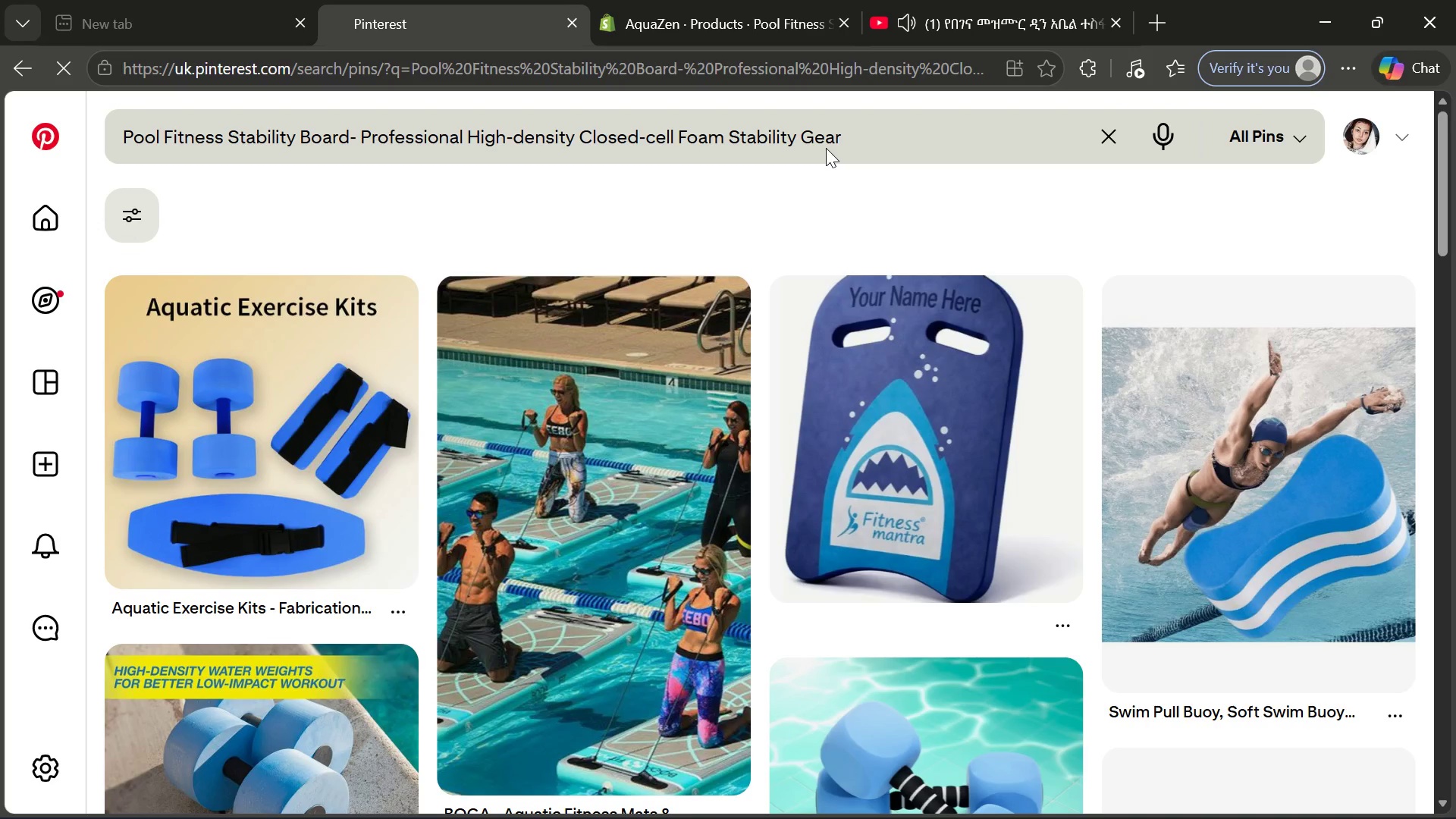 
wait(13.55)
 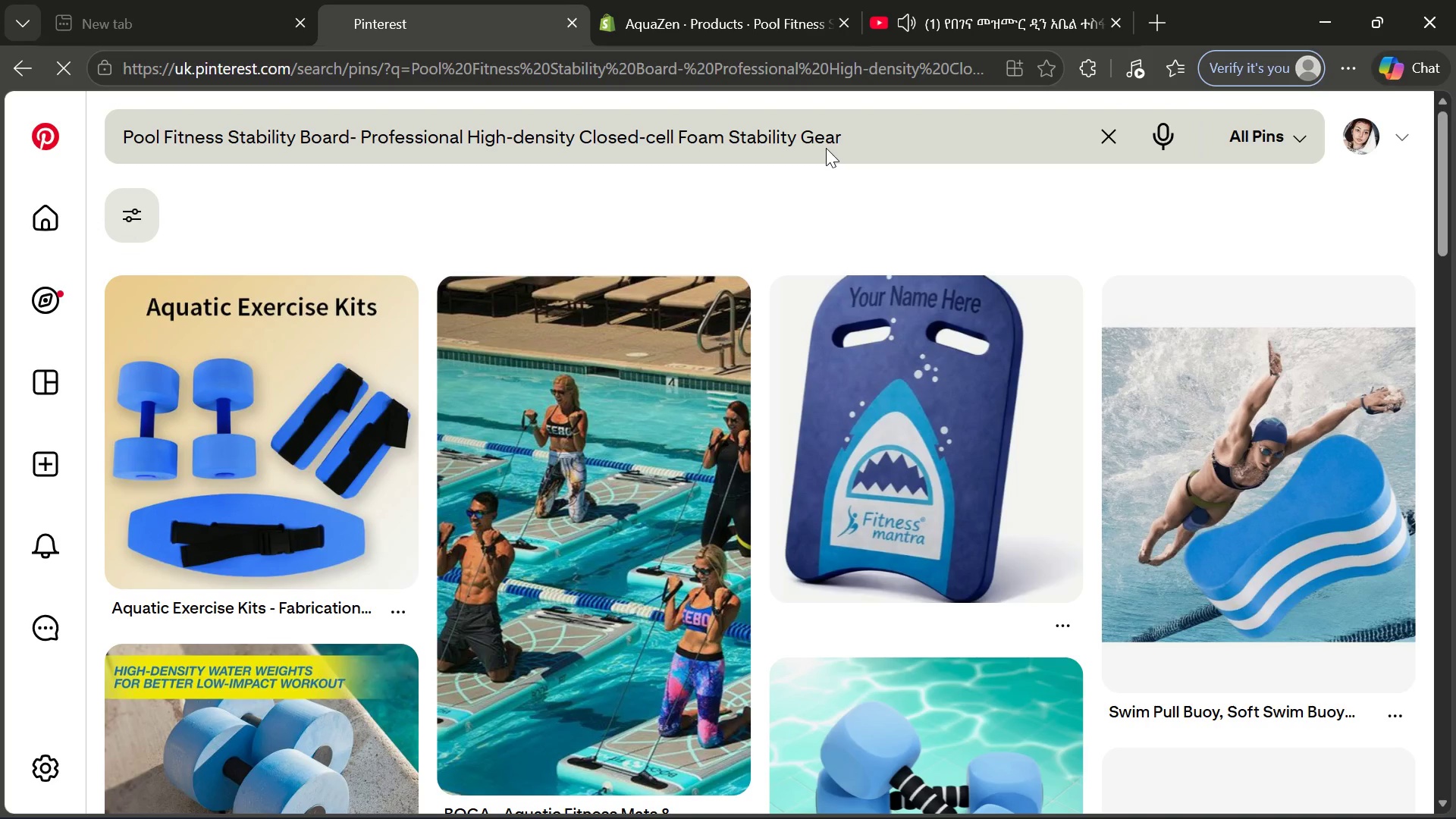 
left_click([894, 140])
 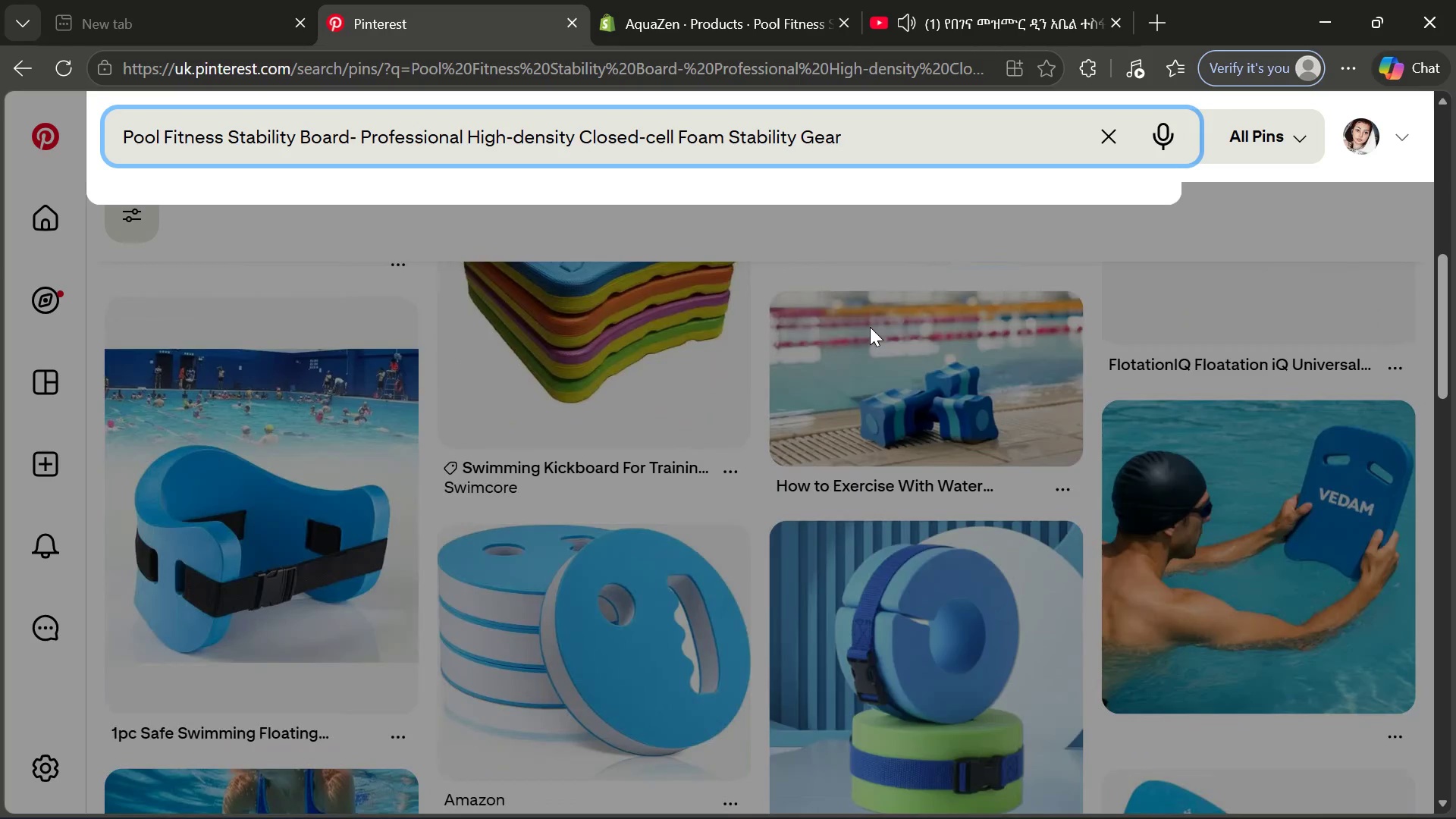 
wait(9.12)
 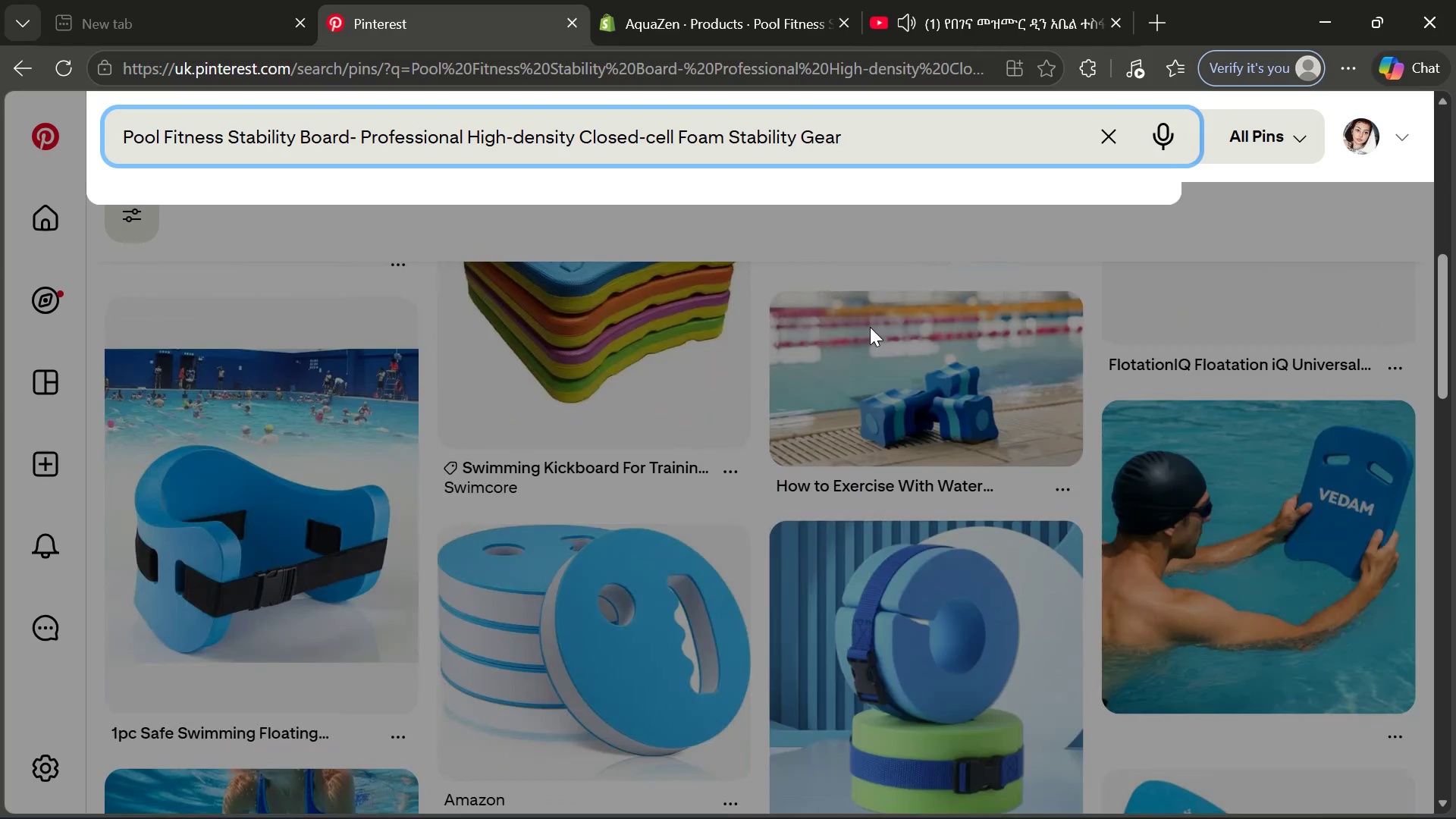 
left_click([918, 140])
 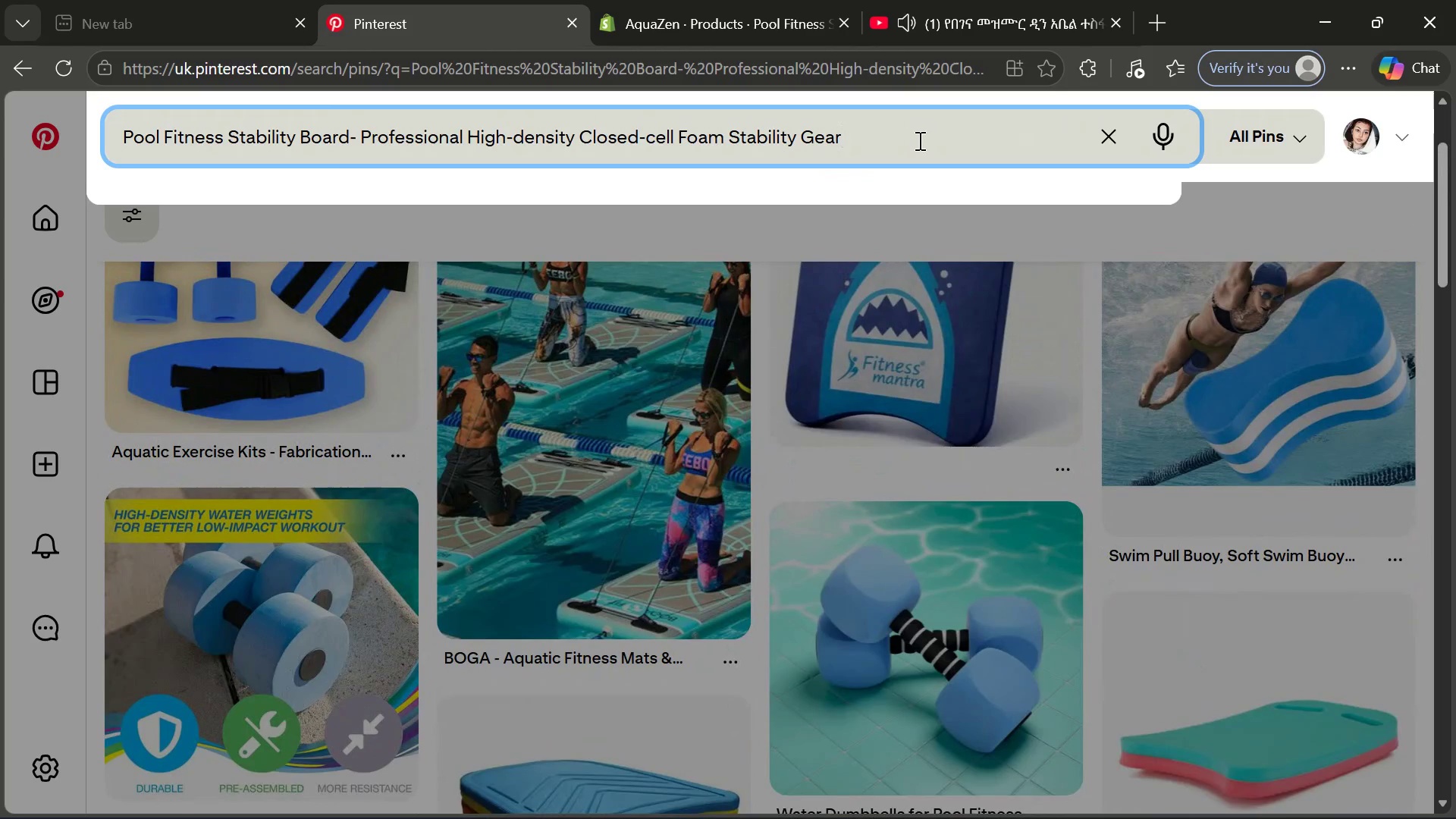 
key(Enter)
 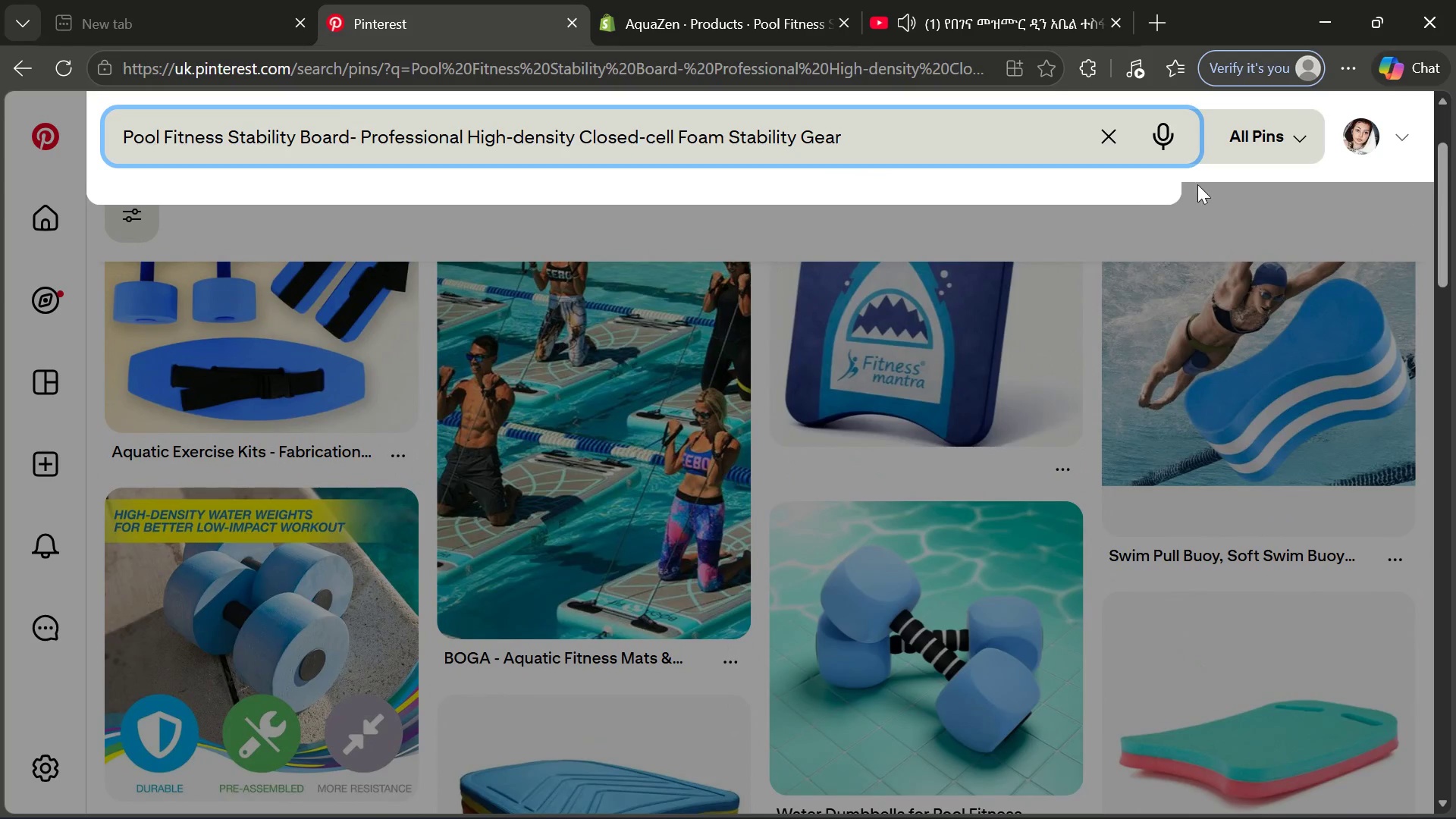 
left_click([1244, 180])
 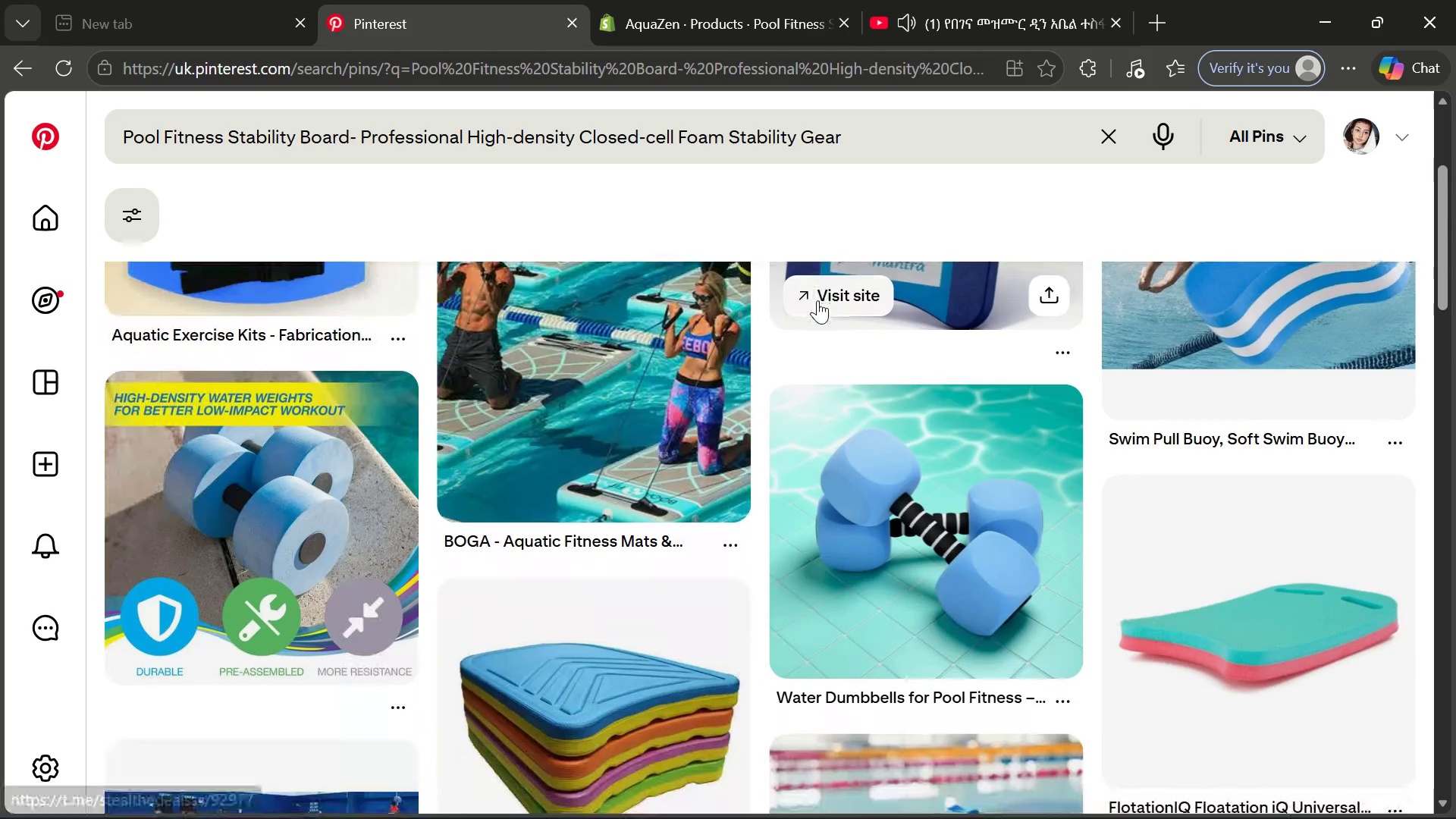 
left_click([921, 601])
 